 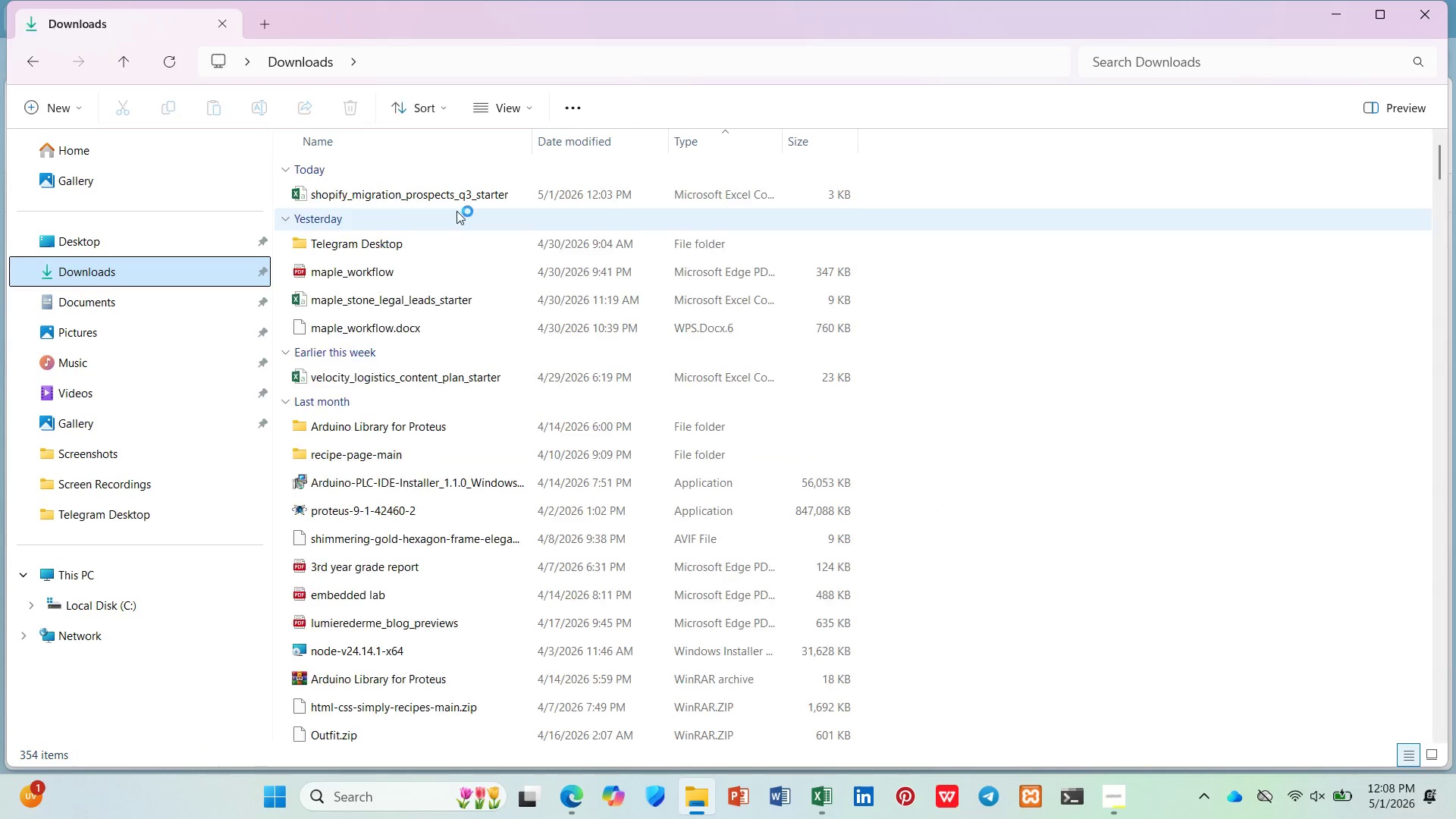 
left_click([626, 193])
 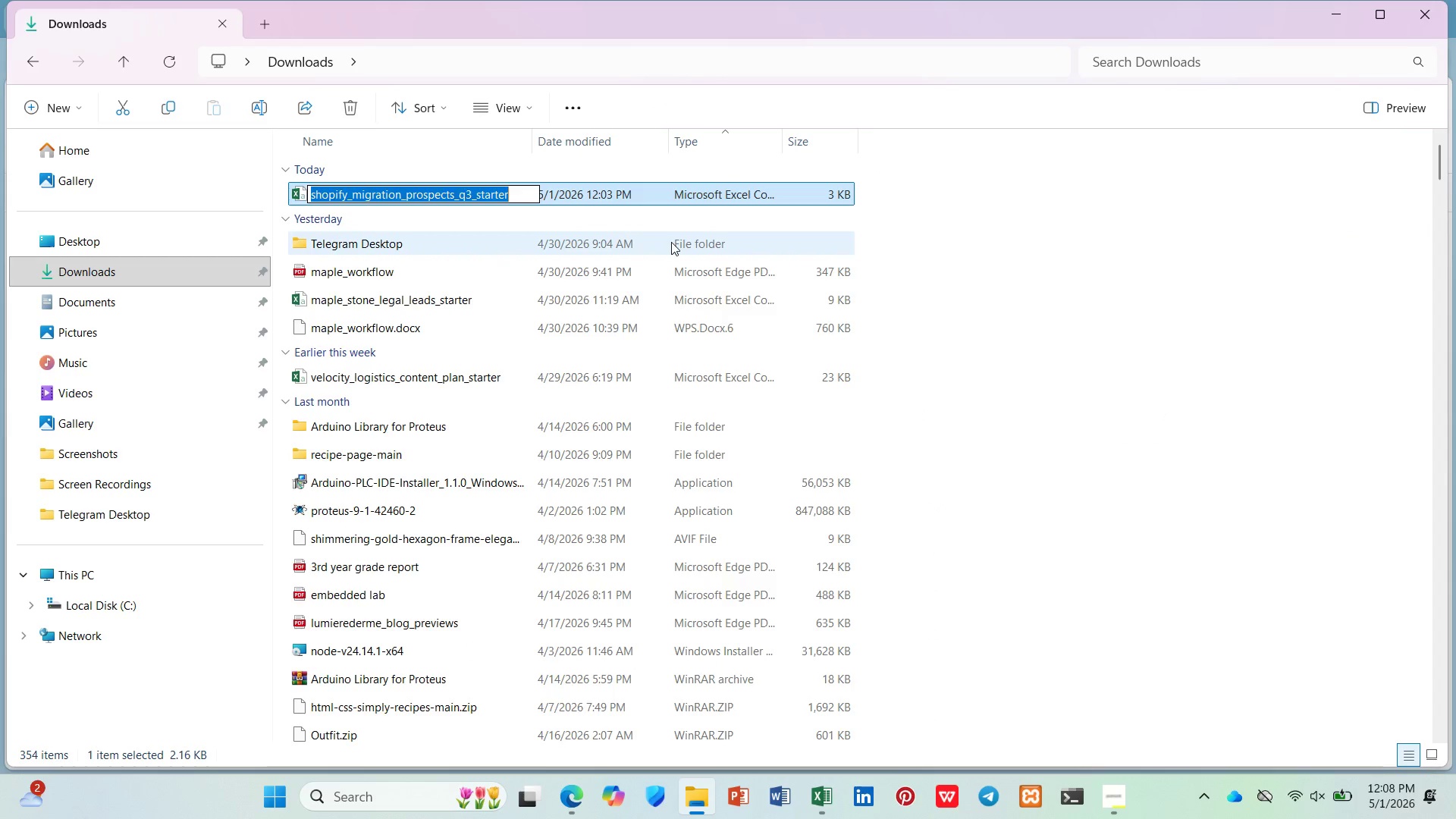 
wait(7.52)
 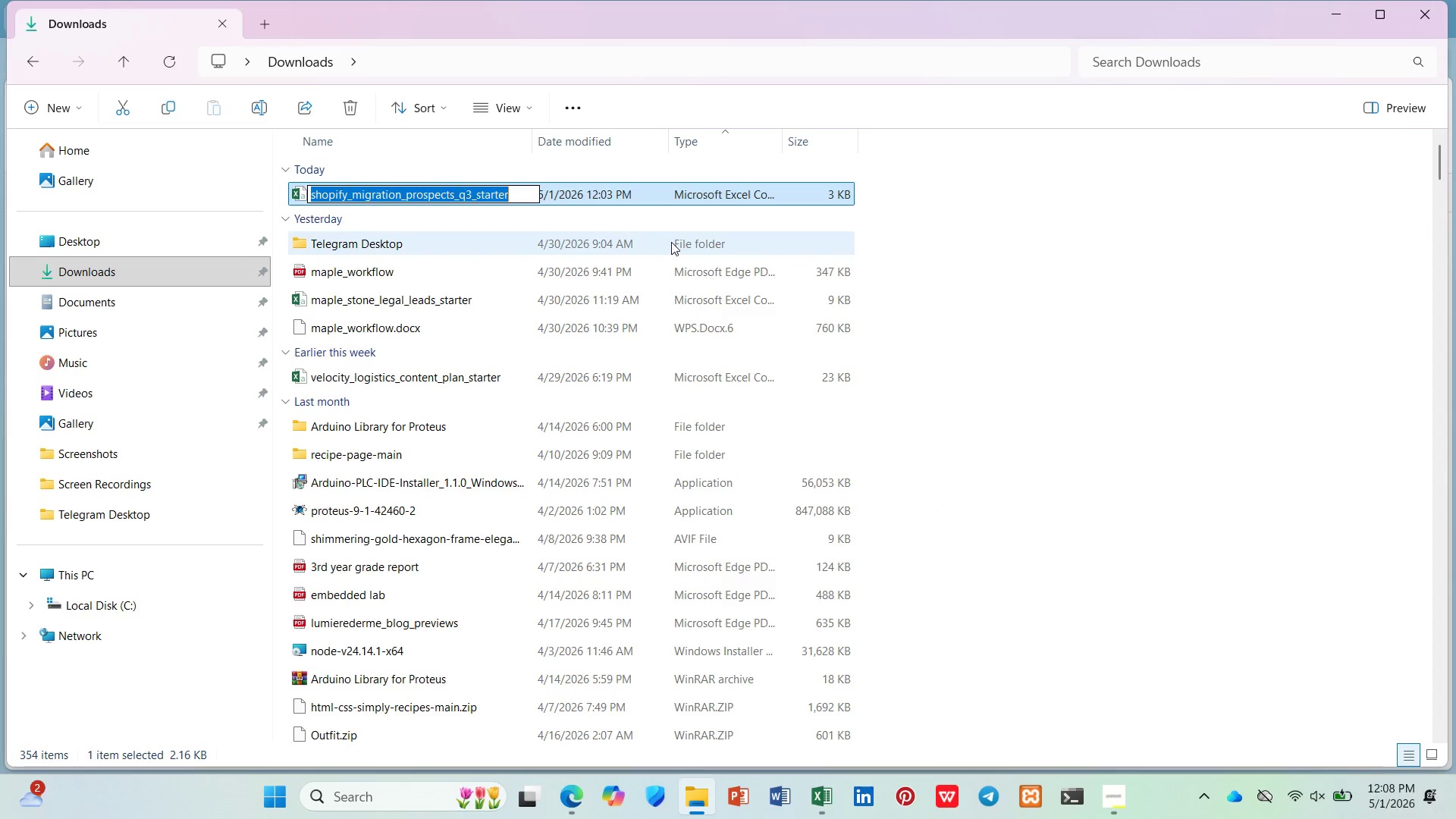 
key(Backspace)
 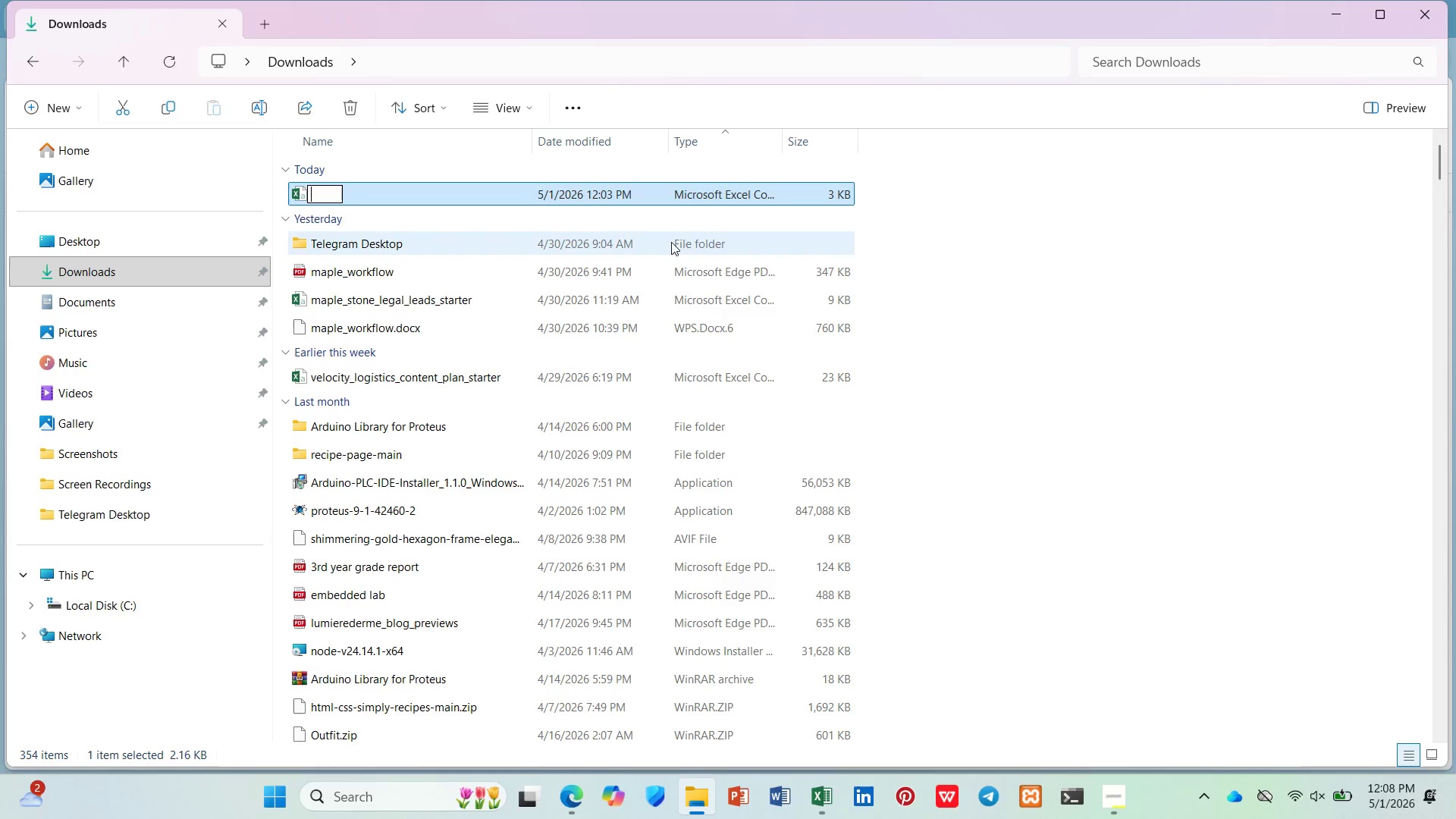 
key(Backspace)
 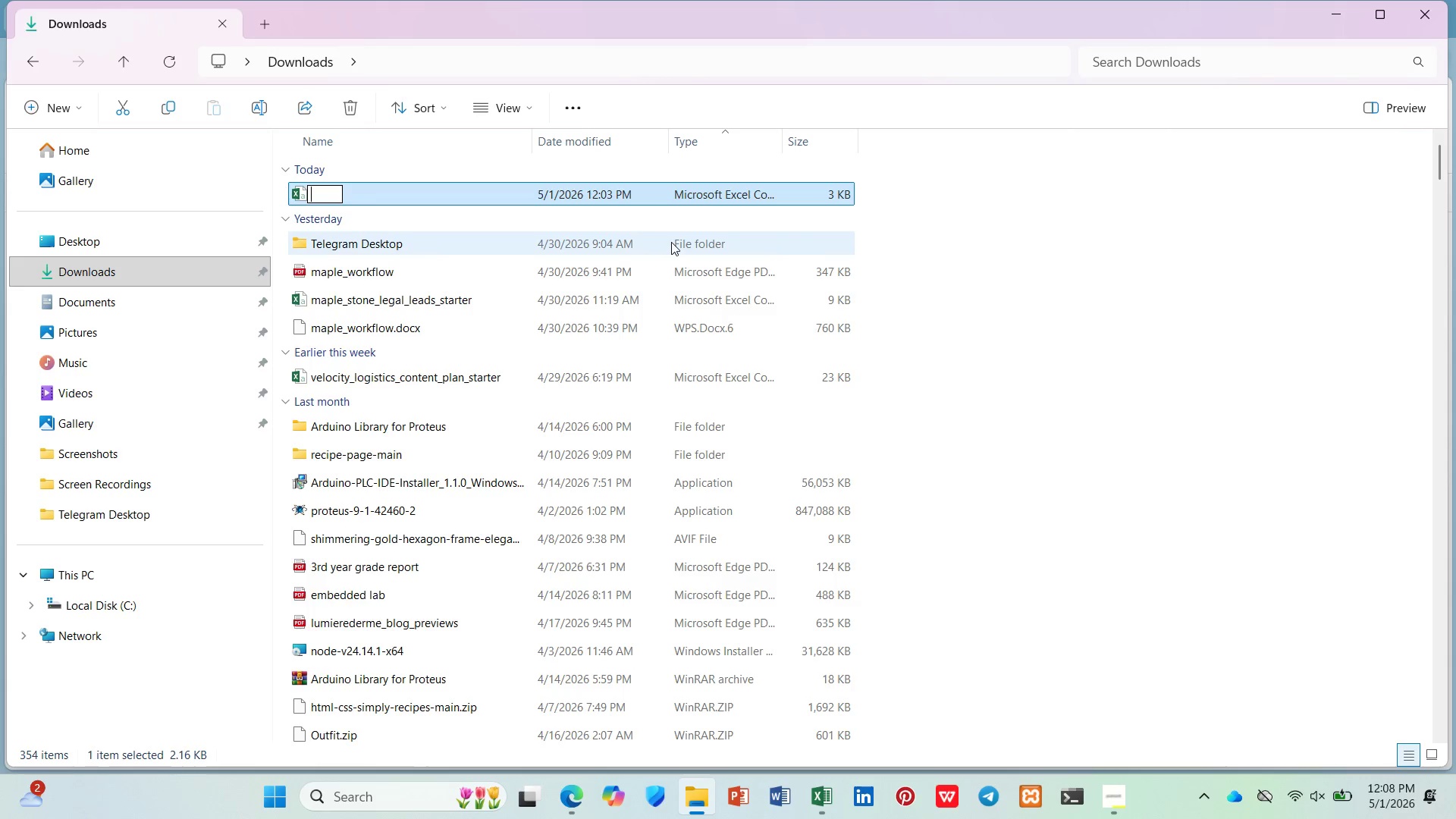 
key(Control+Z)
 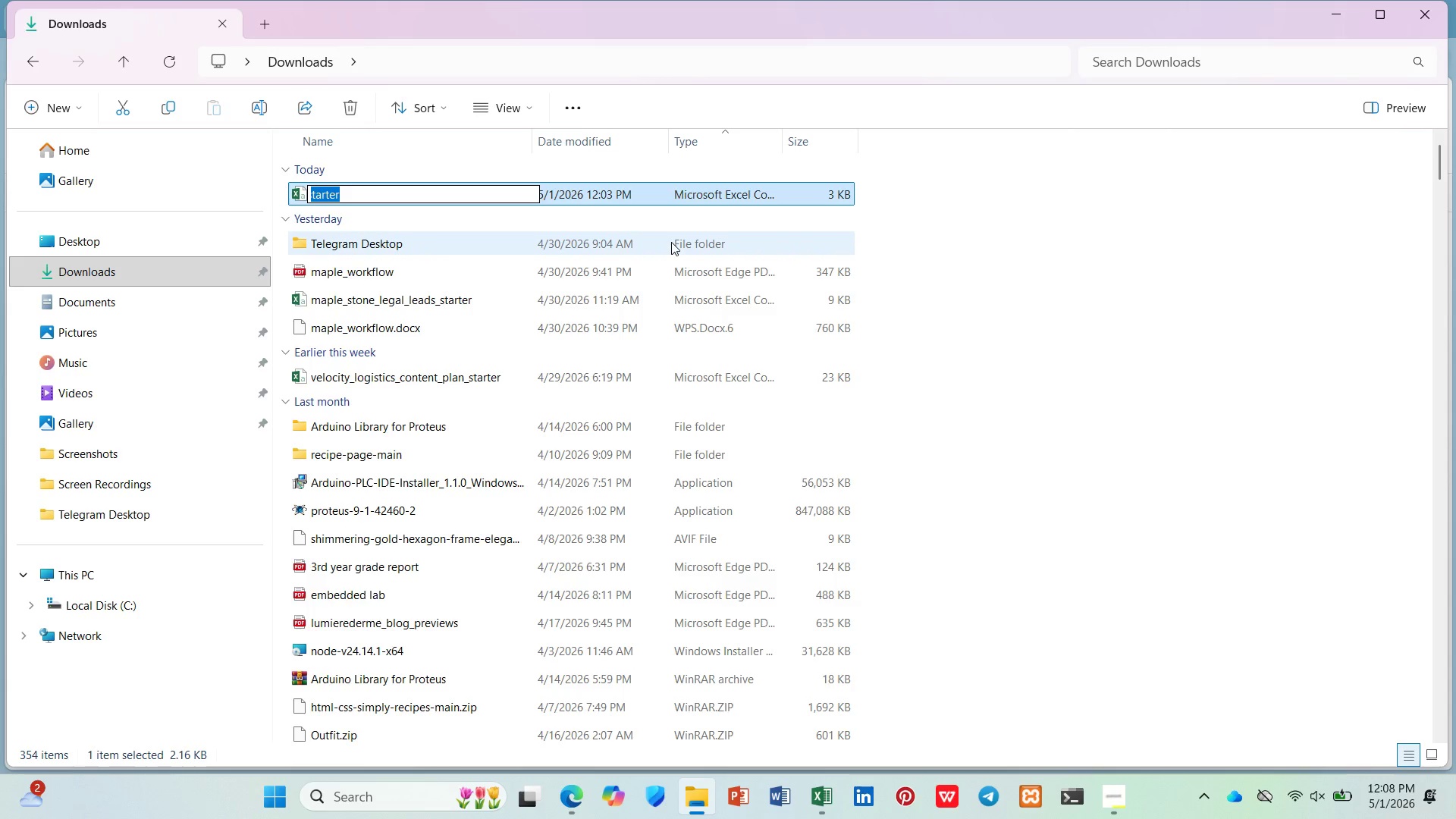 
key(Control+Z)
 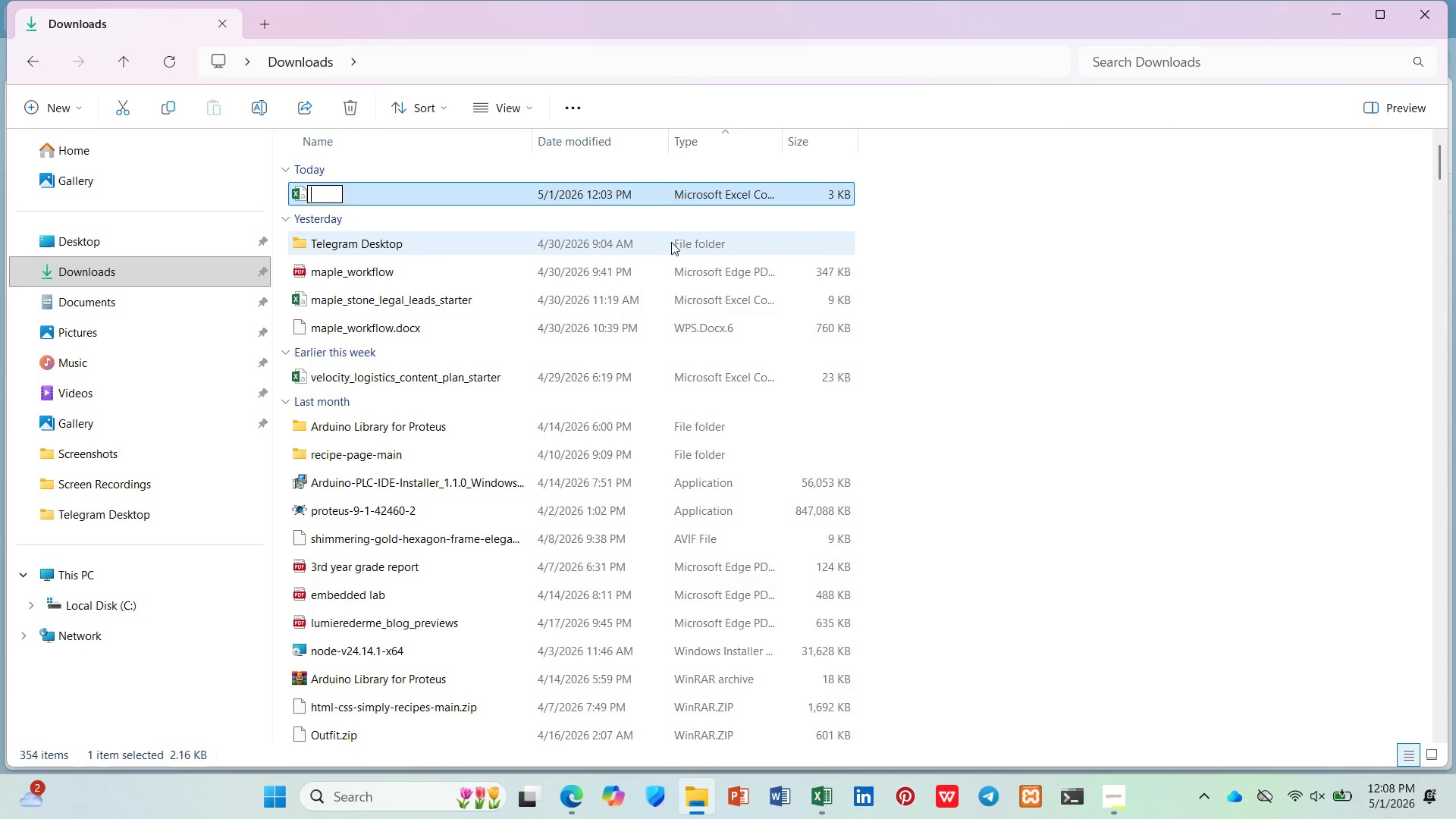 
key(Control+Z)
 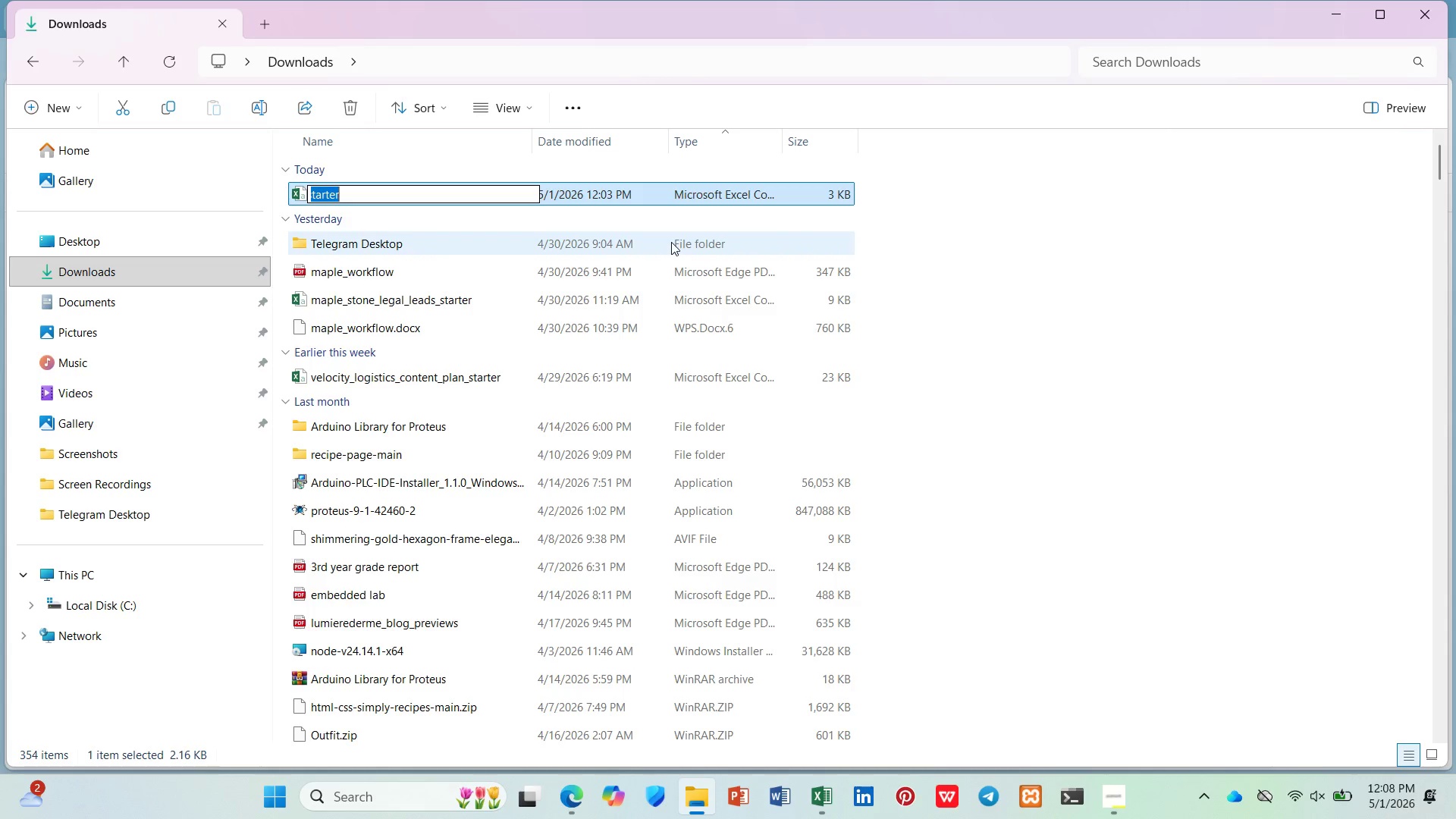 
left_click([984, 266])
 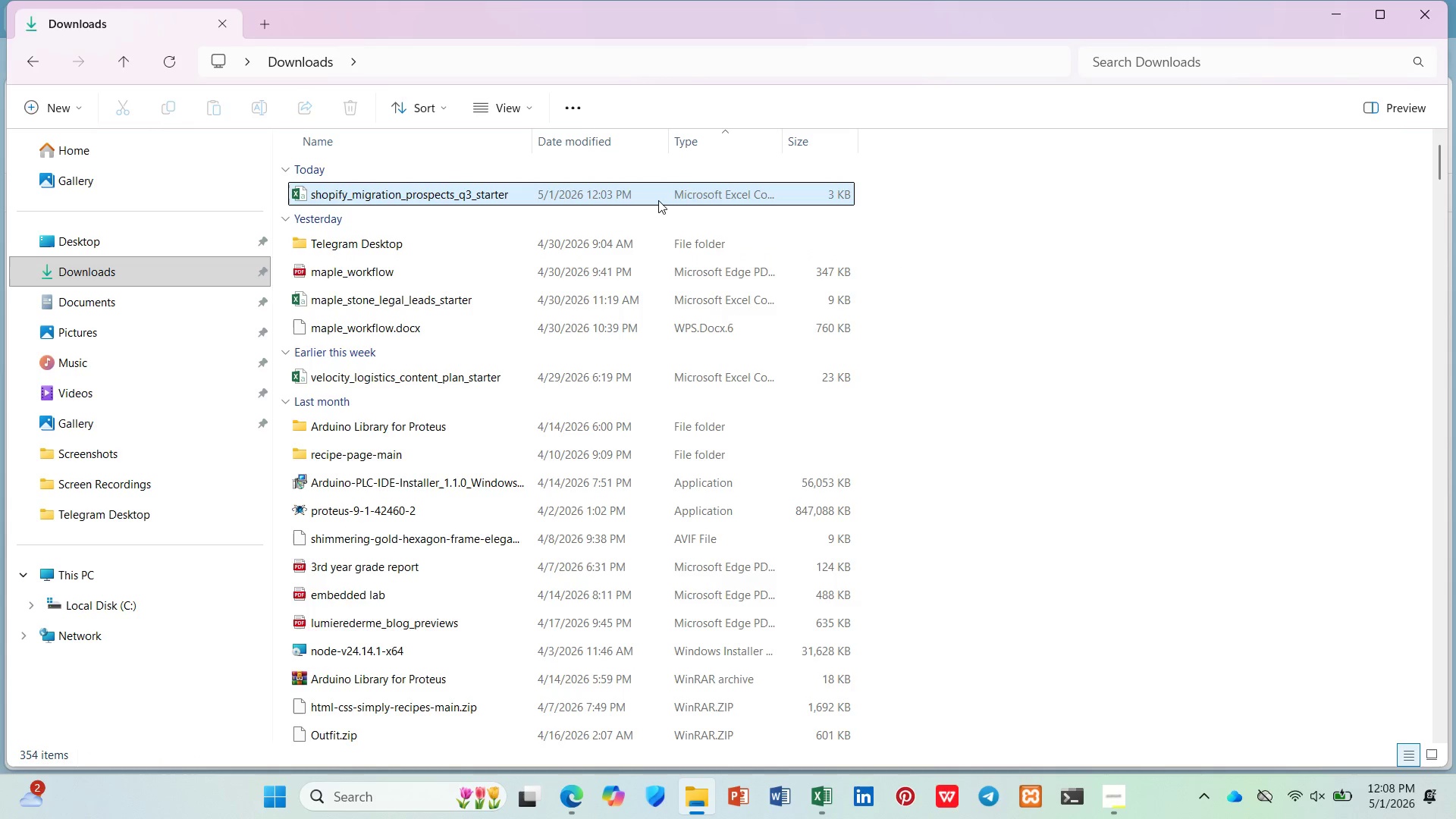 
left_click([658, 200])
 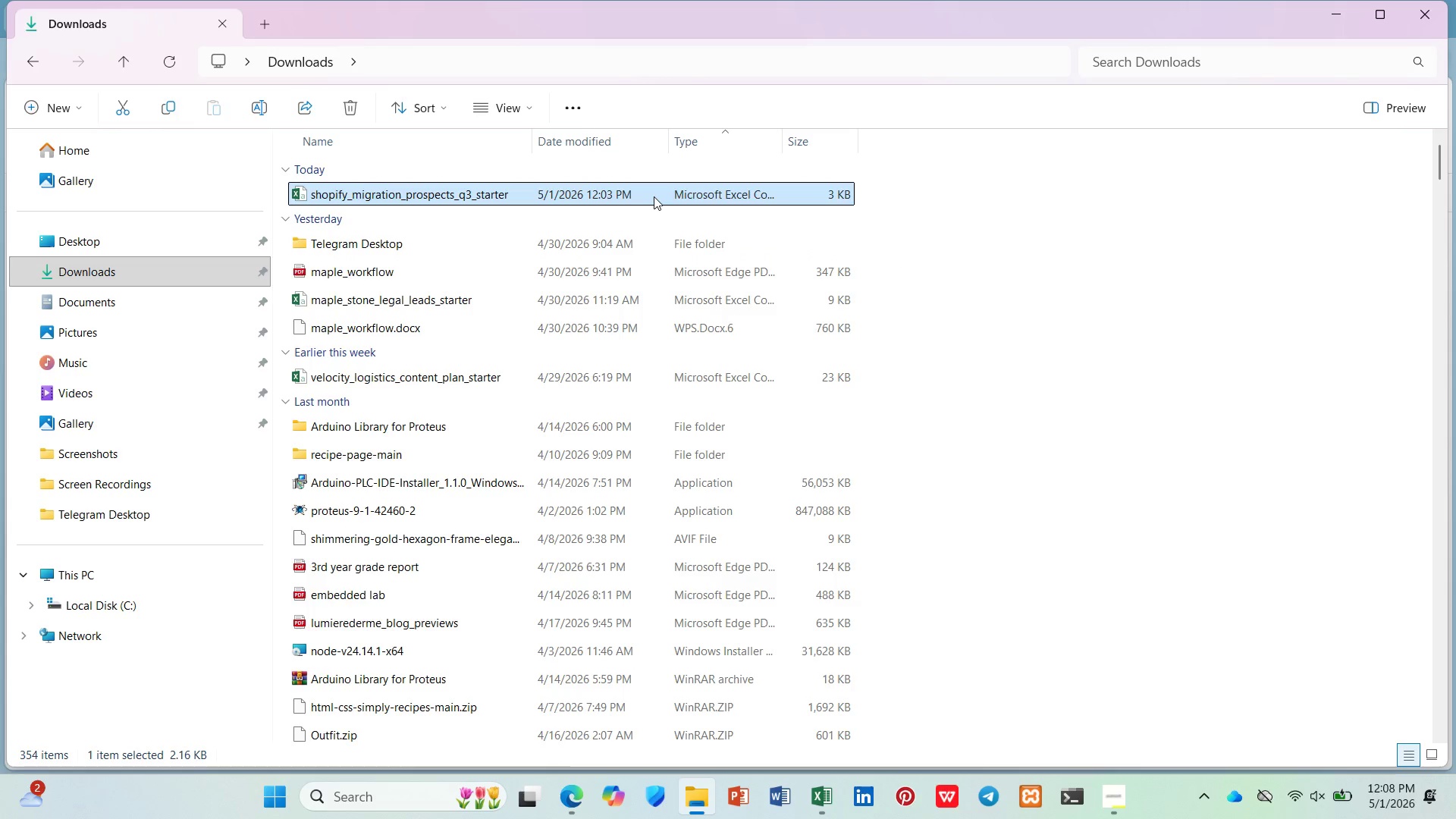 
right_click([586, 196])
 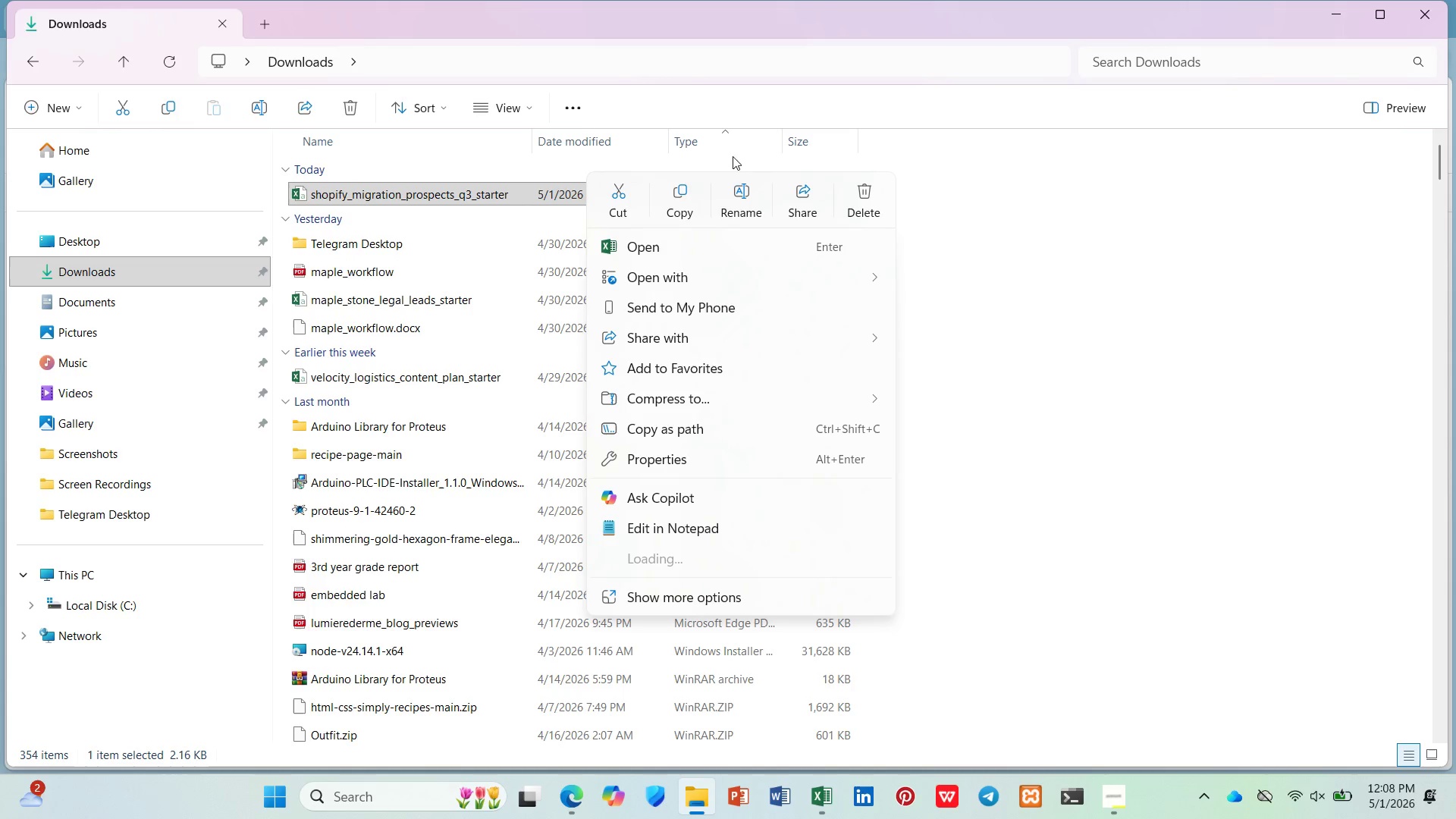 
left_click([730, 185])
 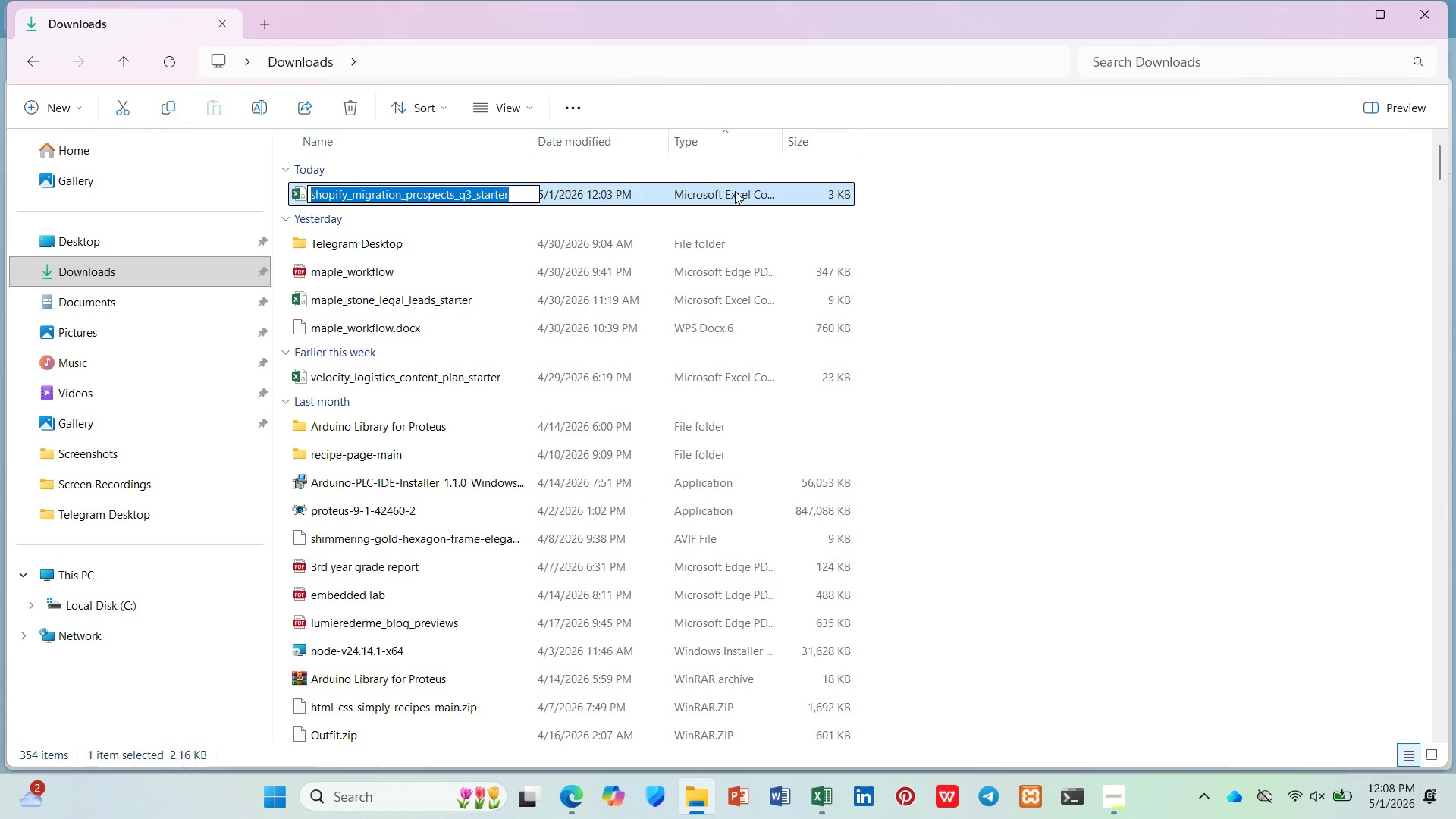 
key(ArrowRight)
 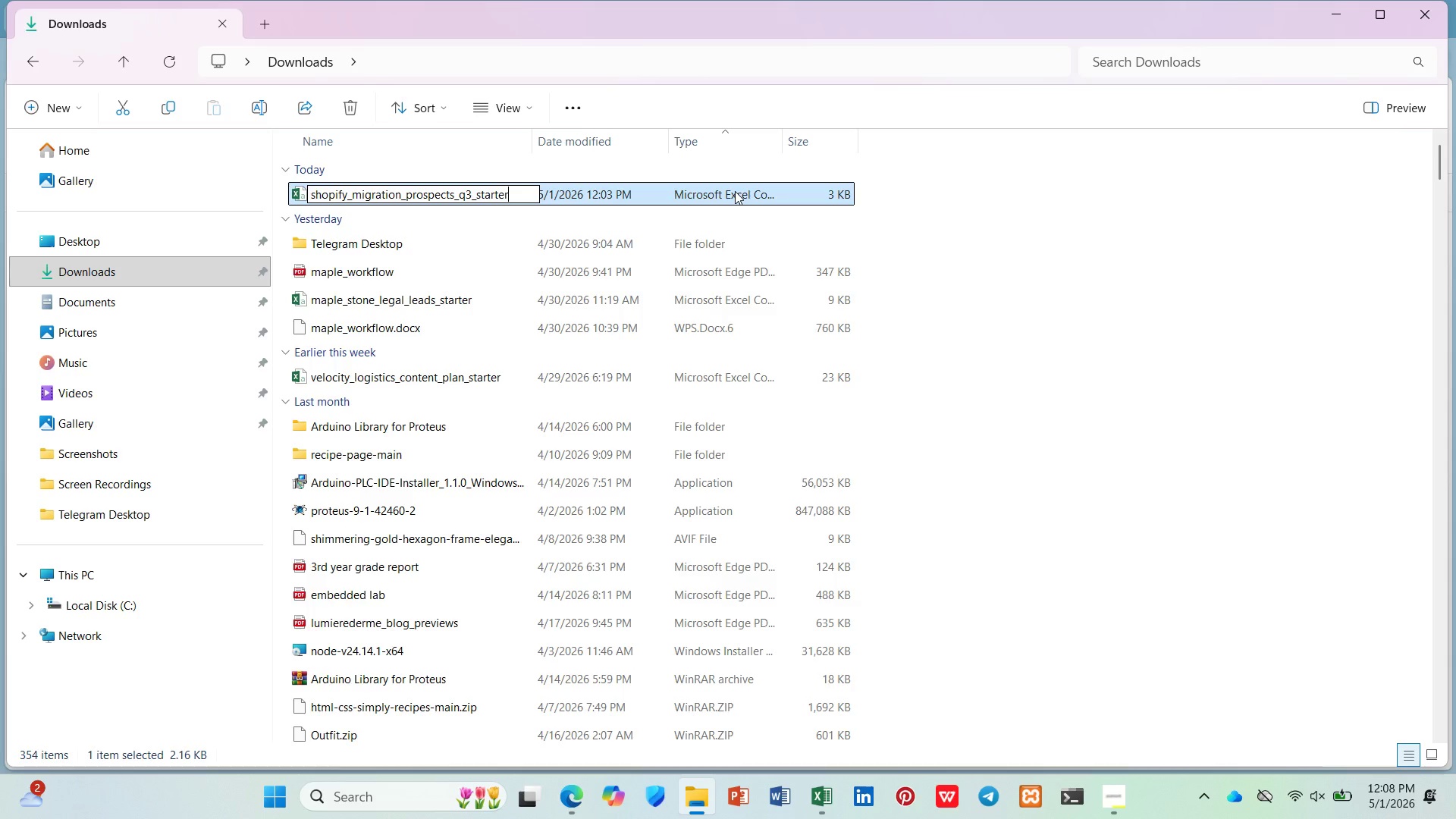 
hold_key(key=Backspace, duration=0.62)
 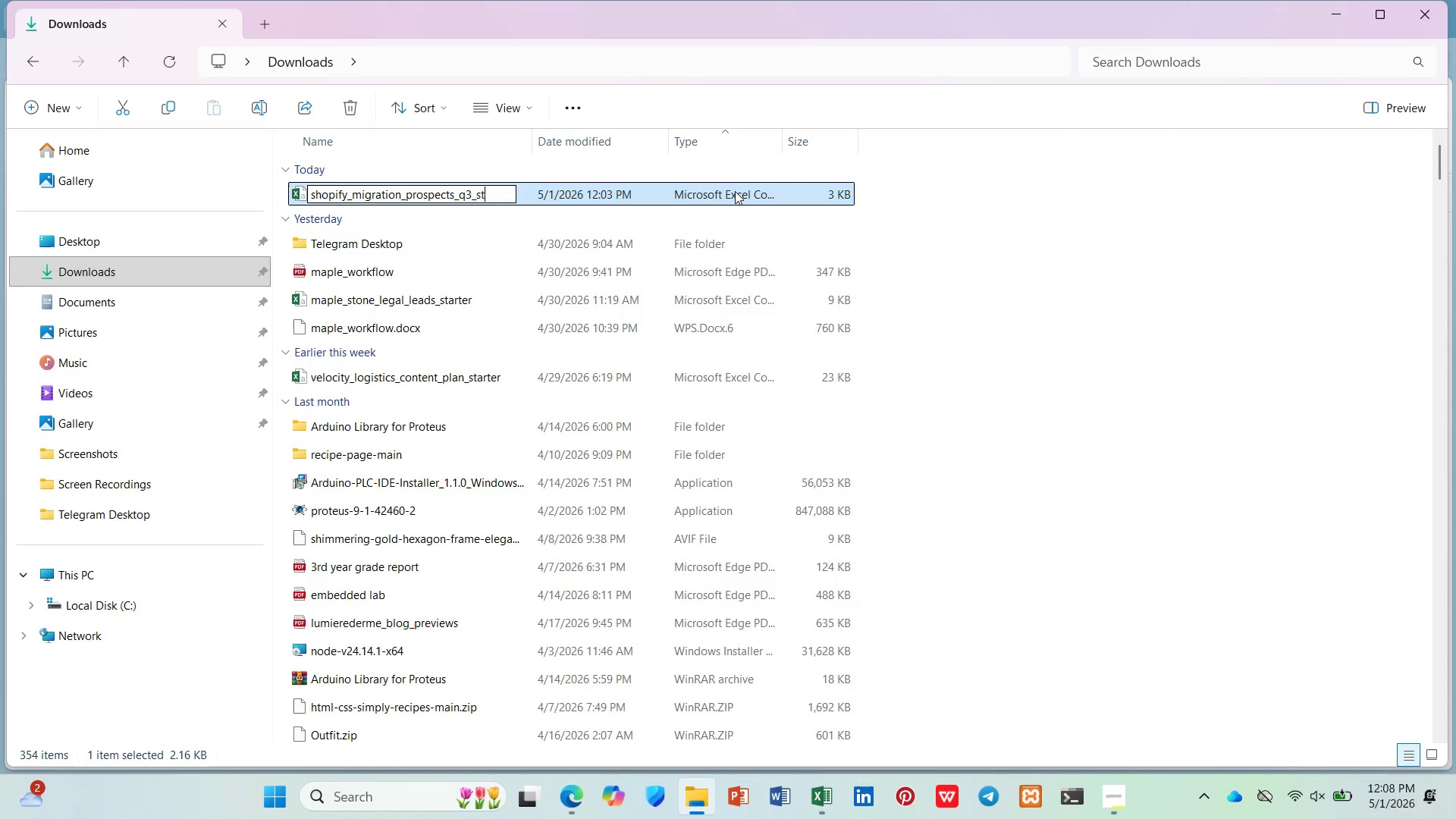 
key(Backspace)
 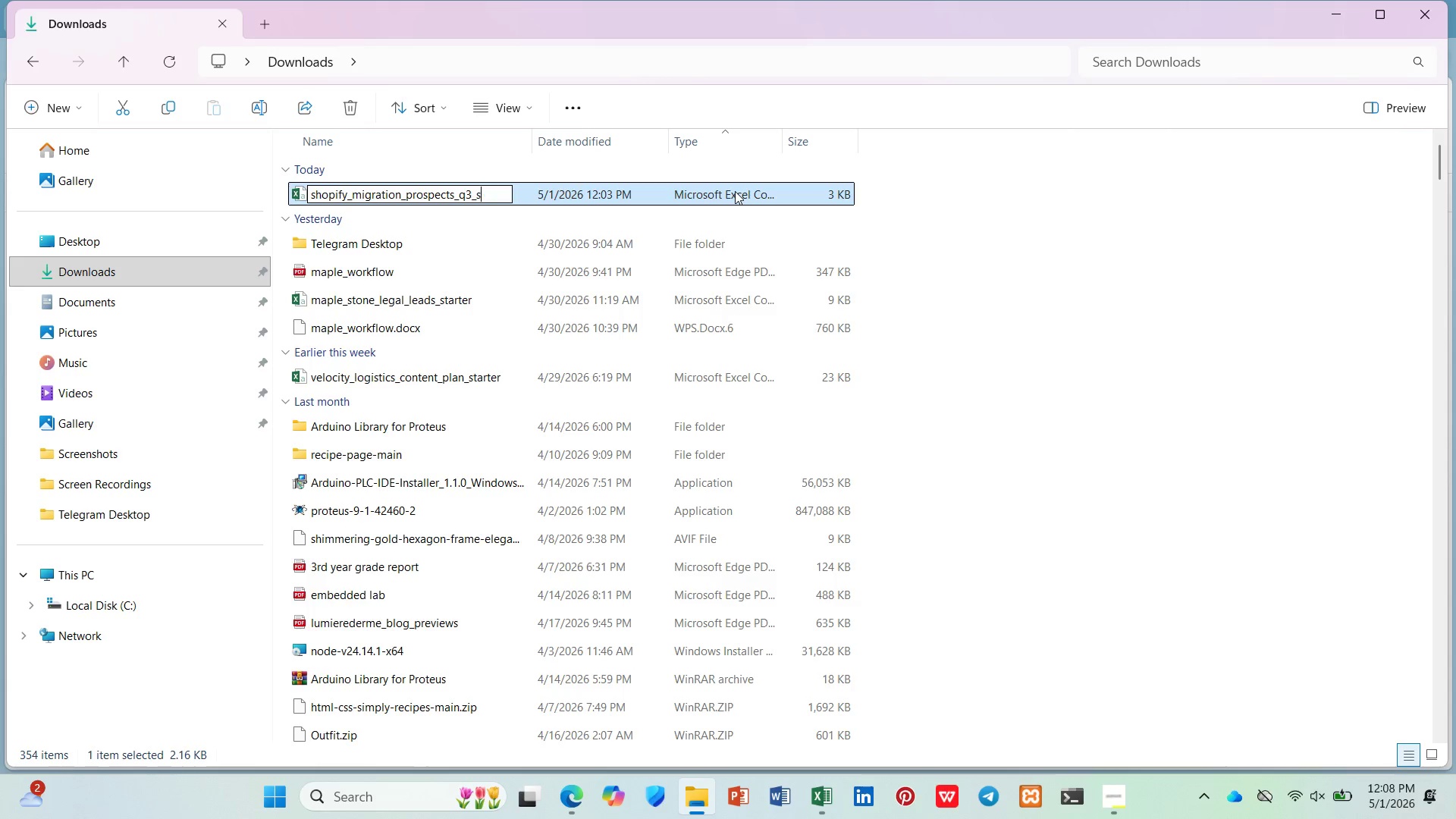 
key(Backspace)
 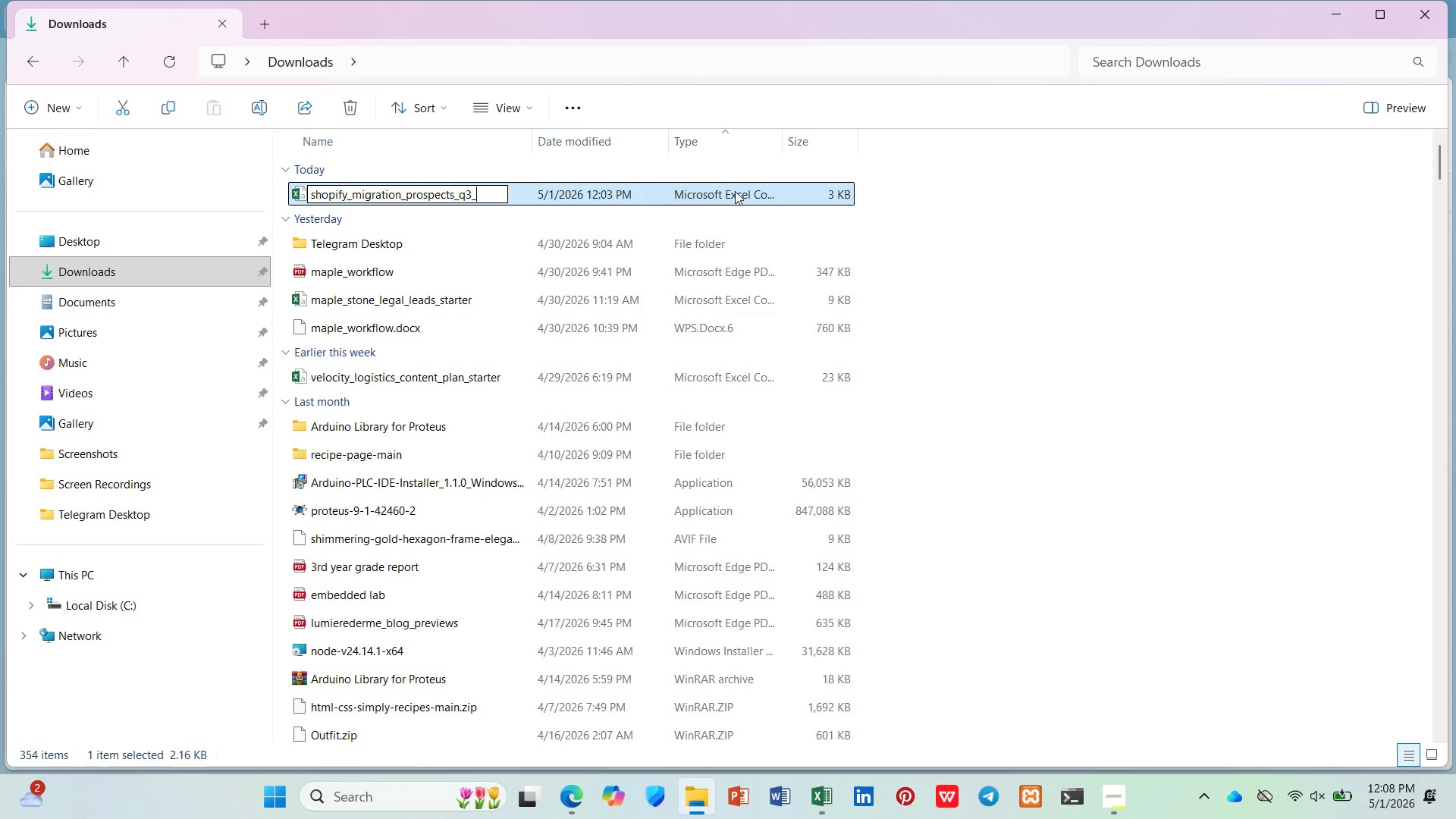 
key(Backspace)
 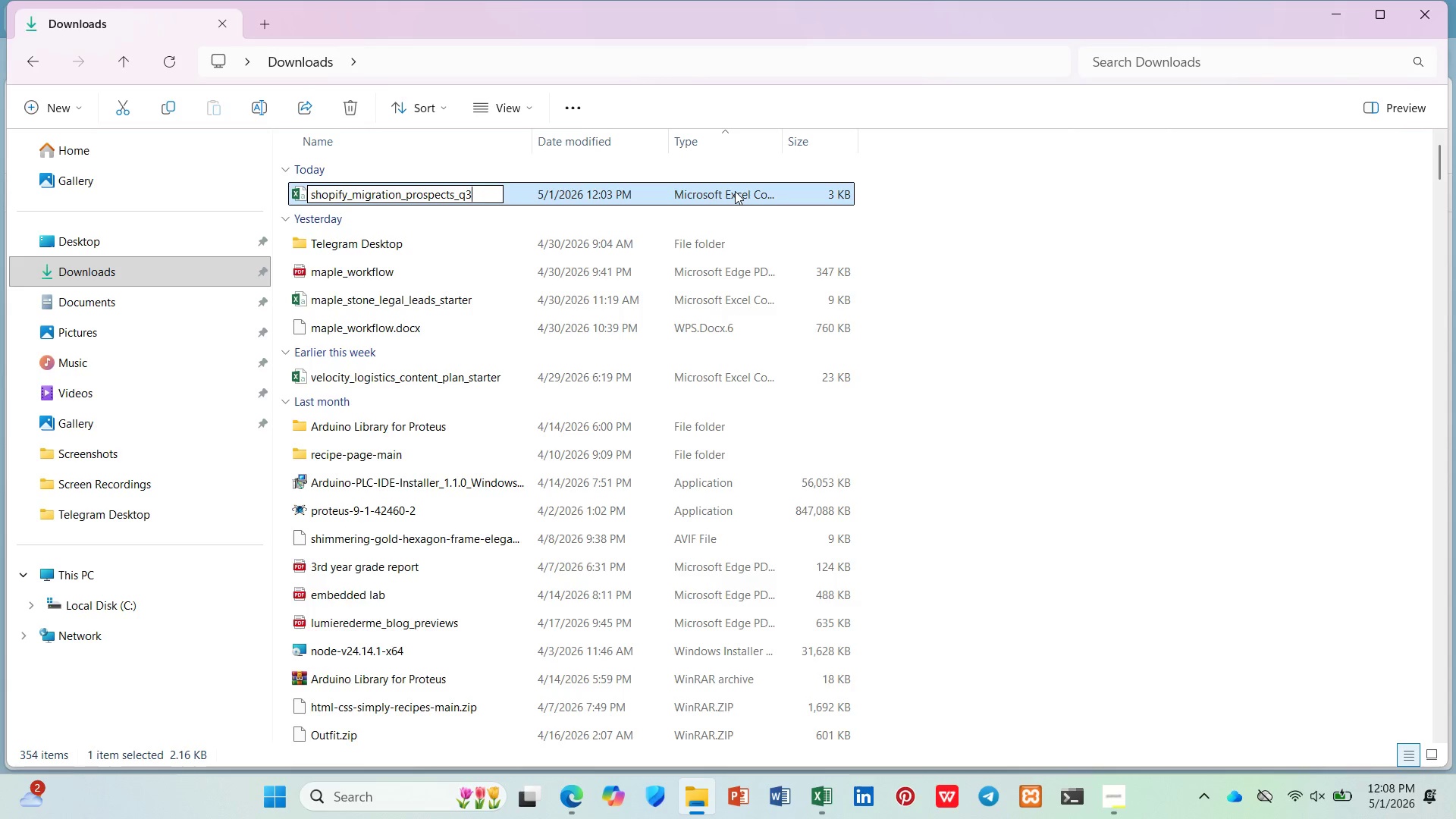 
key(Backspace)
 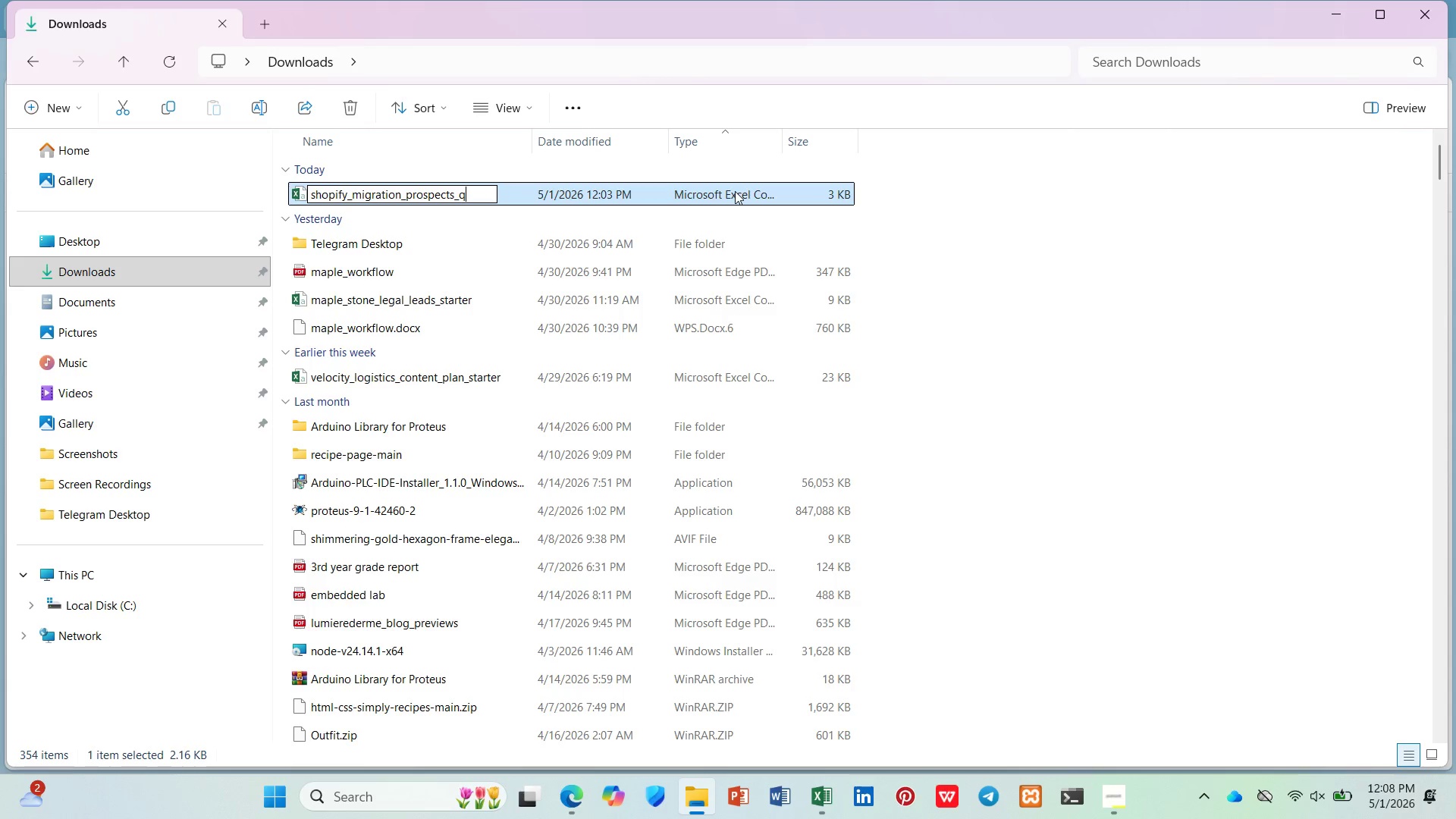 
key(Backspace)
 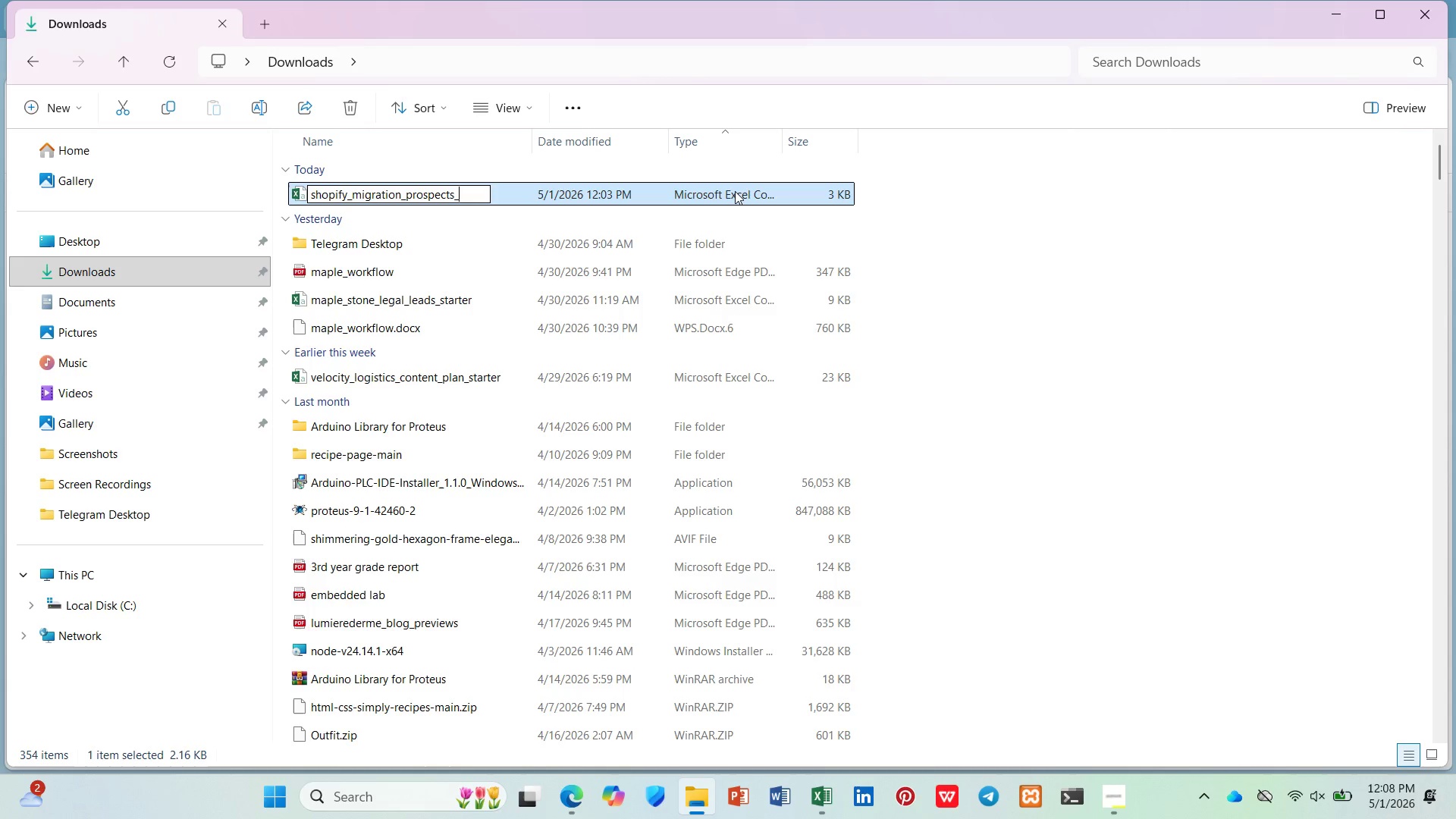 
key(Backspace)
 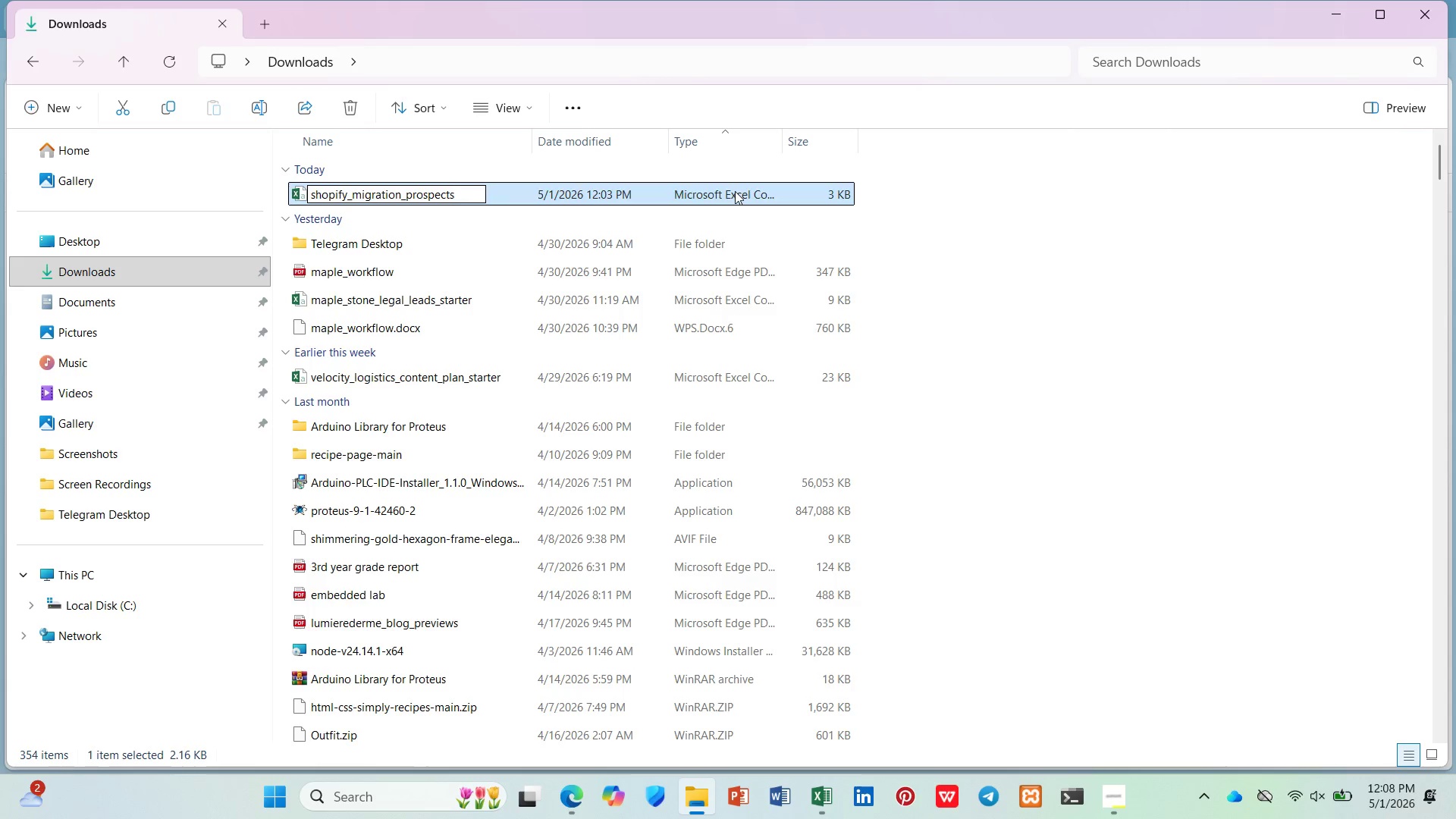 
key(Enter)
 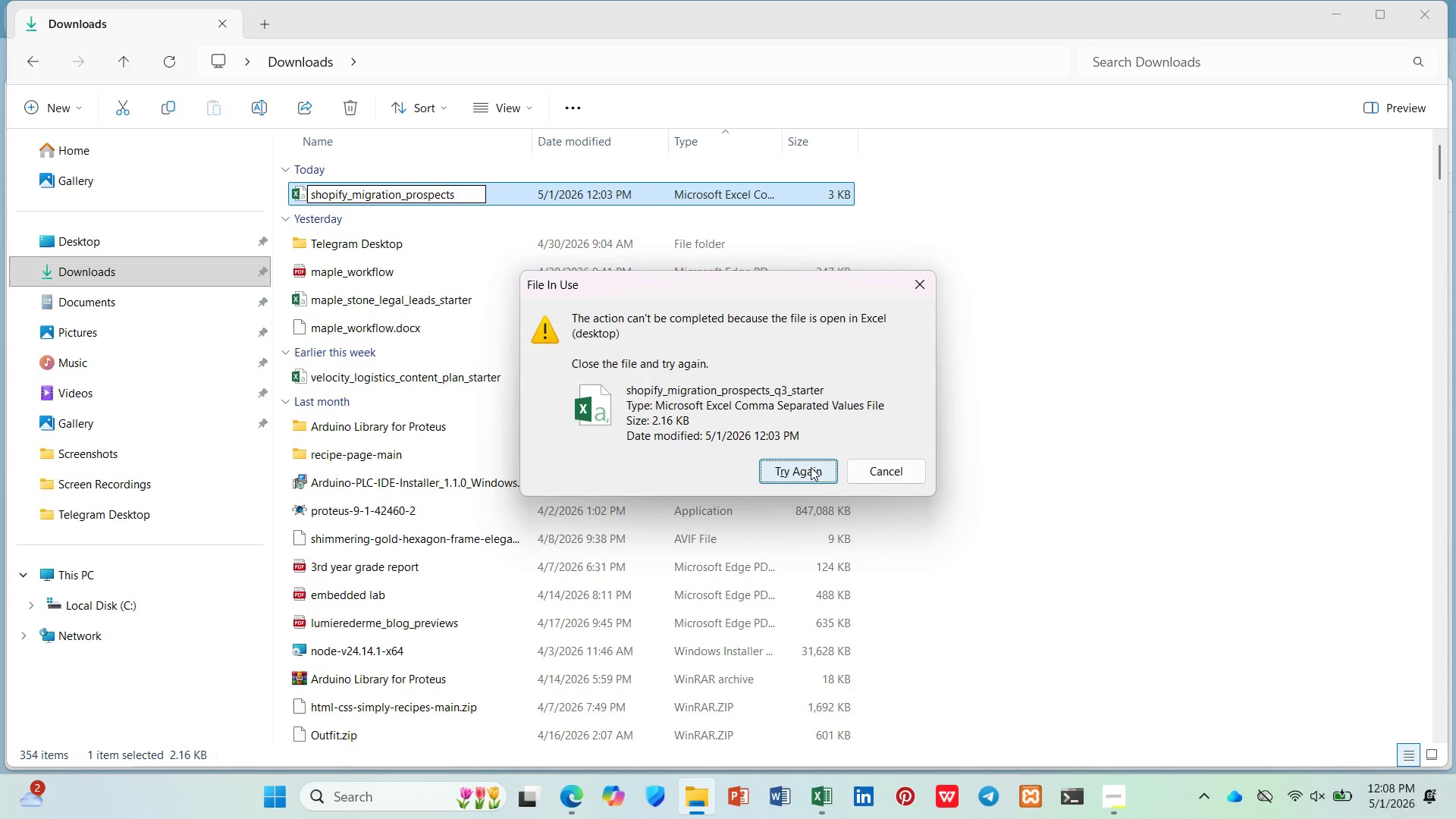 
wait(5.98)
 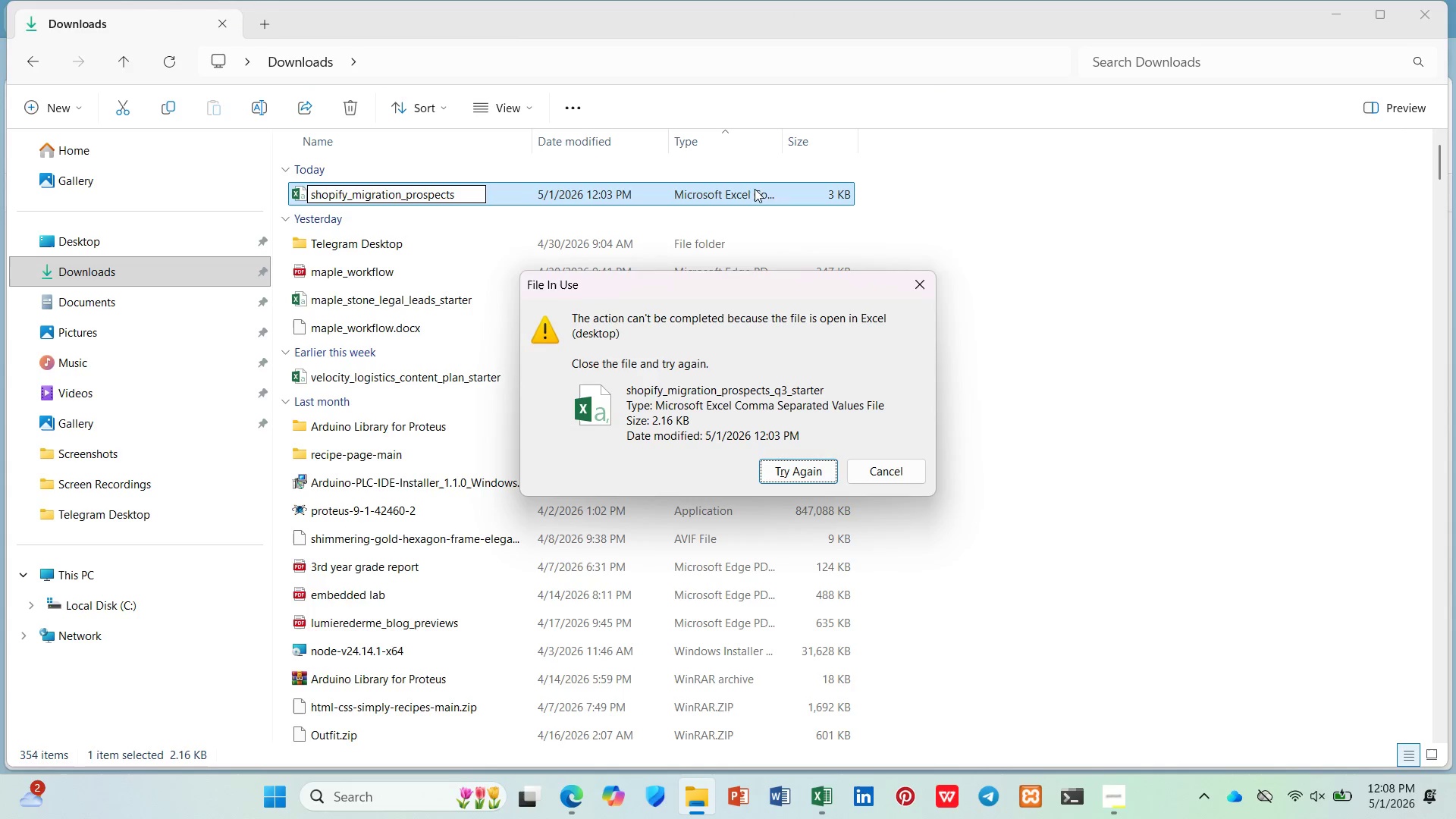 
left_click([810, 812])
 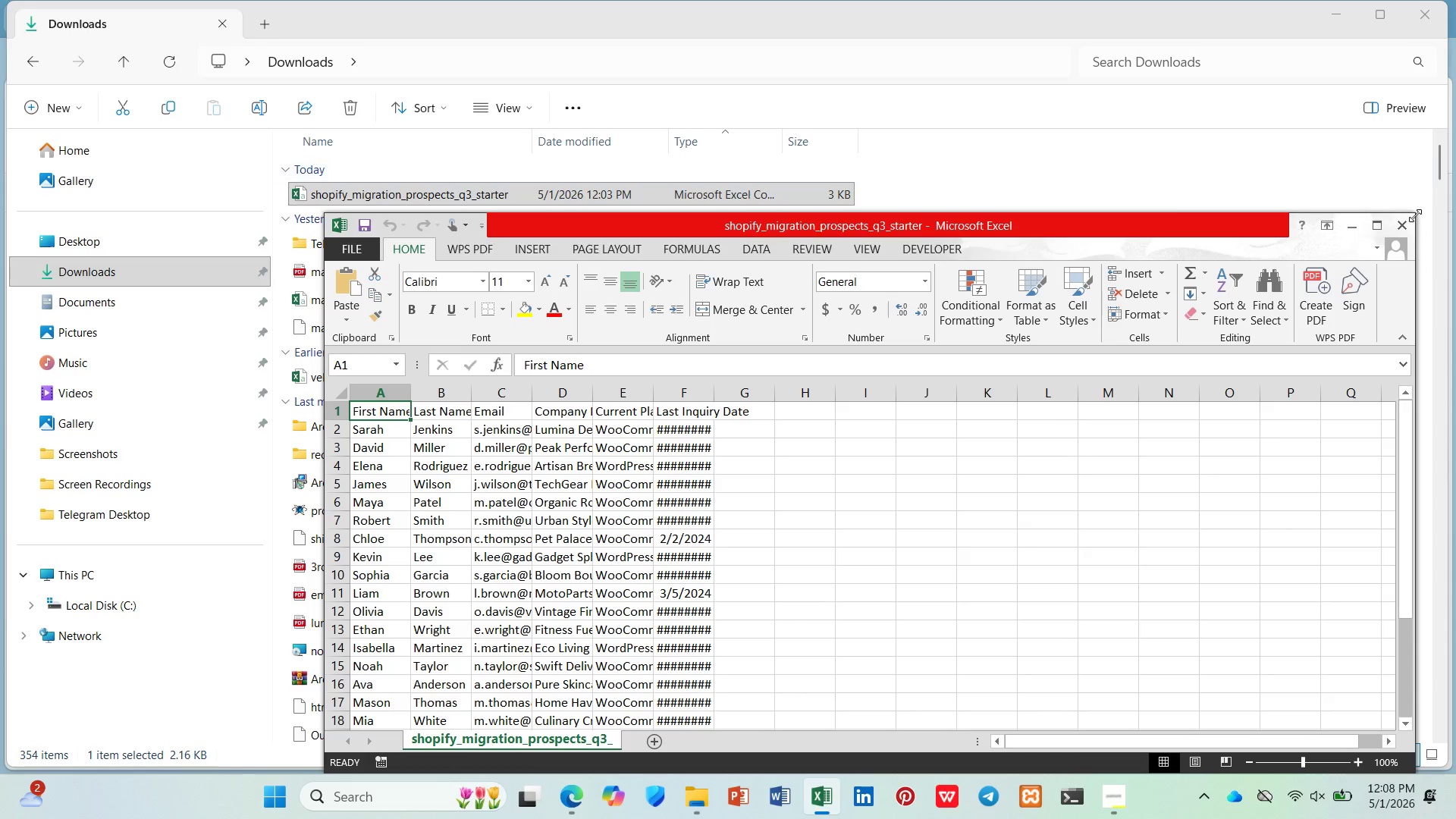 
left_click([1410, 224])
 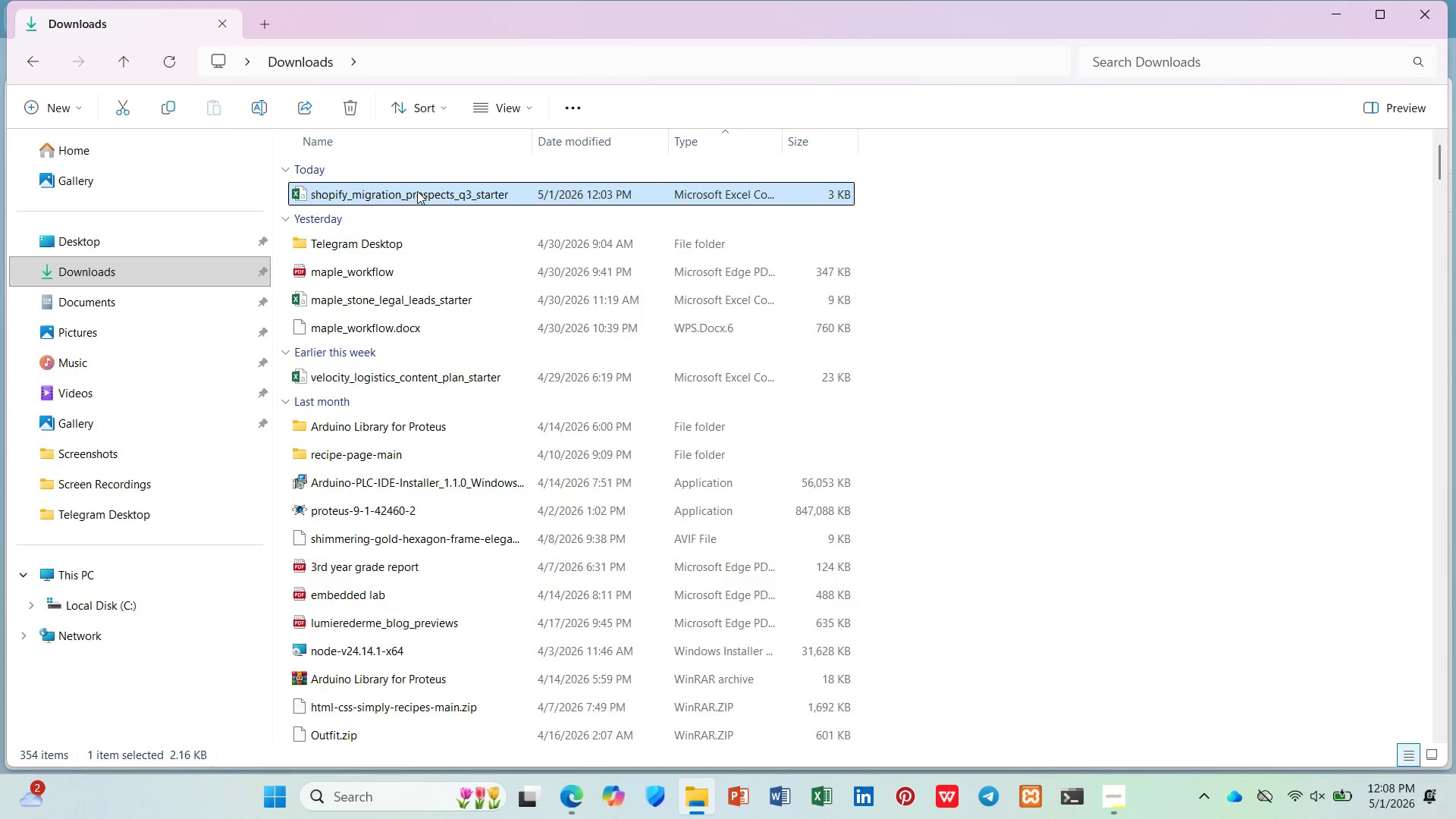 
right_click([416, 191])
 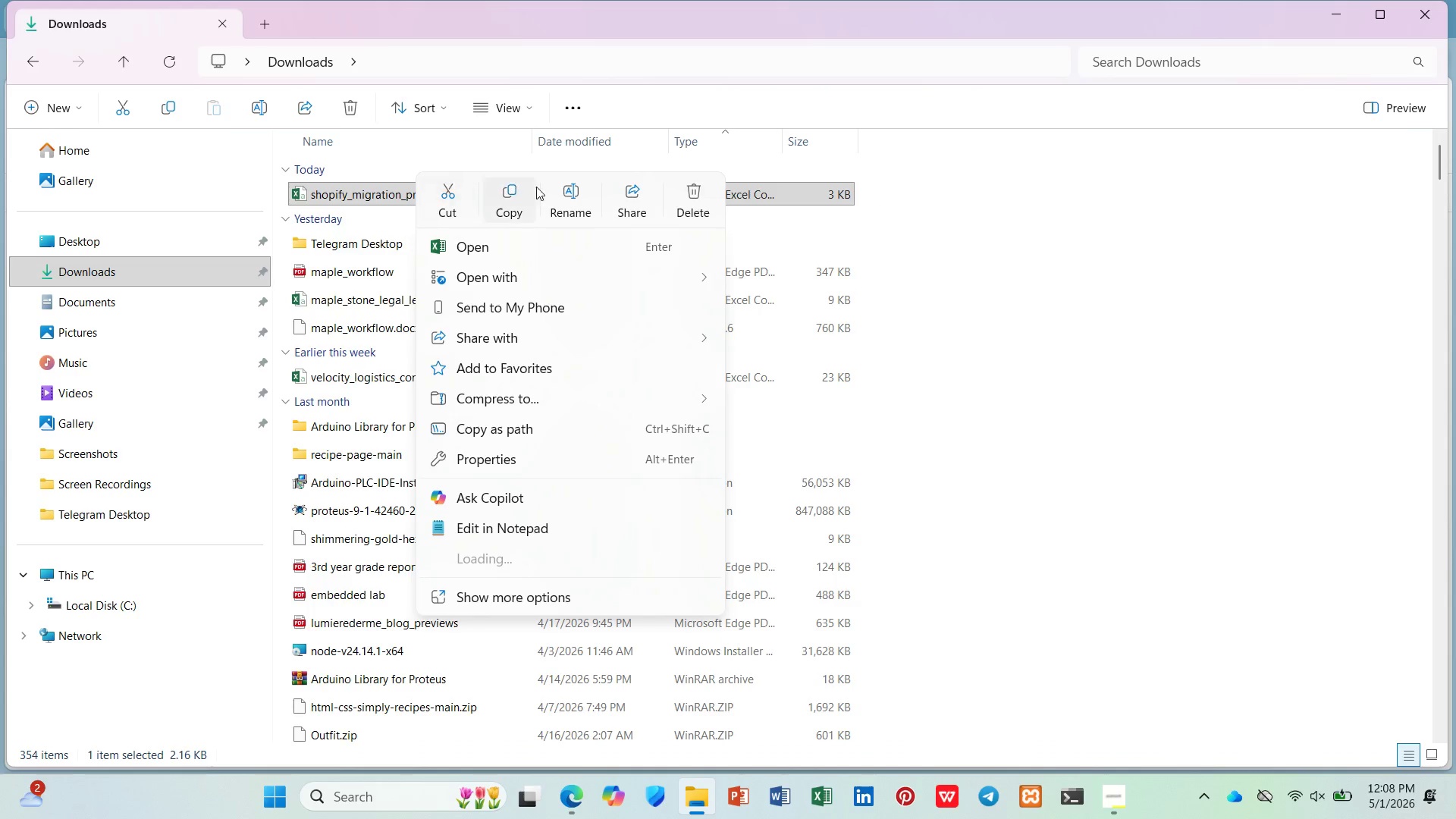 
left_click([560, 192])
 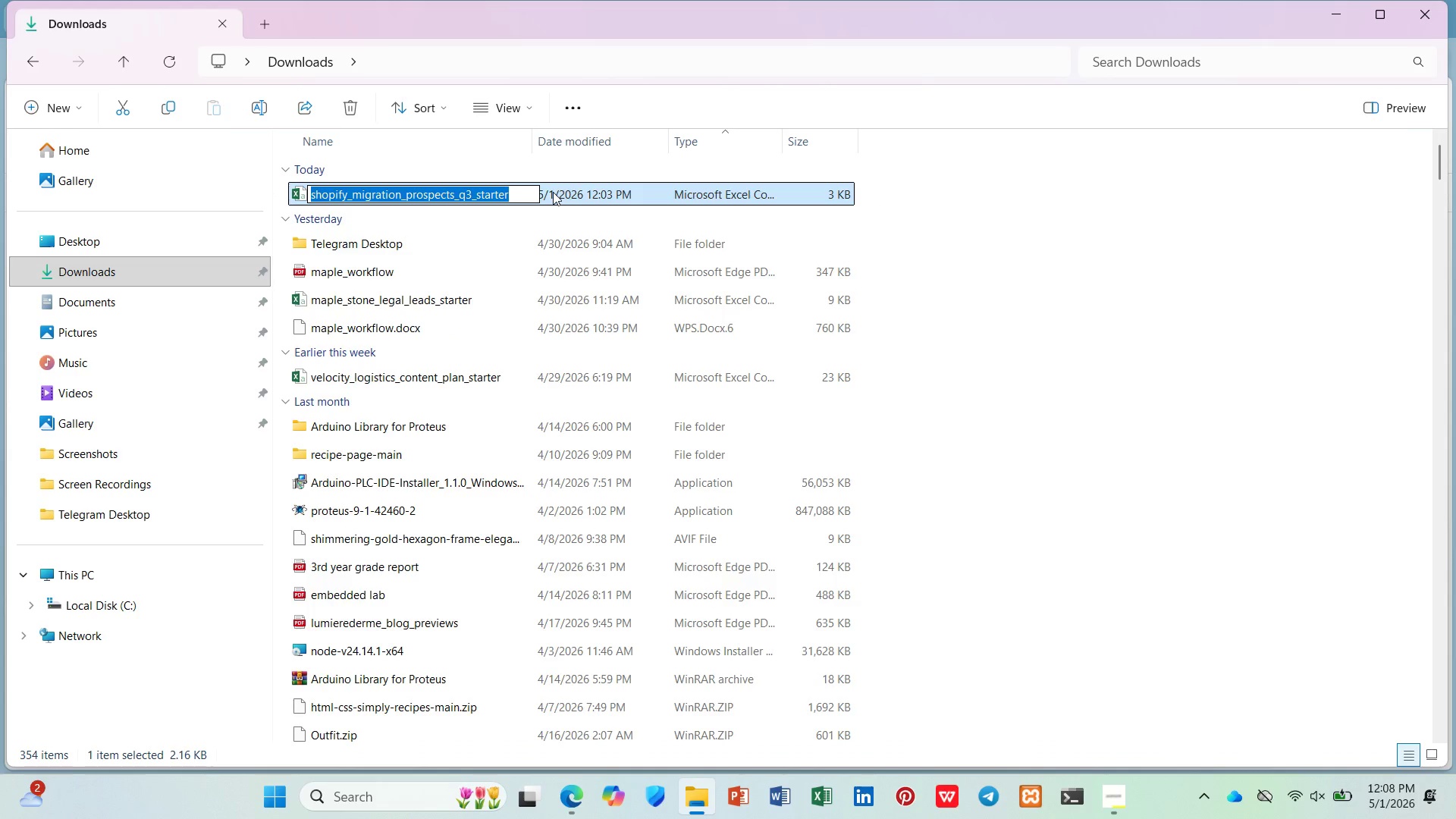 
key(ArrowRight)
 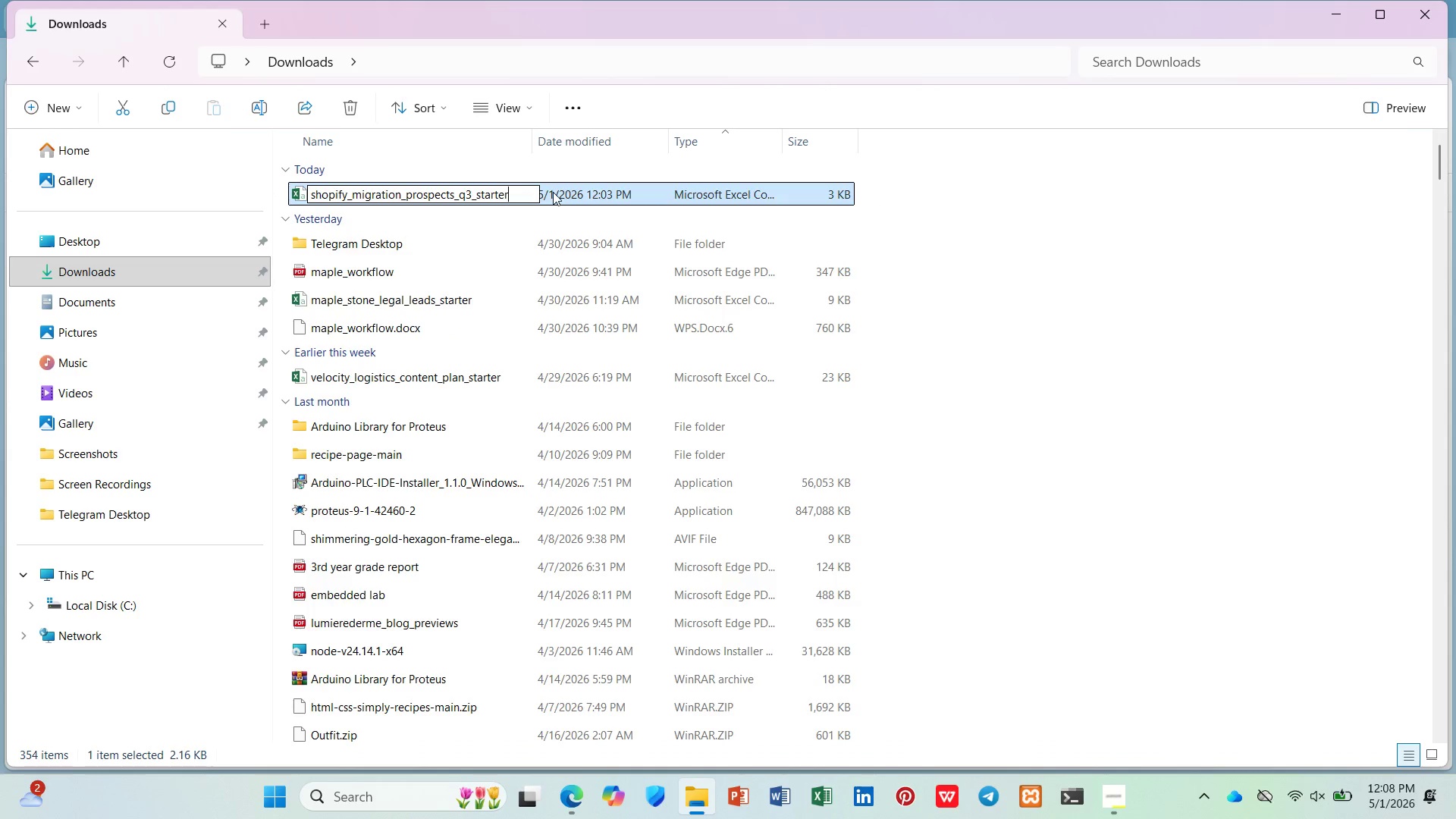 
hold_key(key=Backspace, duration=0.78)
 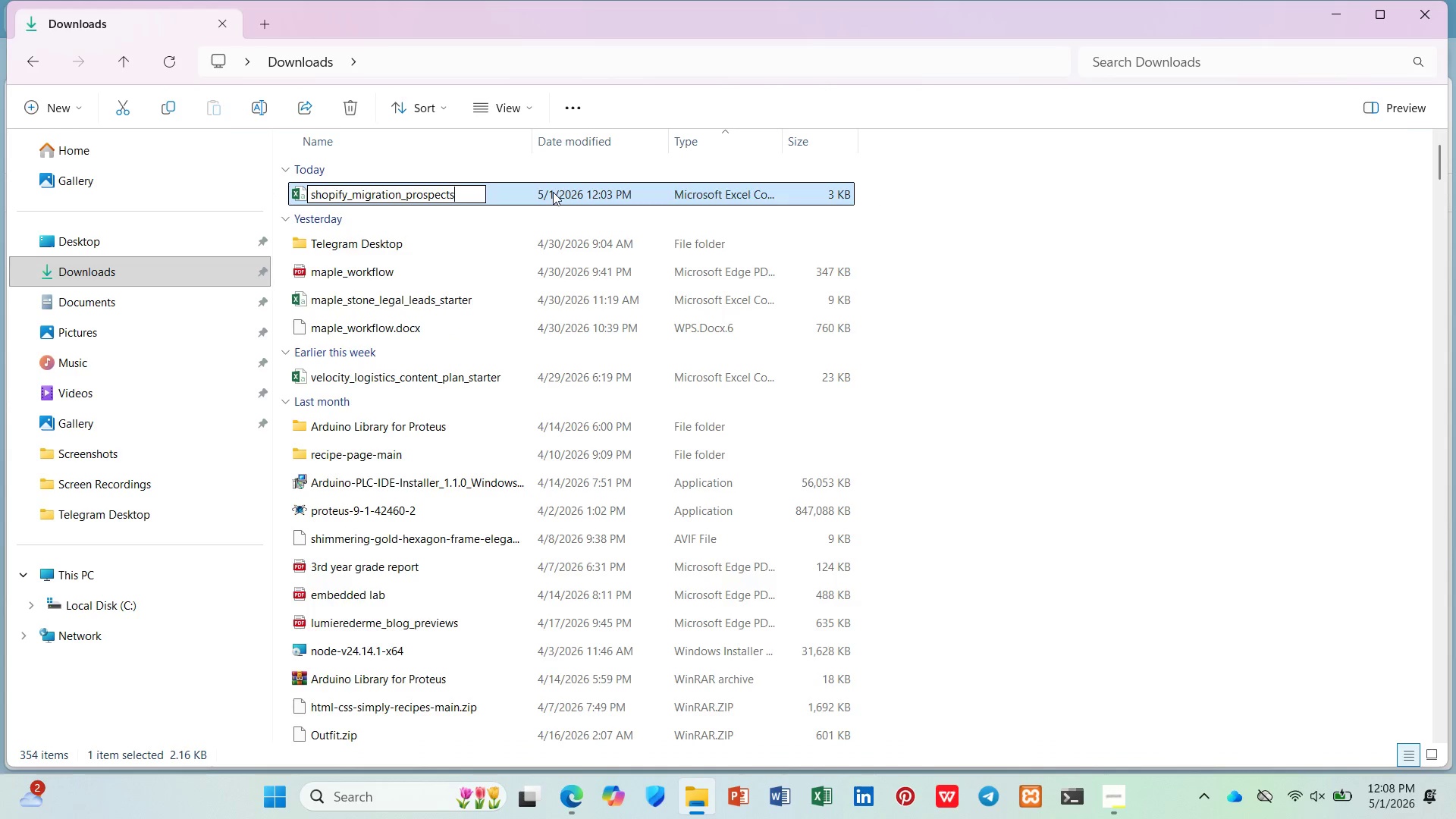 
key(Backspace)
 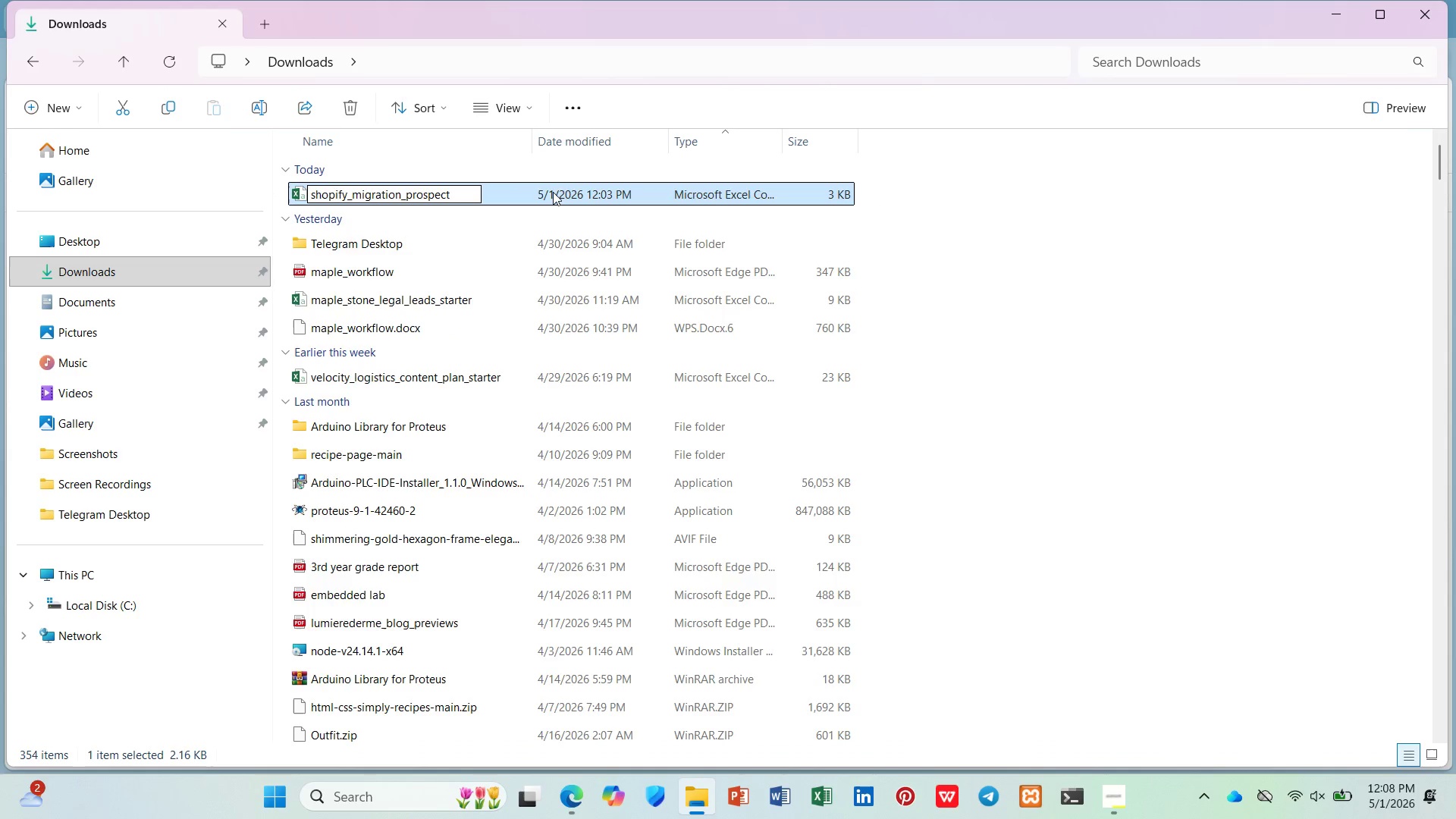 
key(S)
 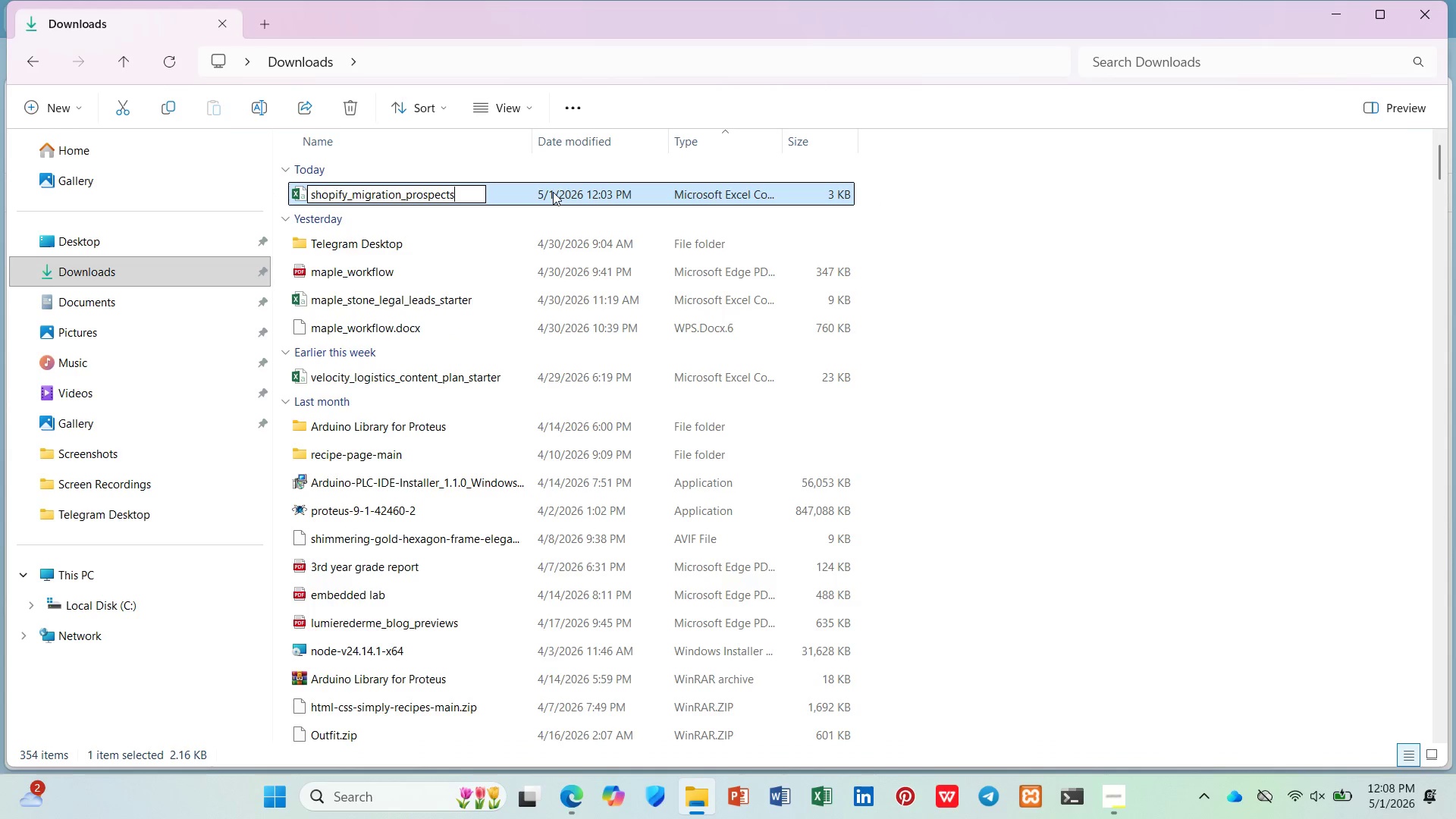 
key(Enter)
 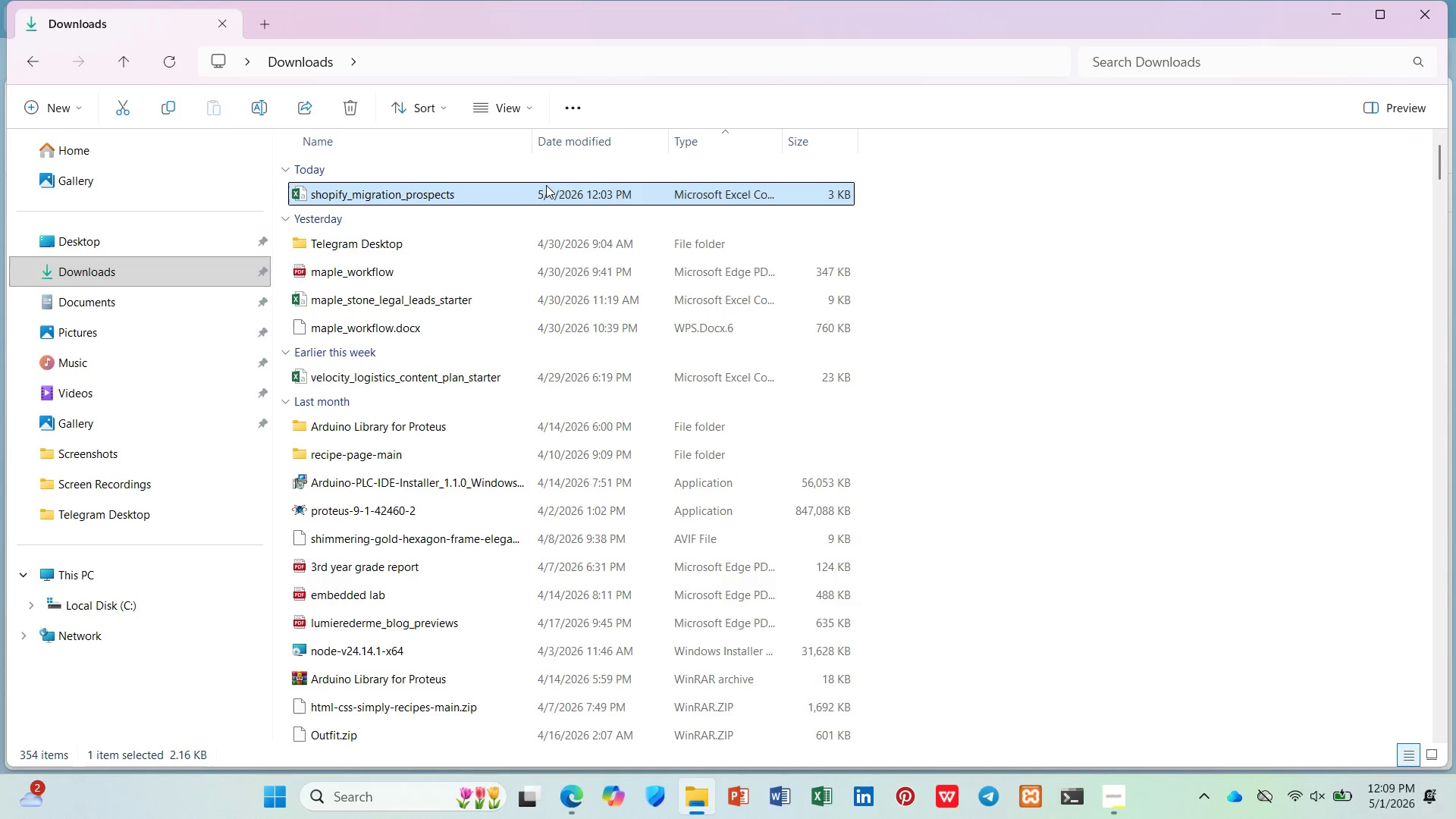 
left_click([1416, 11])
 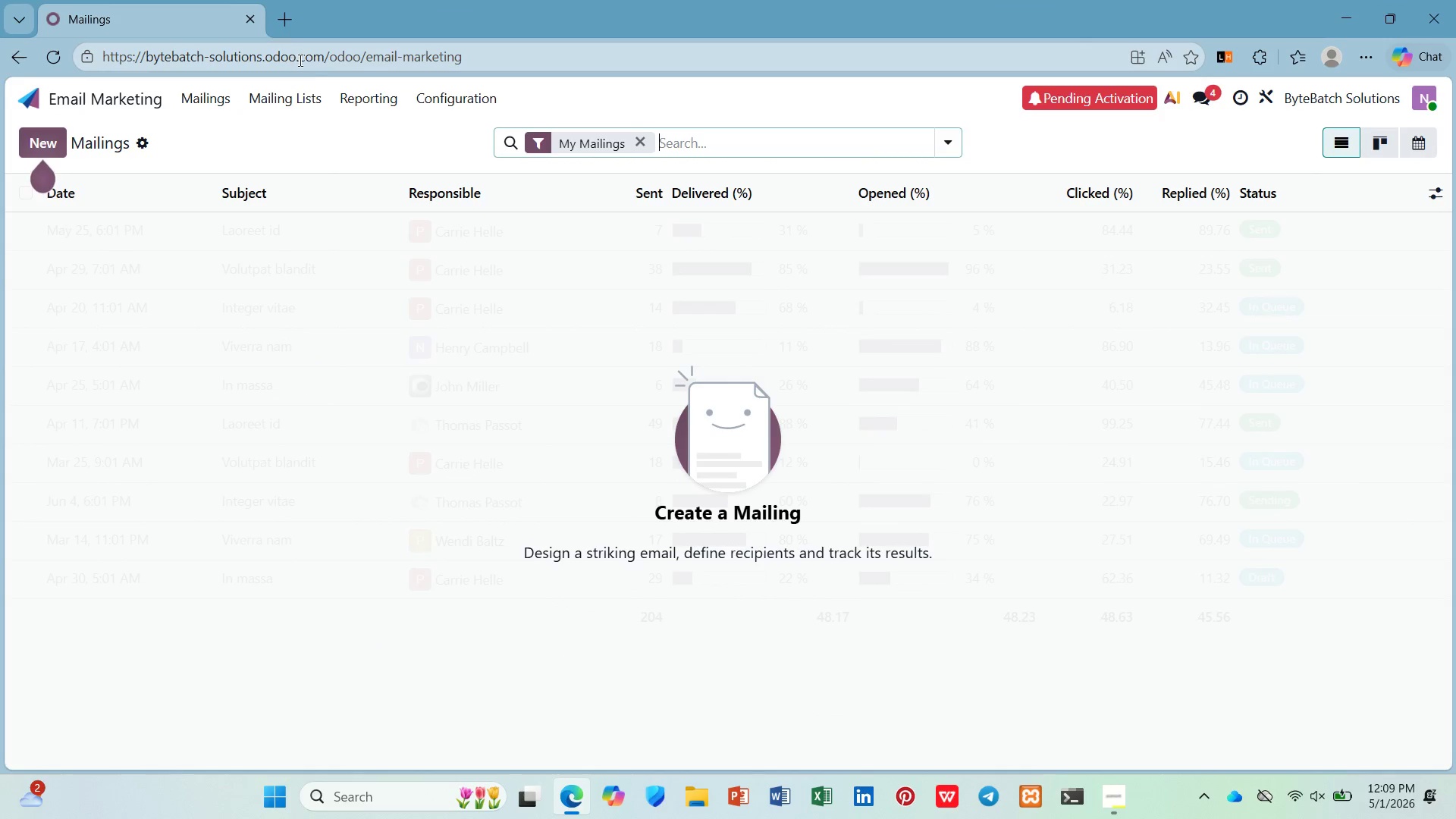 
left_click([306, 96])
 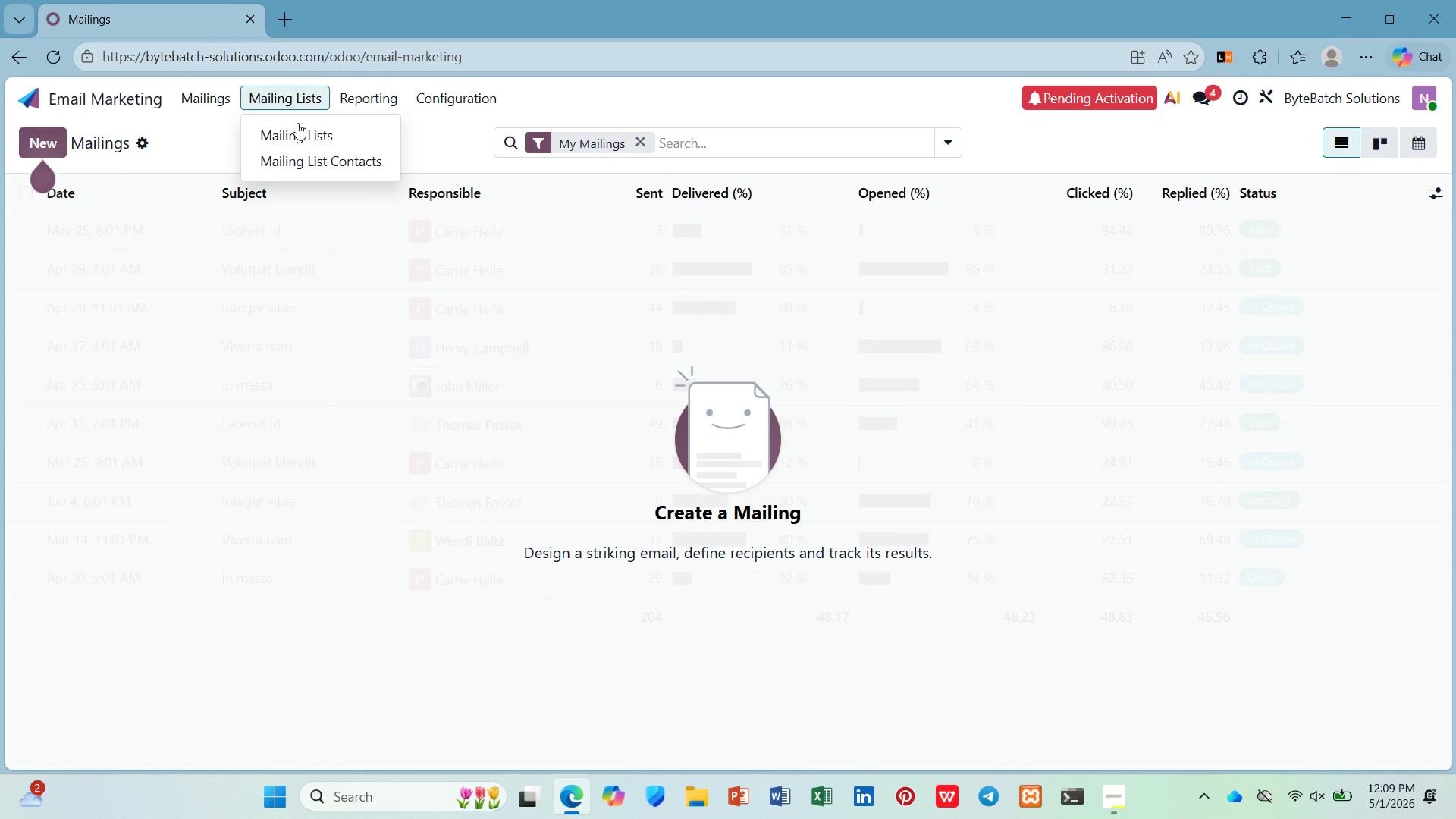 
left_click([297, 128])
 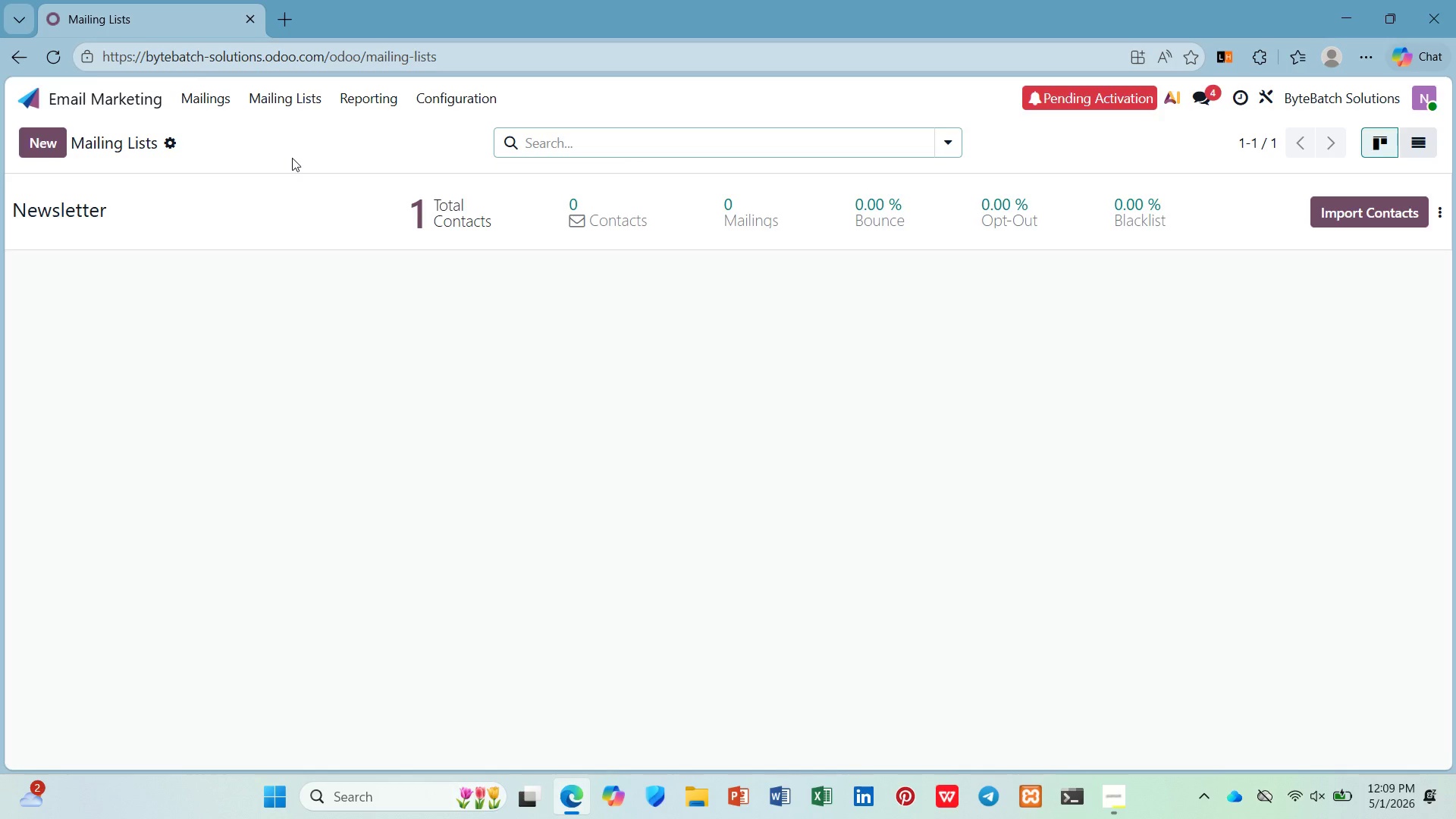 
wait(12.75)
 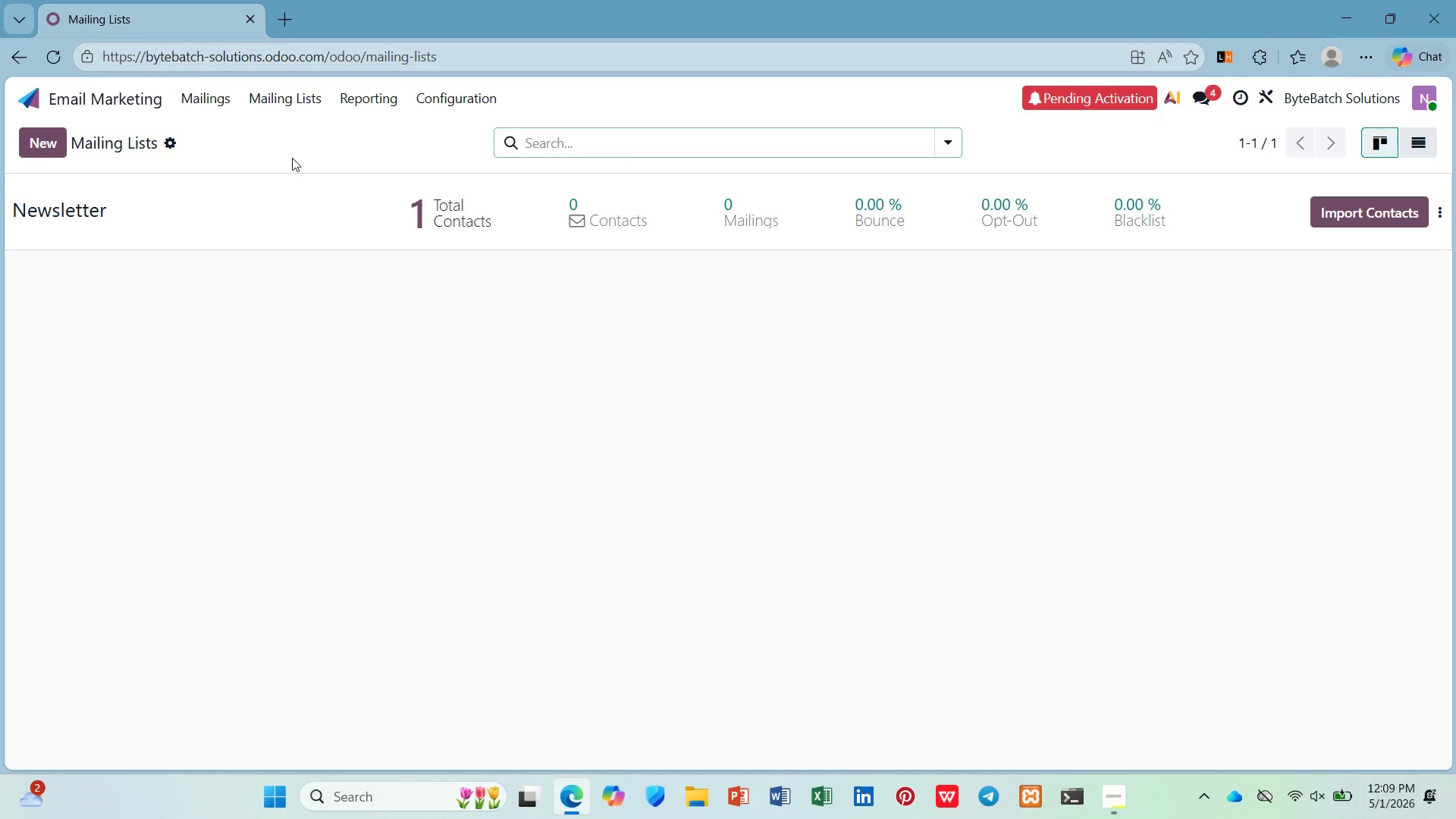 
mouse_move([162, 158])
 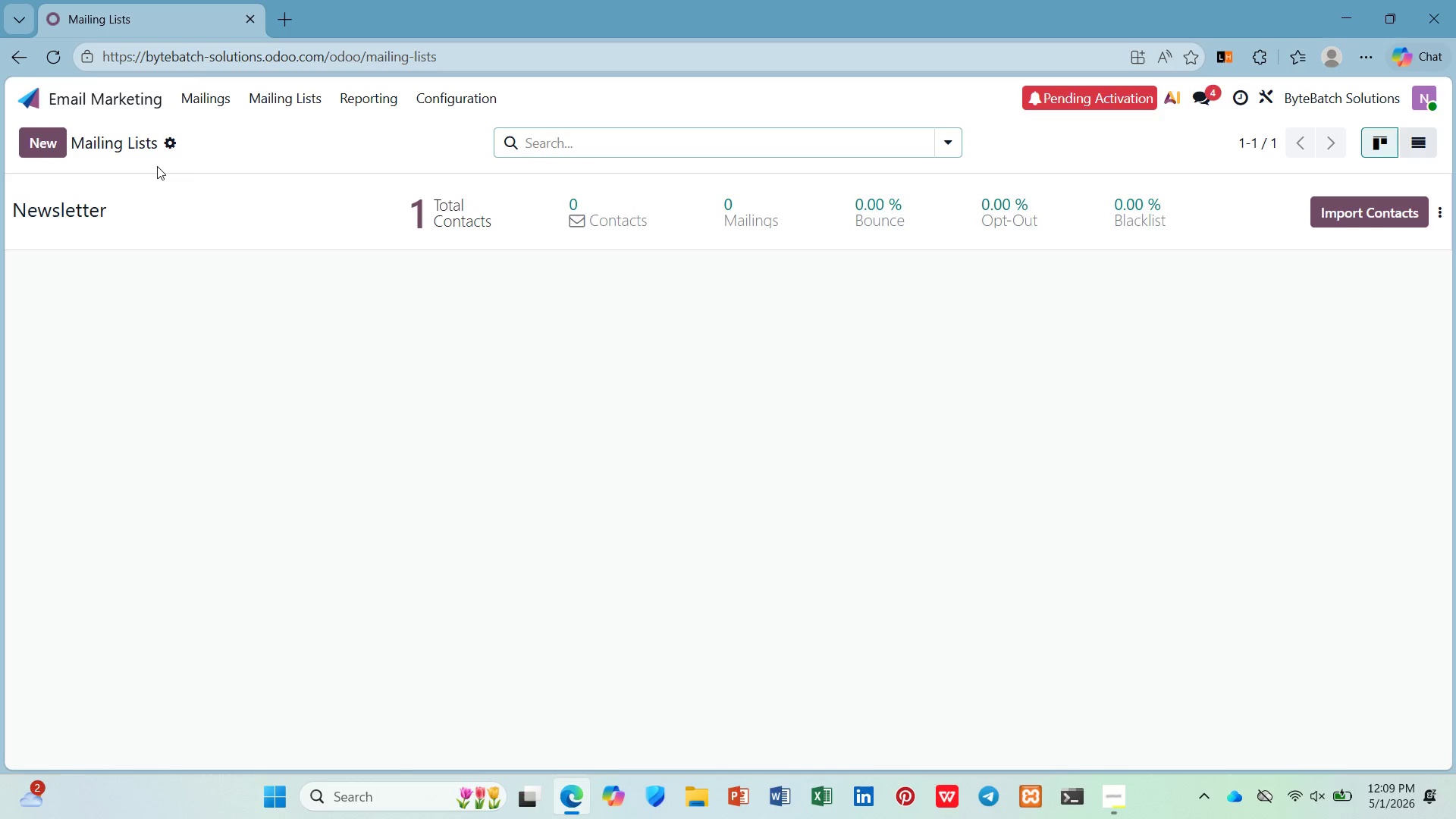 
wait(8.04)
 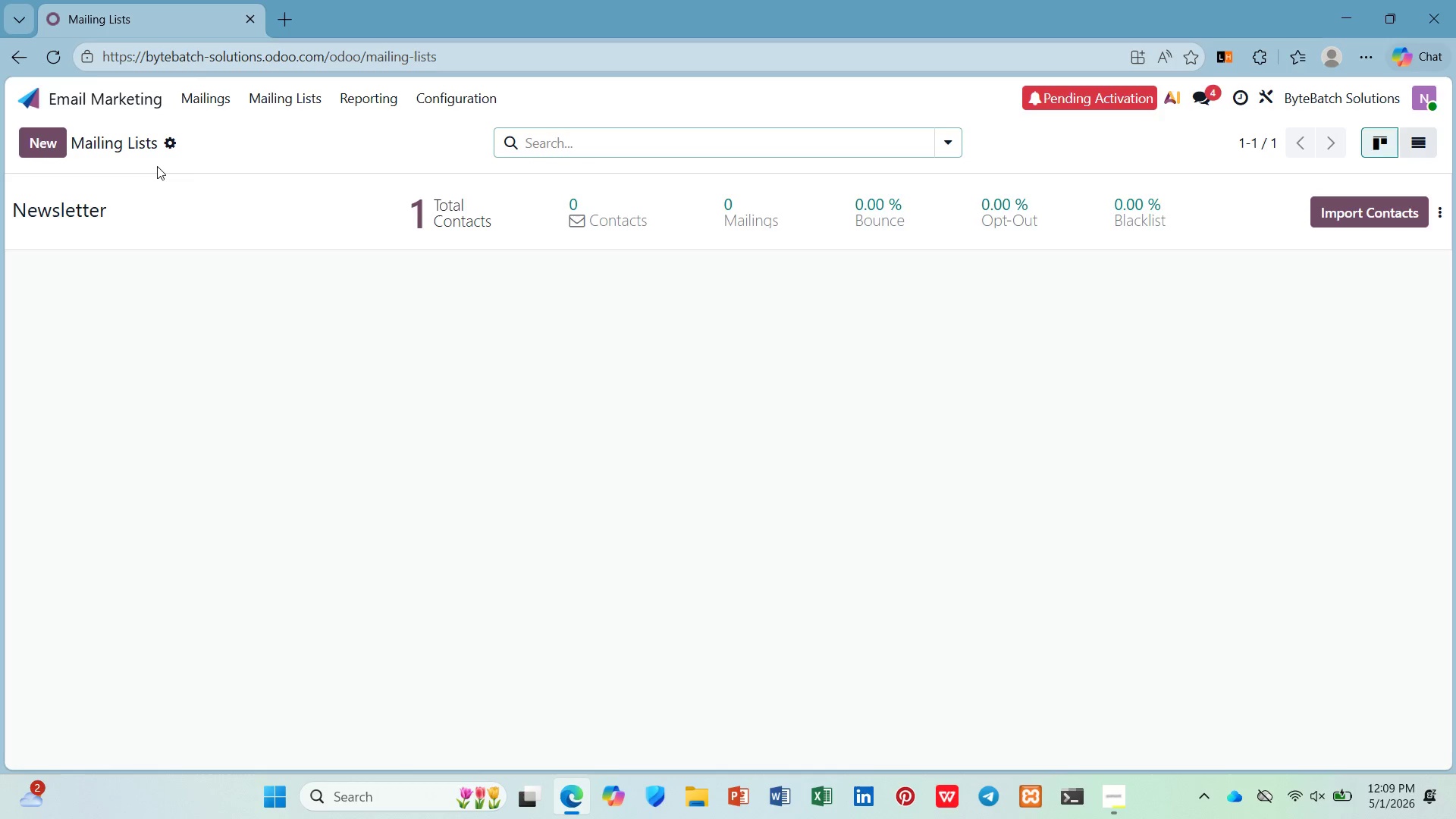 
left_click([50, 130])
 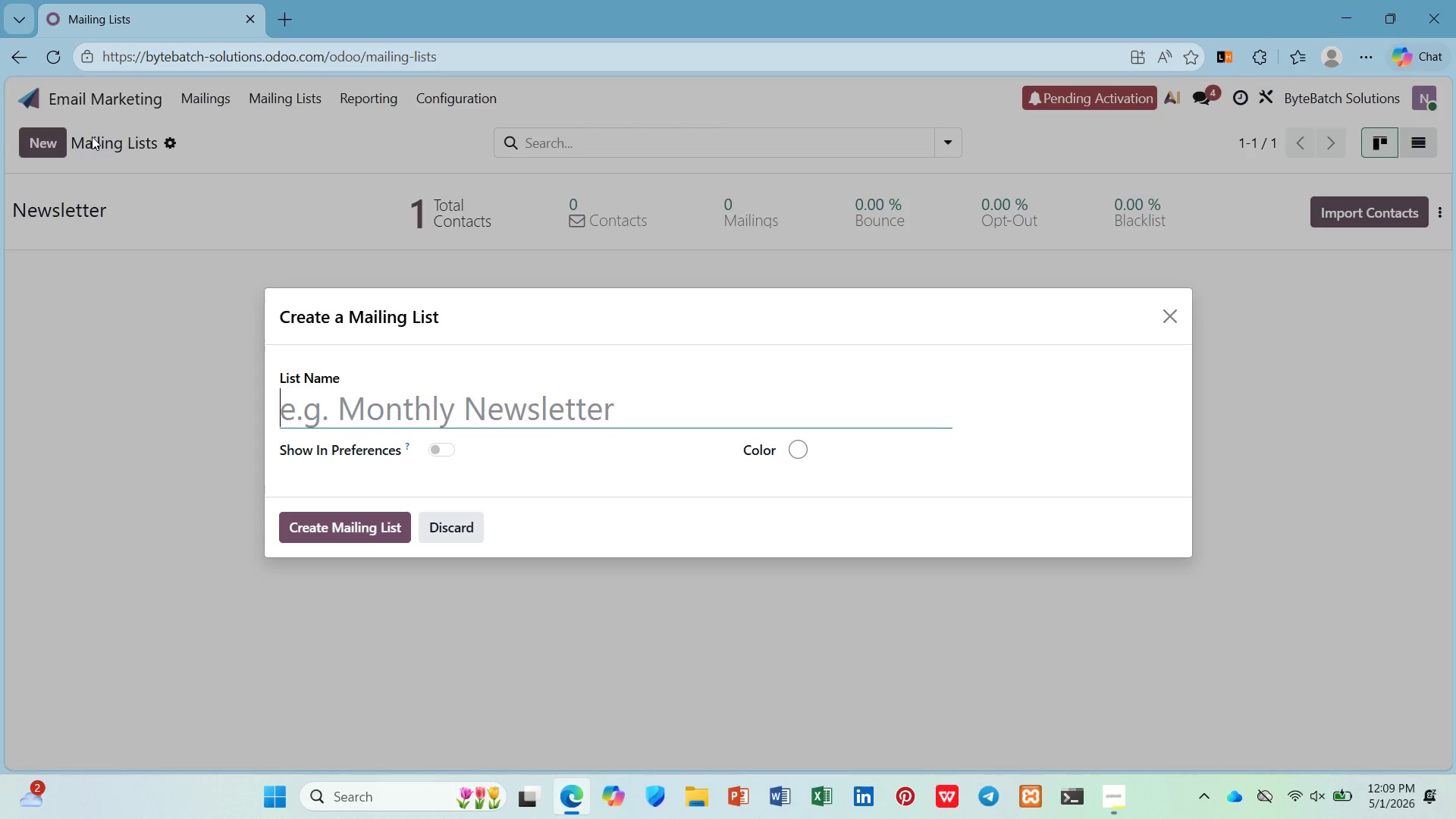 
wait(7.39)
 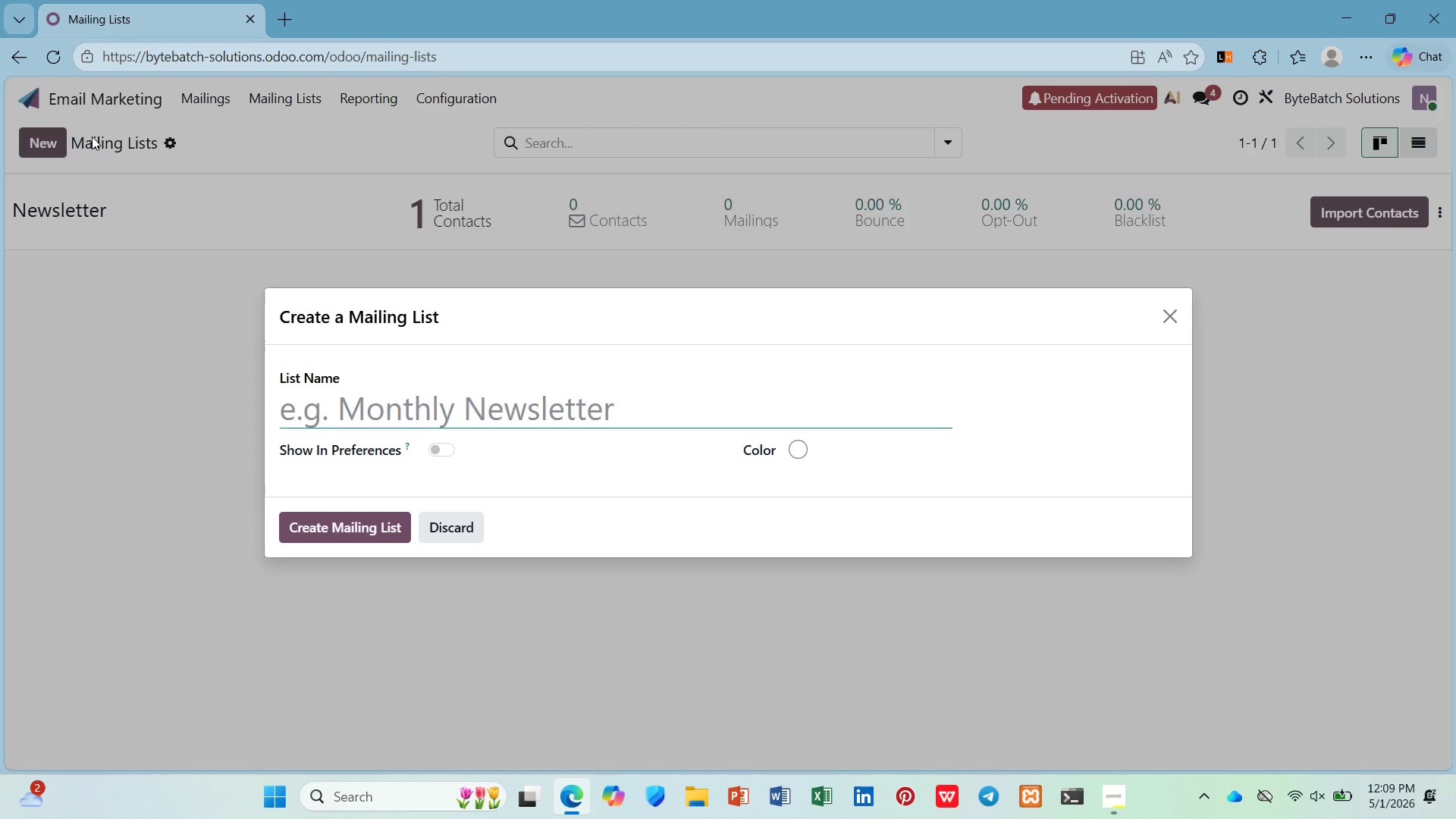 
type(Shopify Migration Prospects - Q3)
 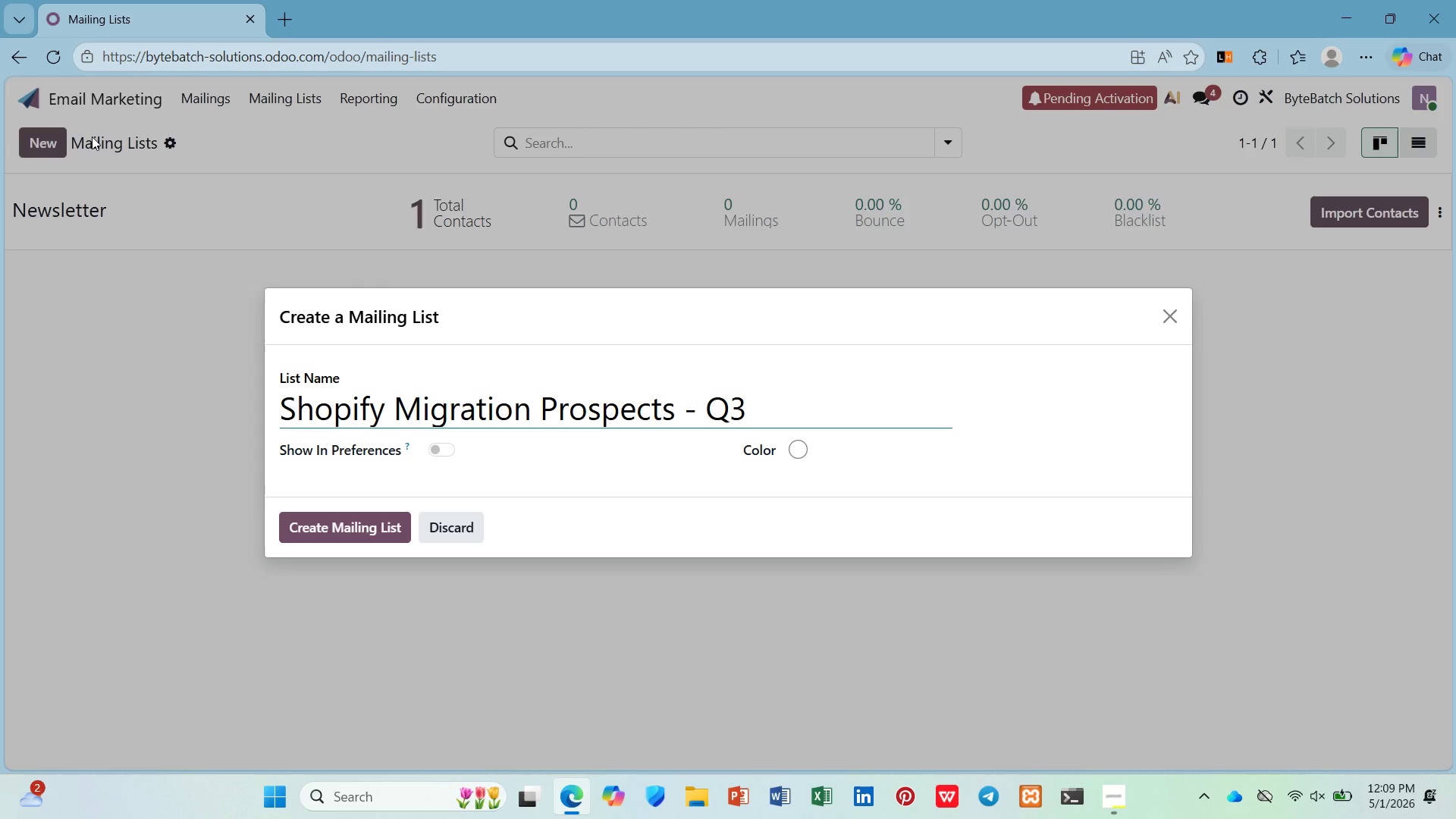 
left_click([374, 543])
 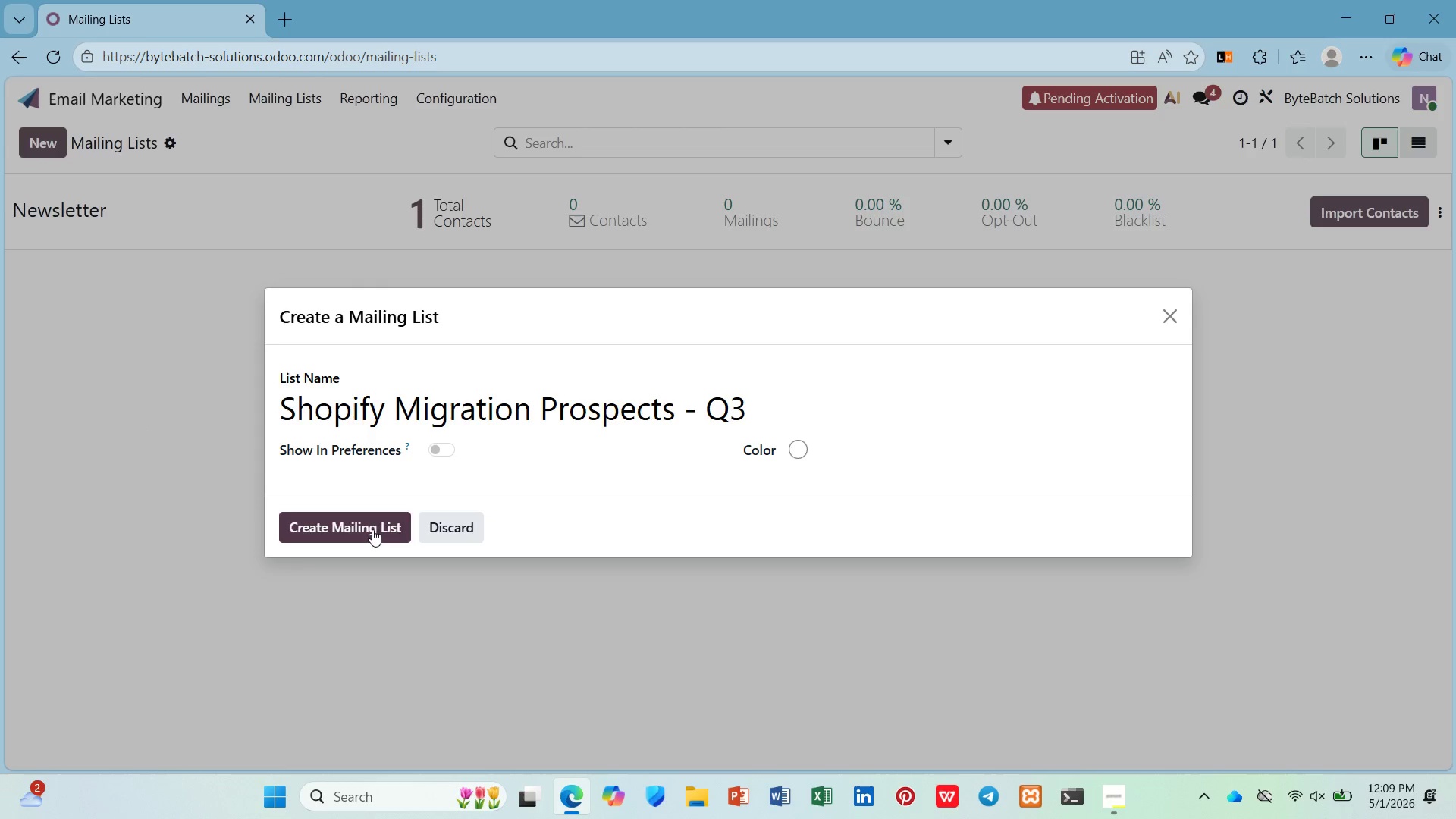 
left_click([372, 526])
 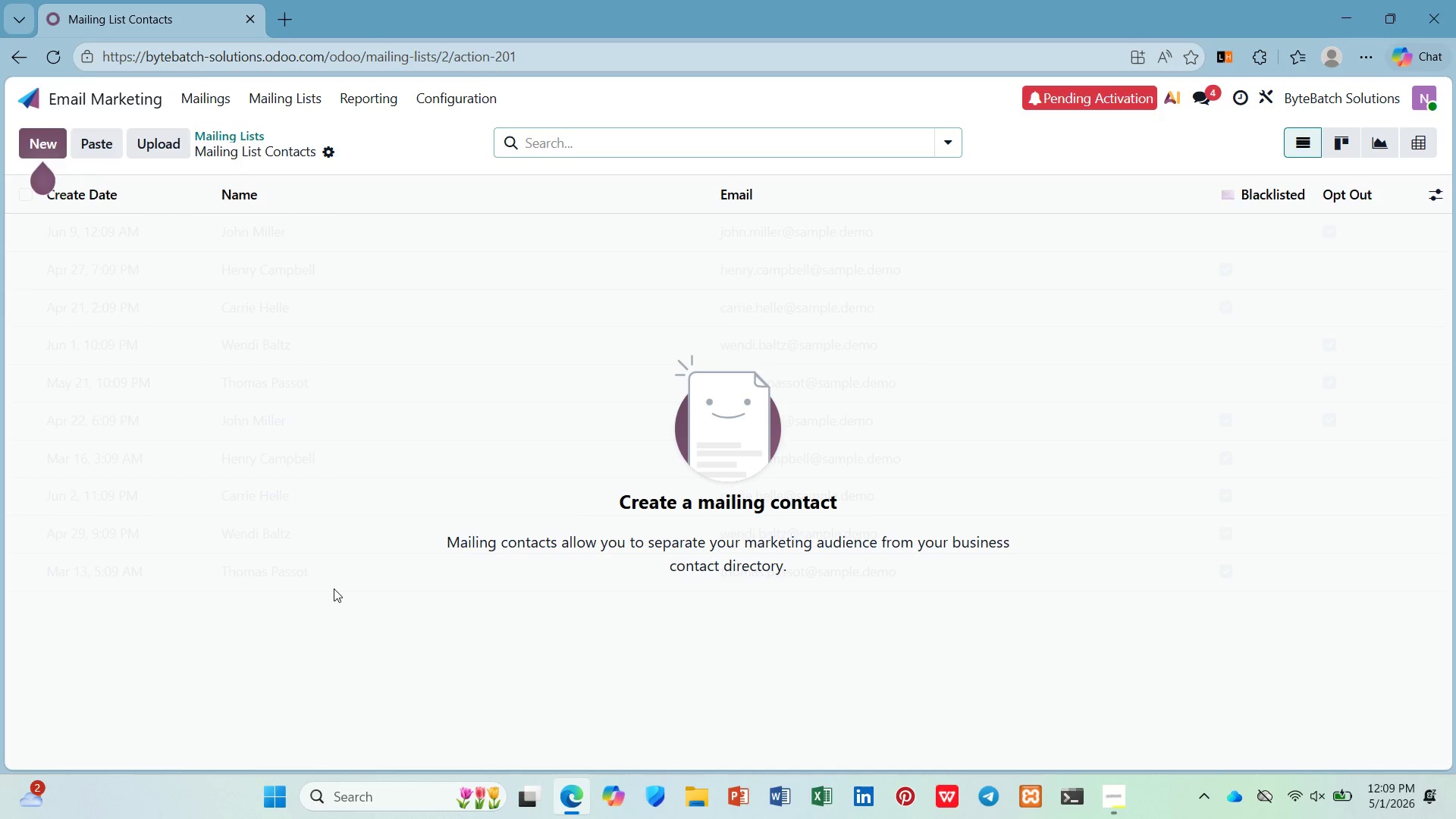 
wait(10.89)
 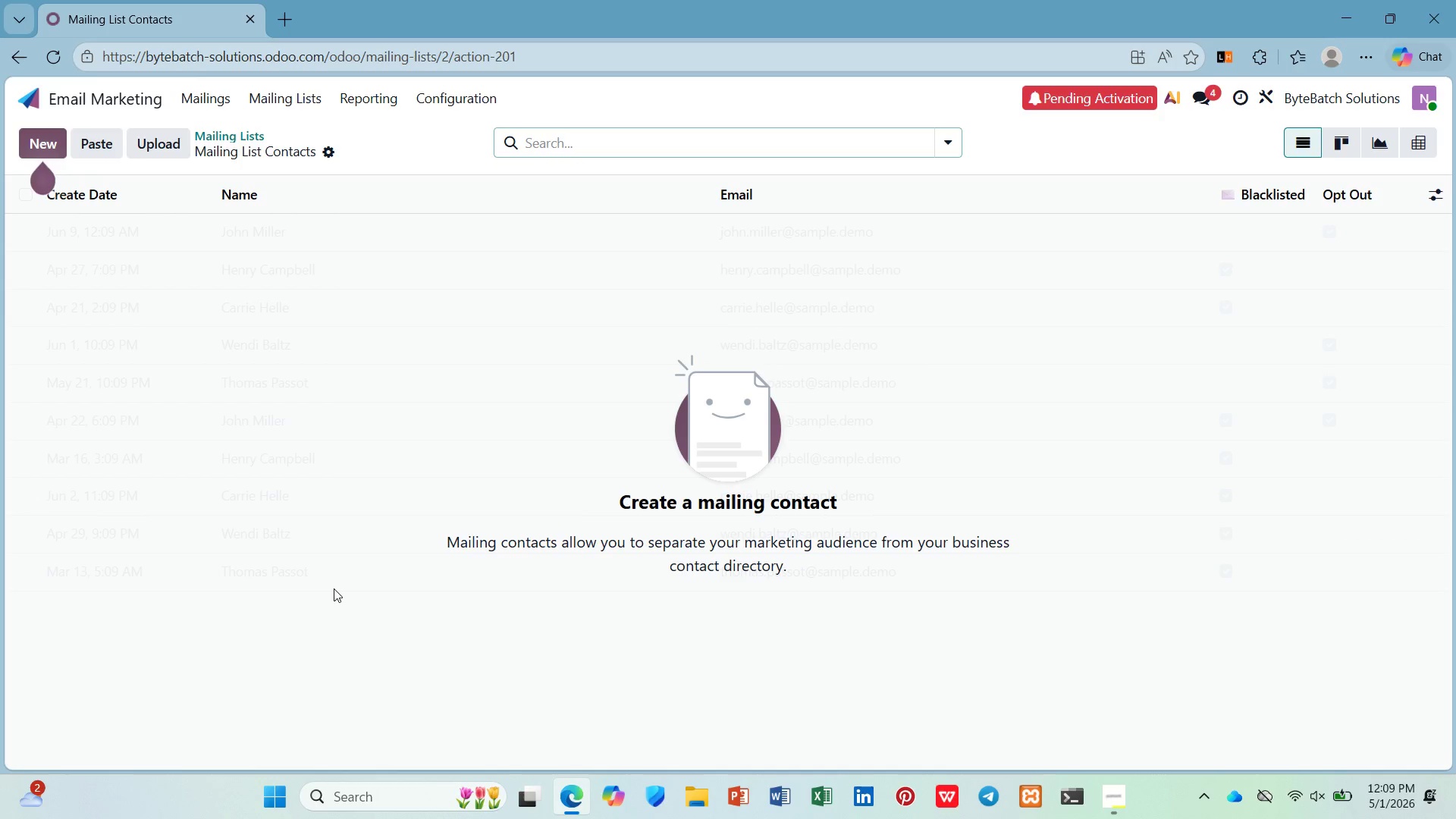 
mouse_move([64, 143])
 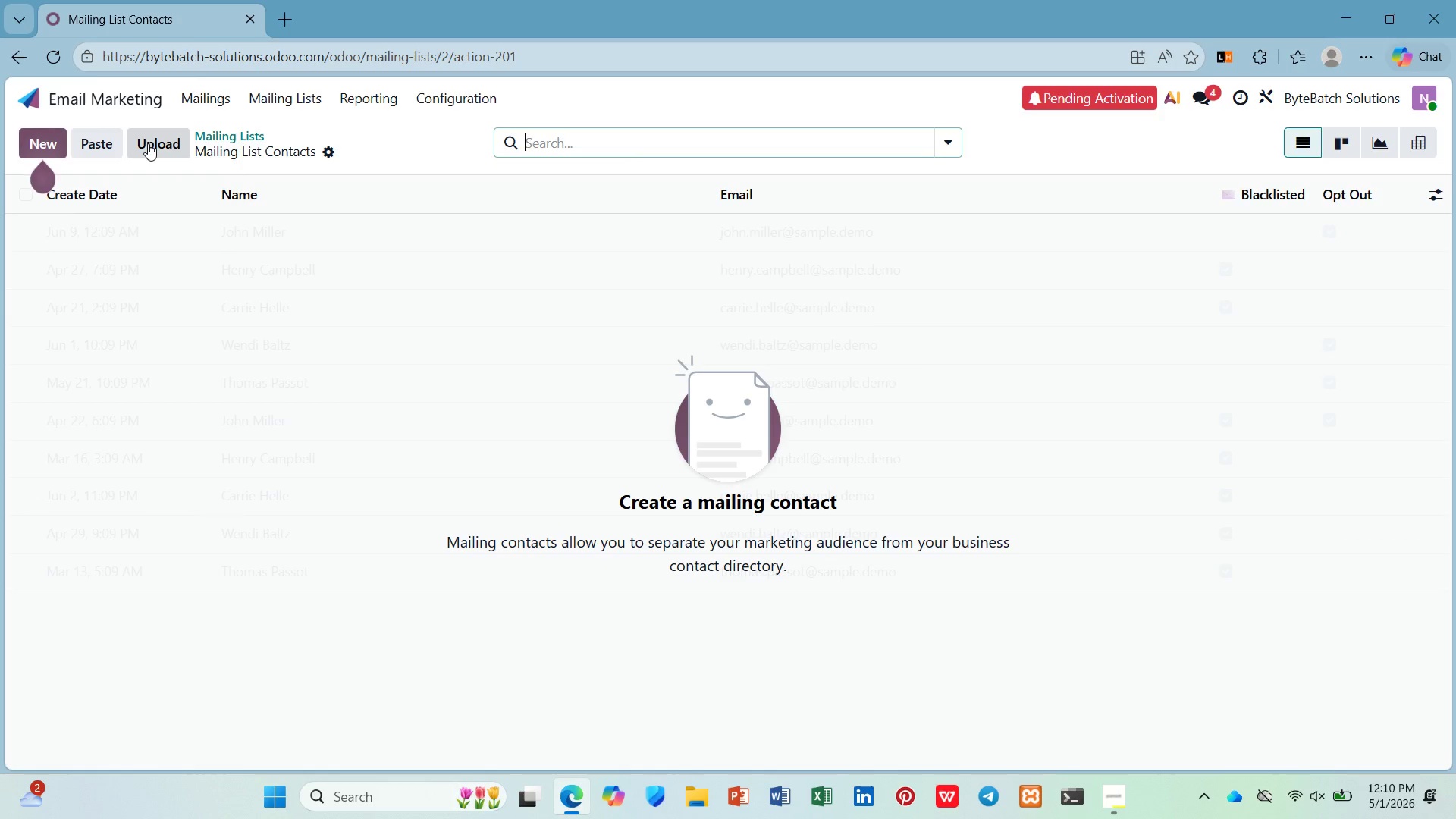 
left_click([148, 143])
 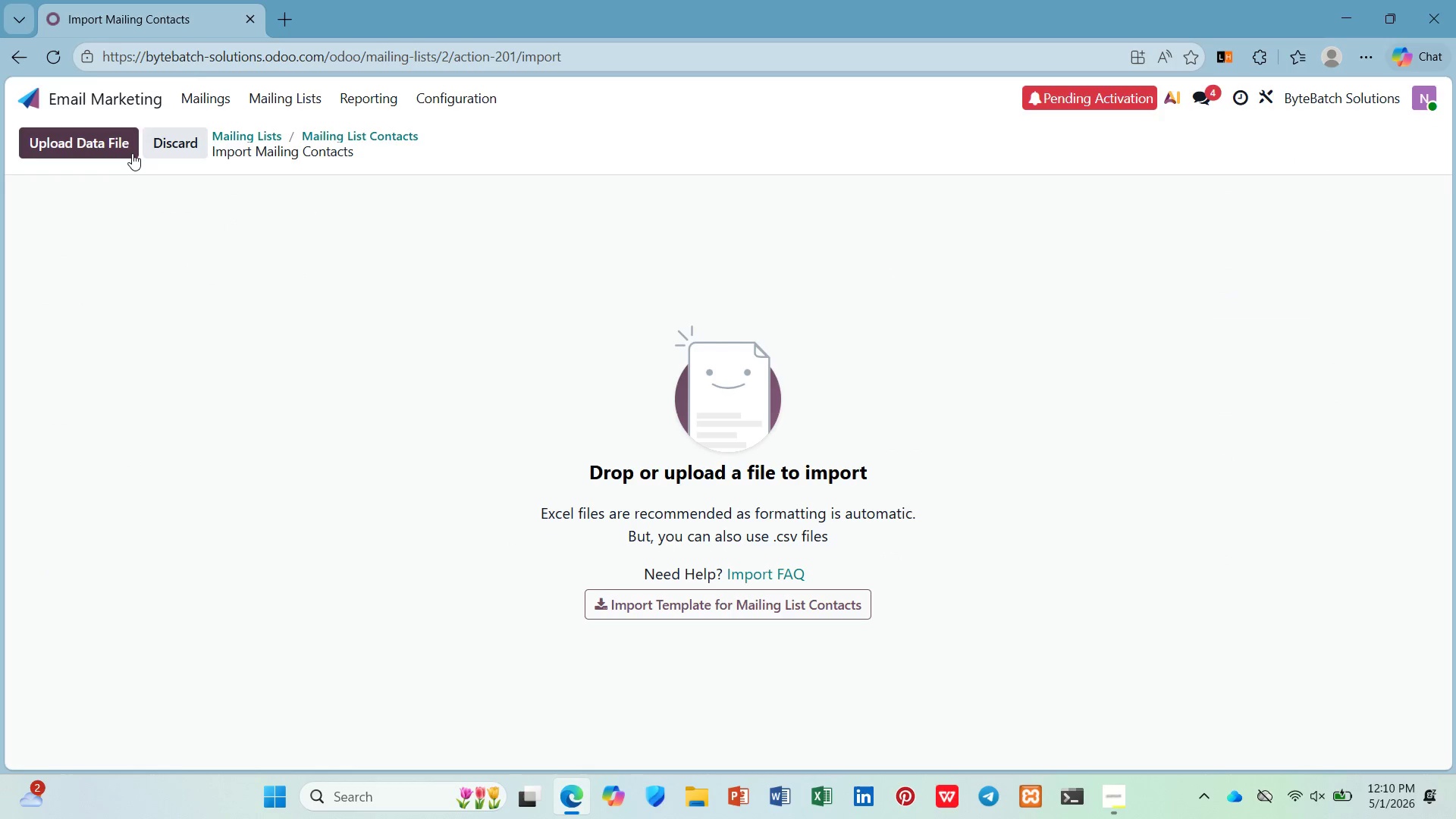 
left_click([130, 153])
 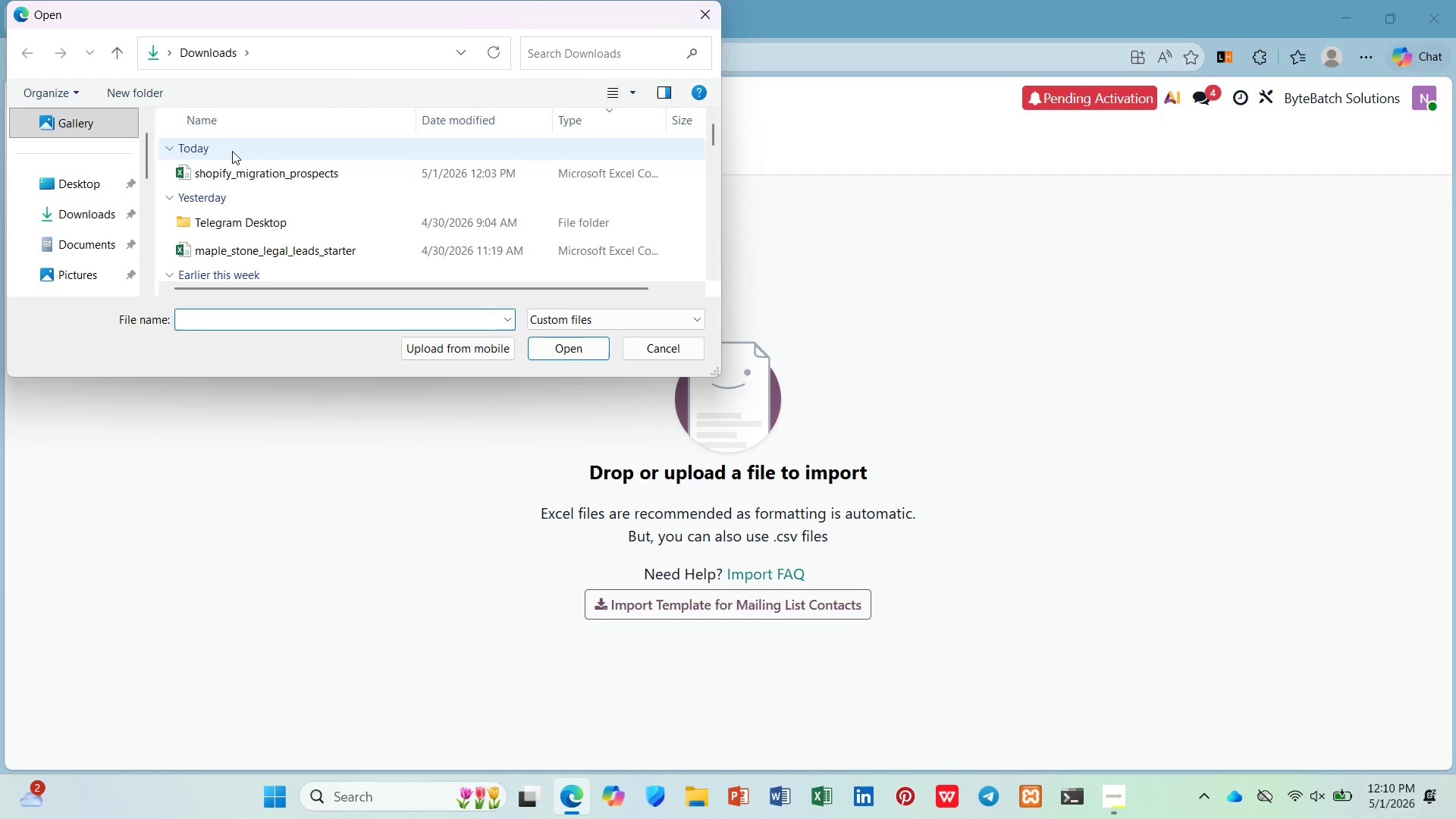 
left_click([299, 177])
 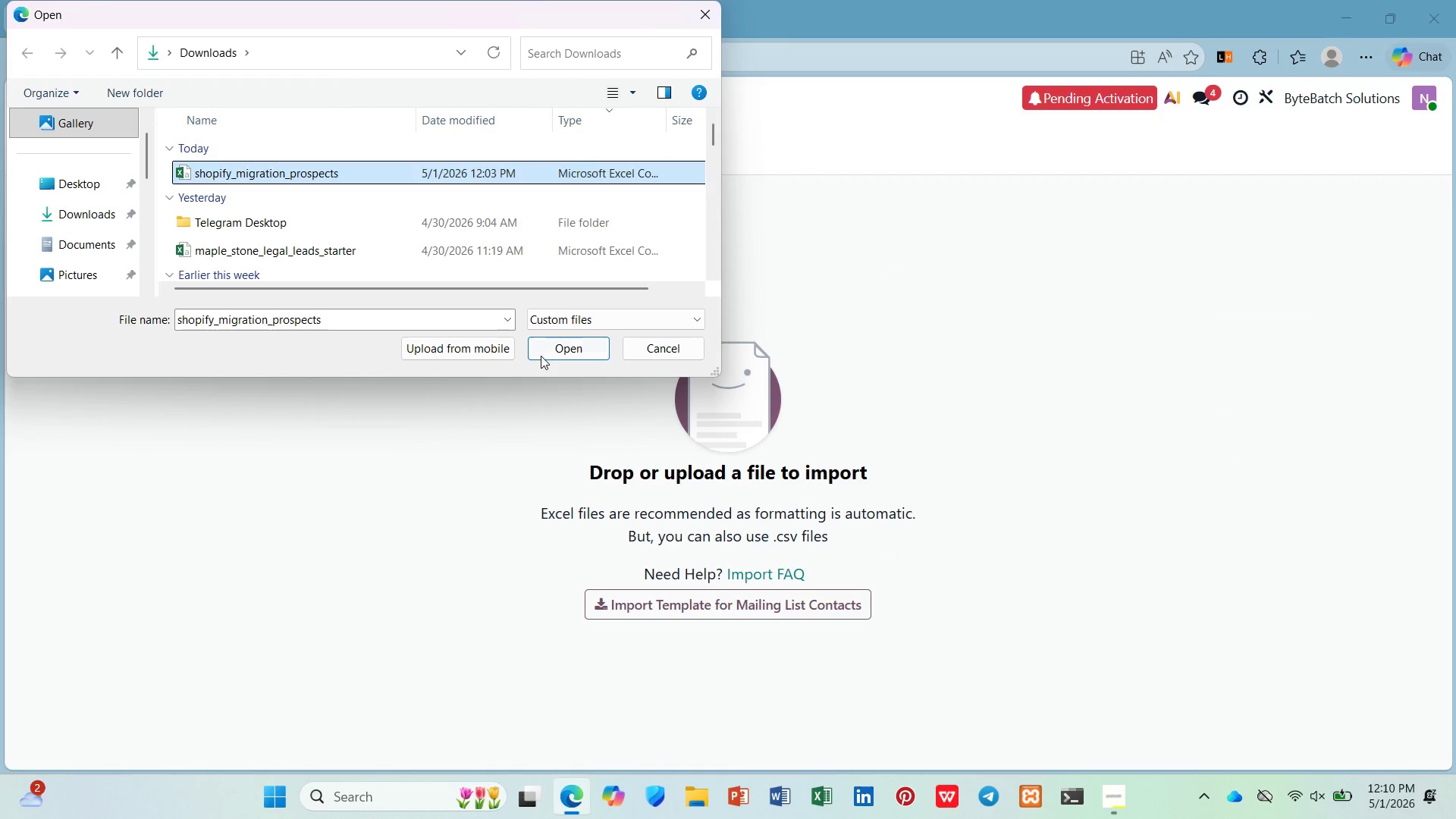 
left_click([543, 356])
 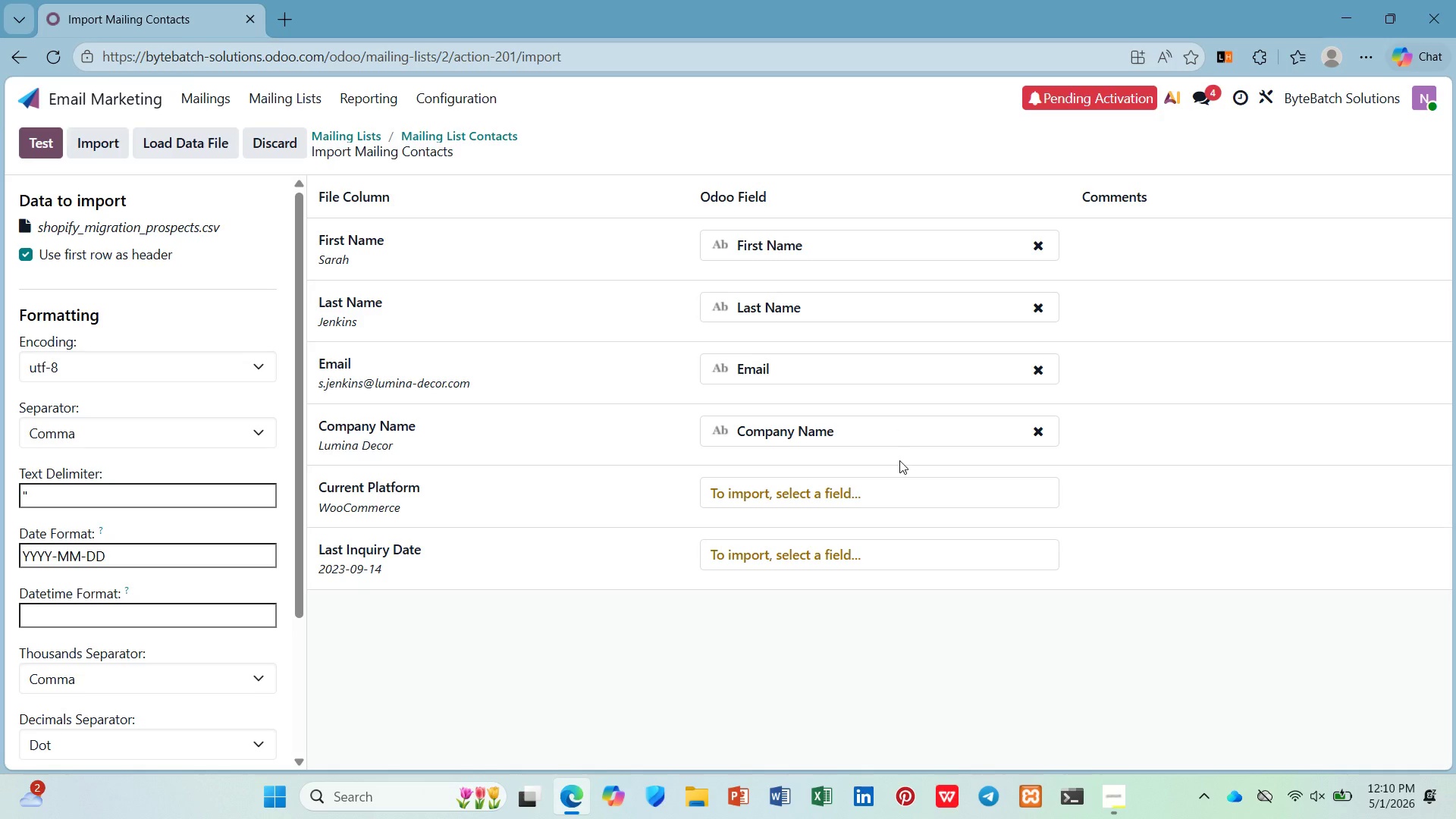 
wait(9.88)
 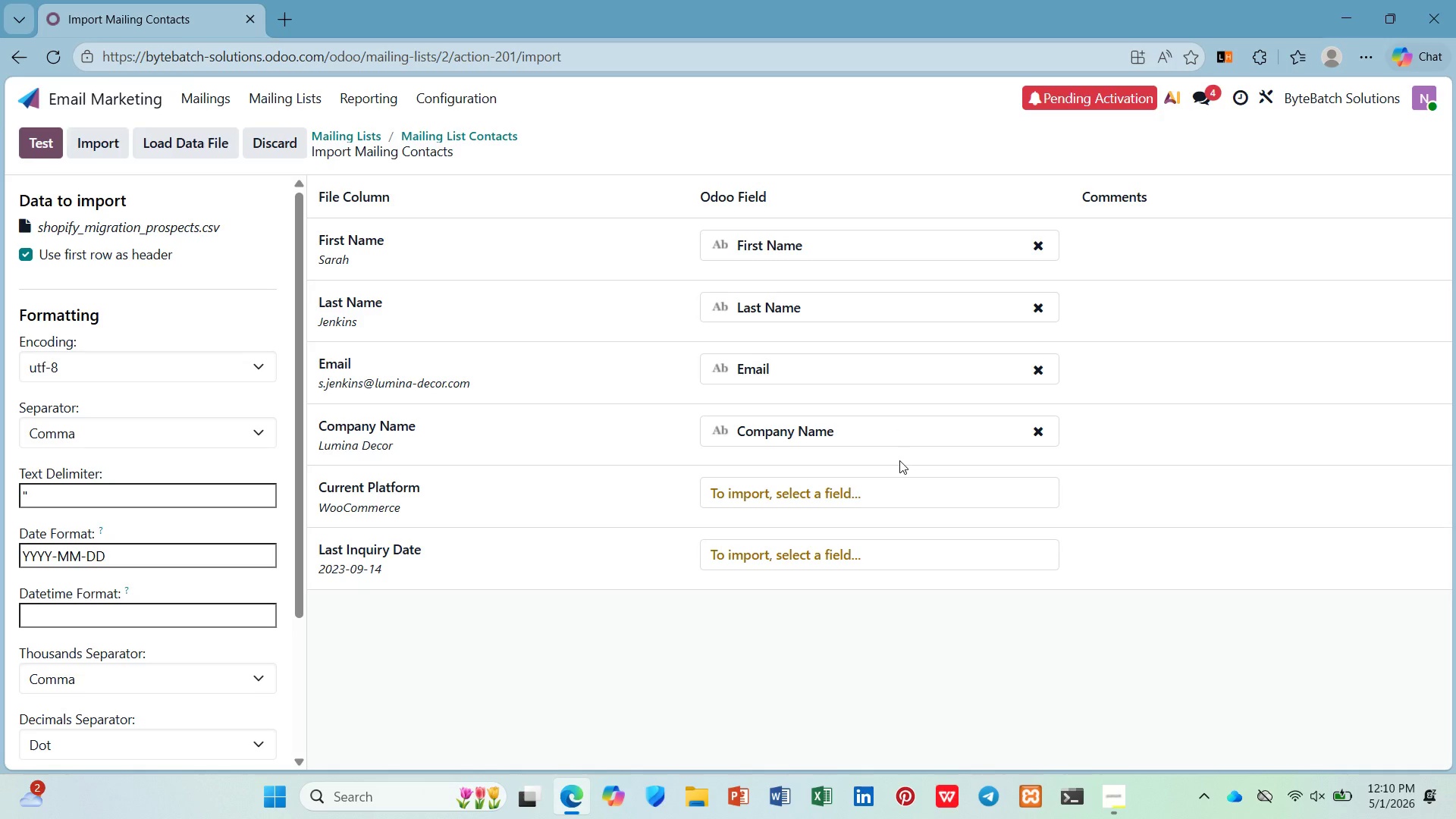 
left_click([877, 500])
 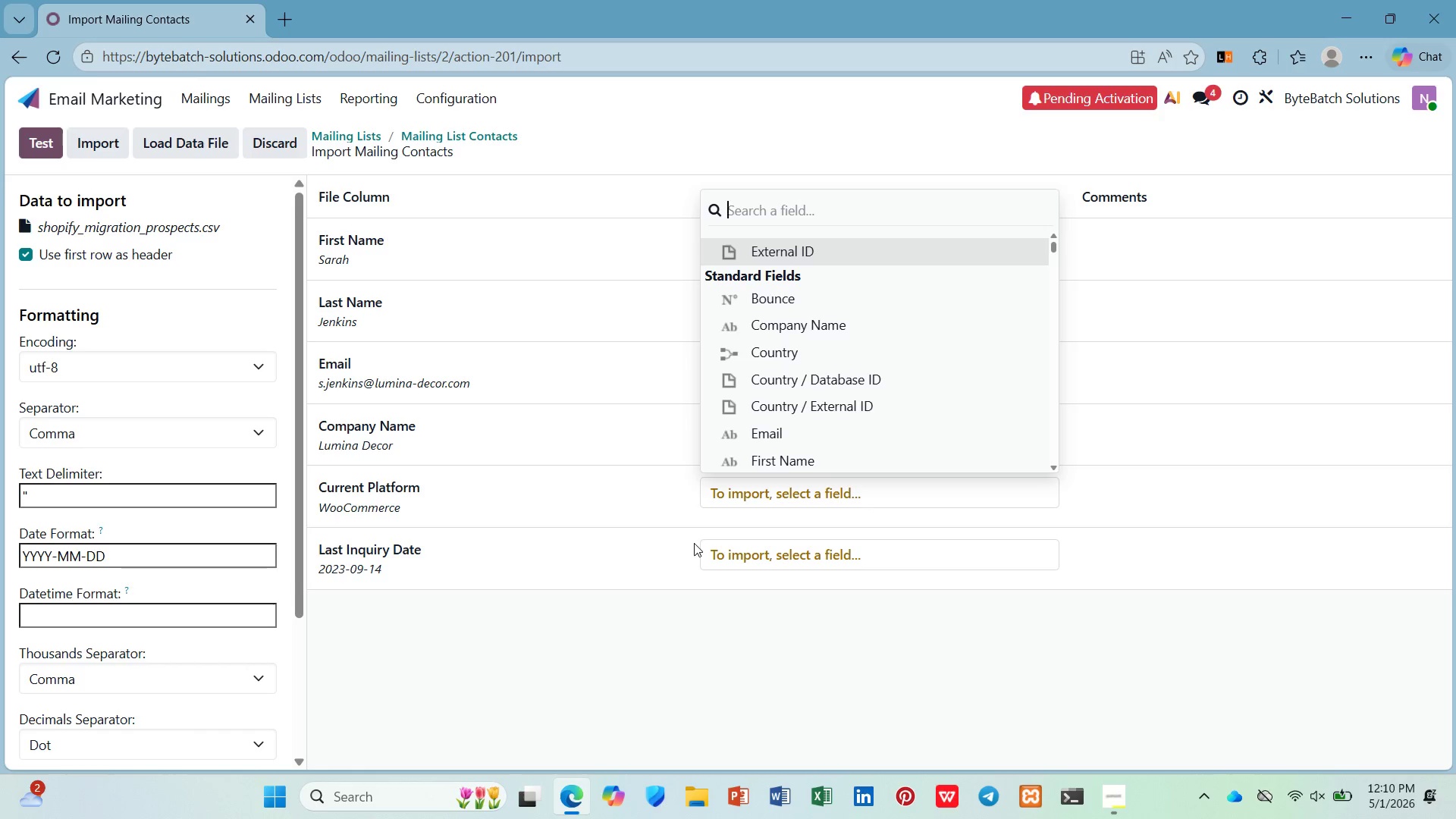 
type(tag)
 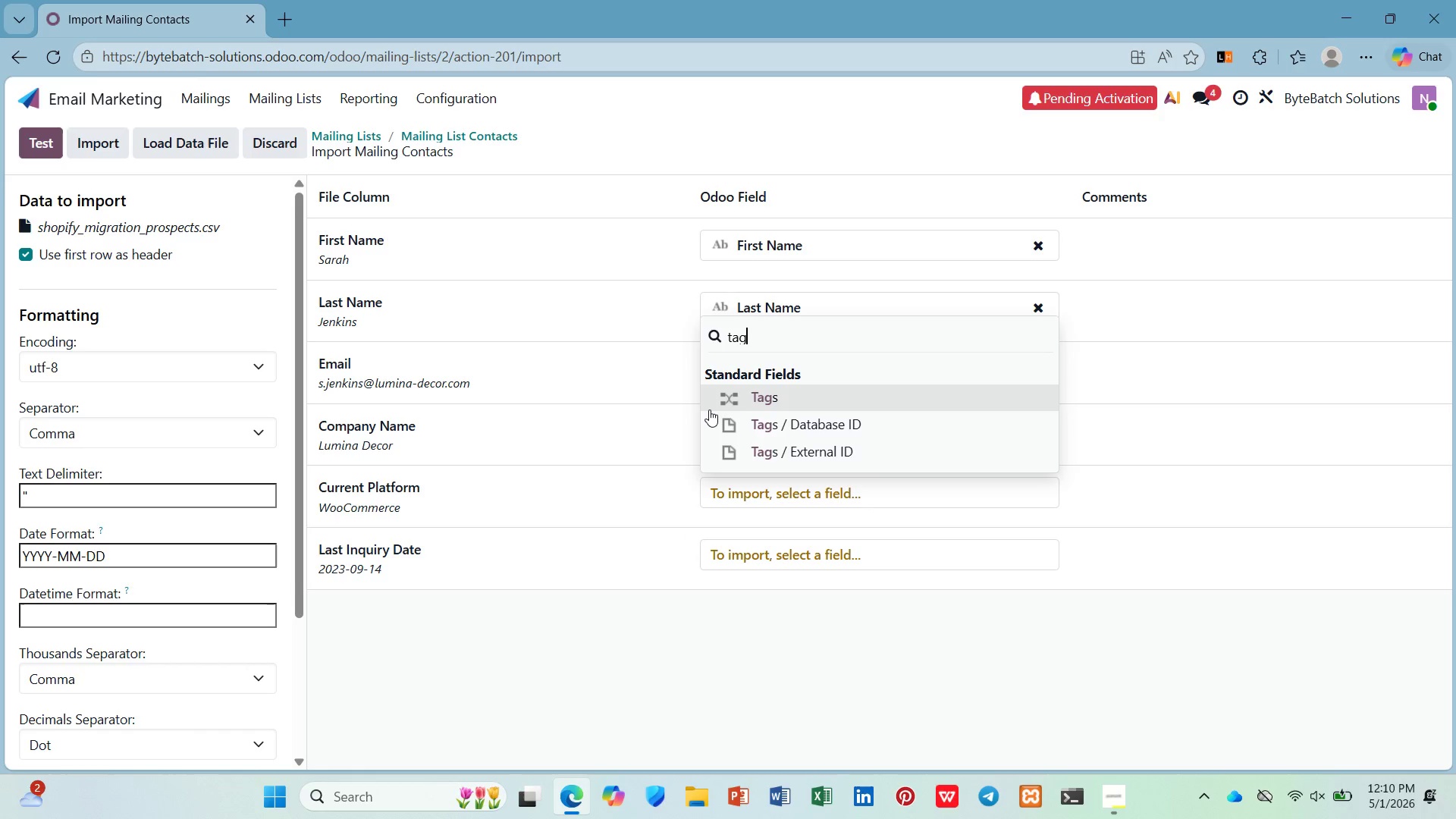 
left_click([717, 403])
 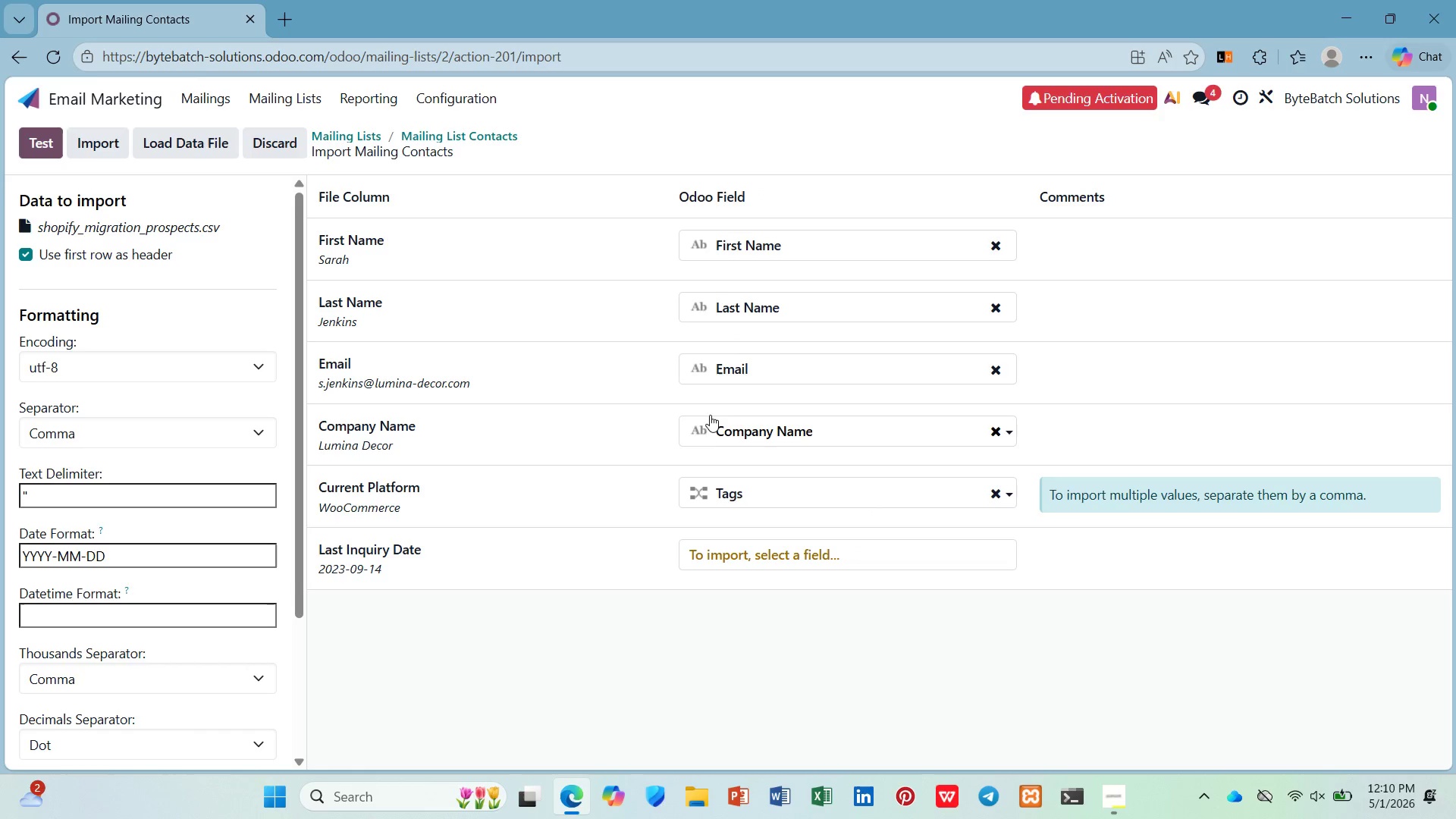 
mouse_move([705, 435])
 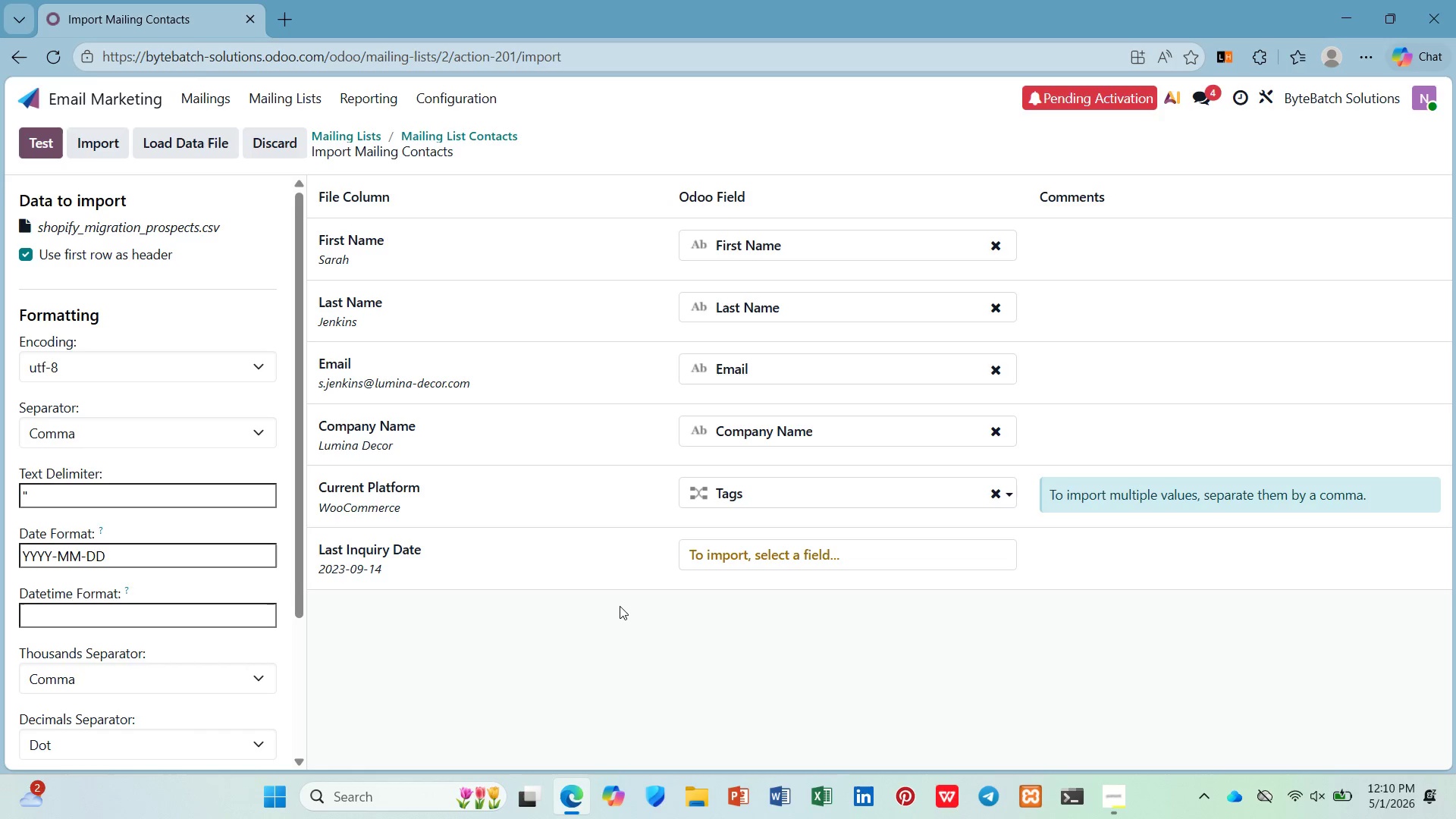 
wait(10.84)
 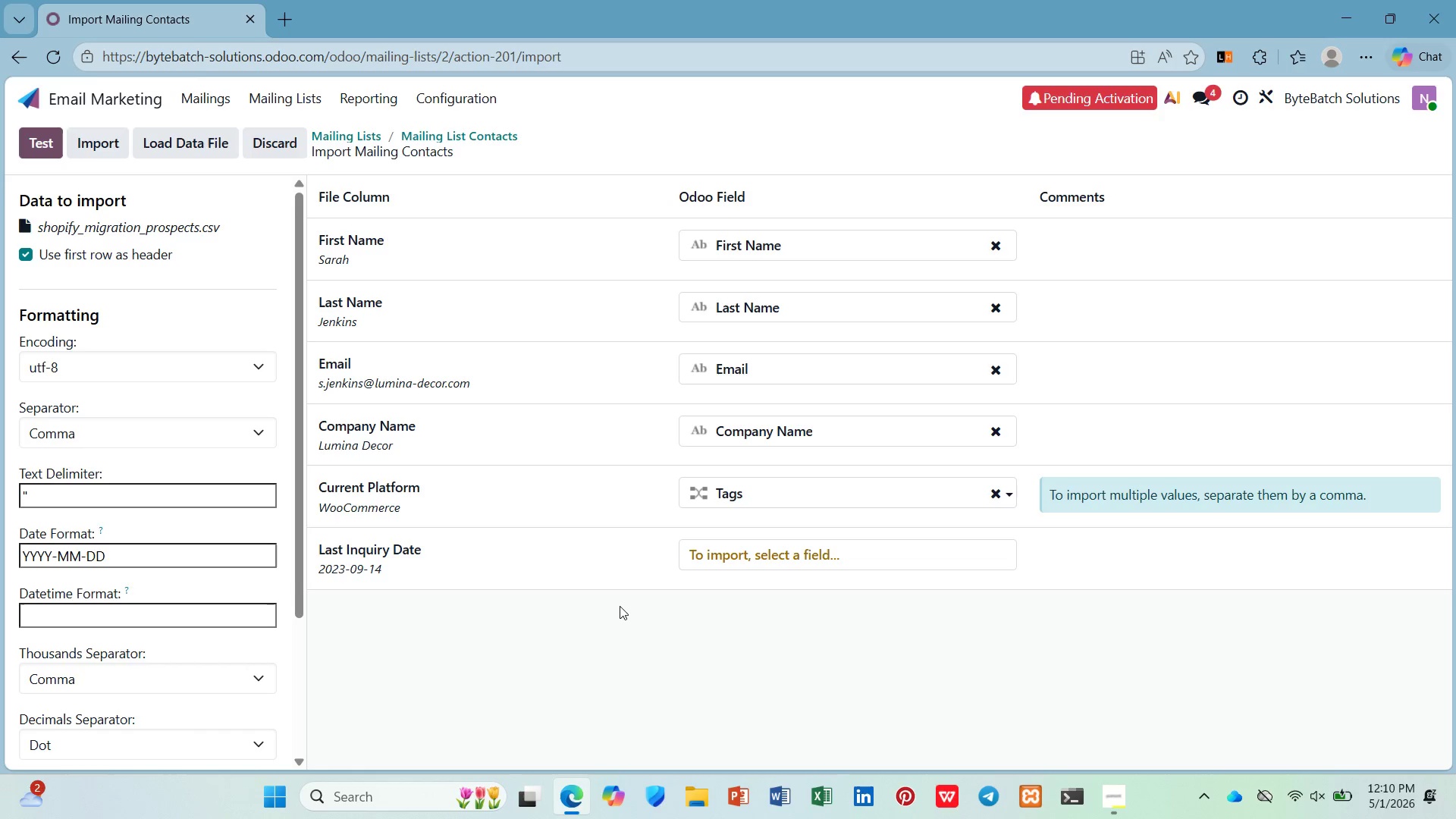 
left_click([105, 150])
 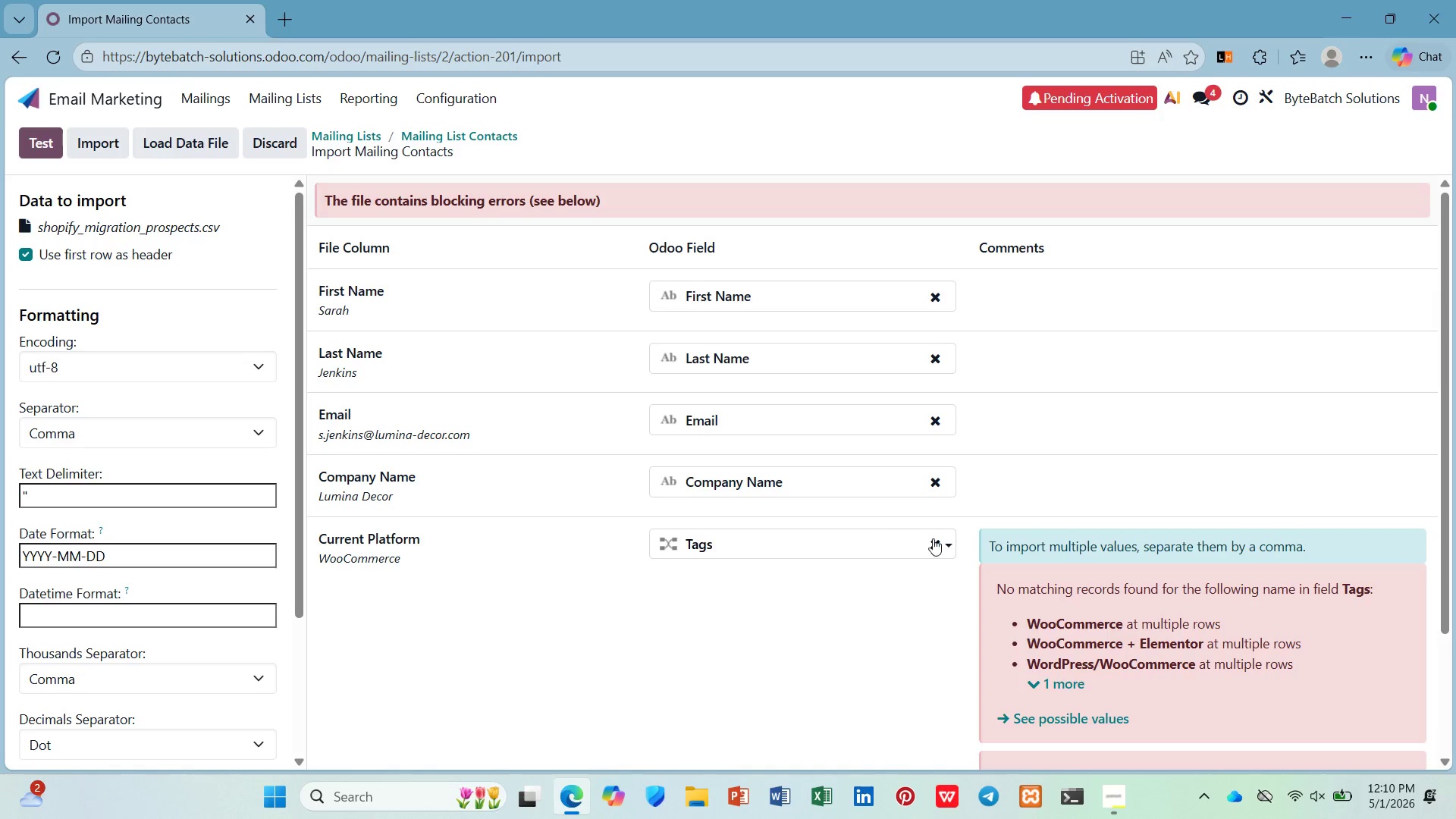 
scroll: coordinate [1138, 708], scroll_direction: down, amount: 3.0
 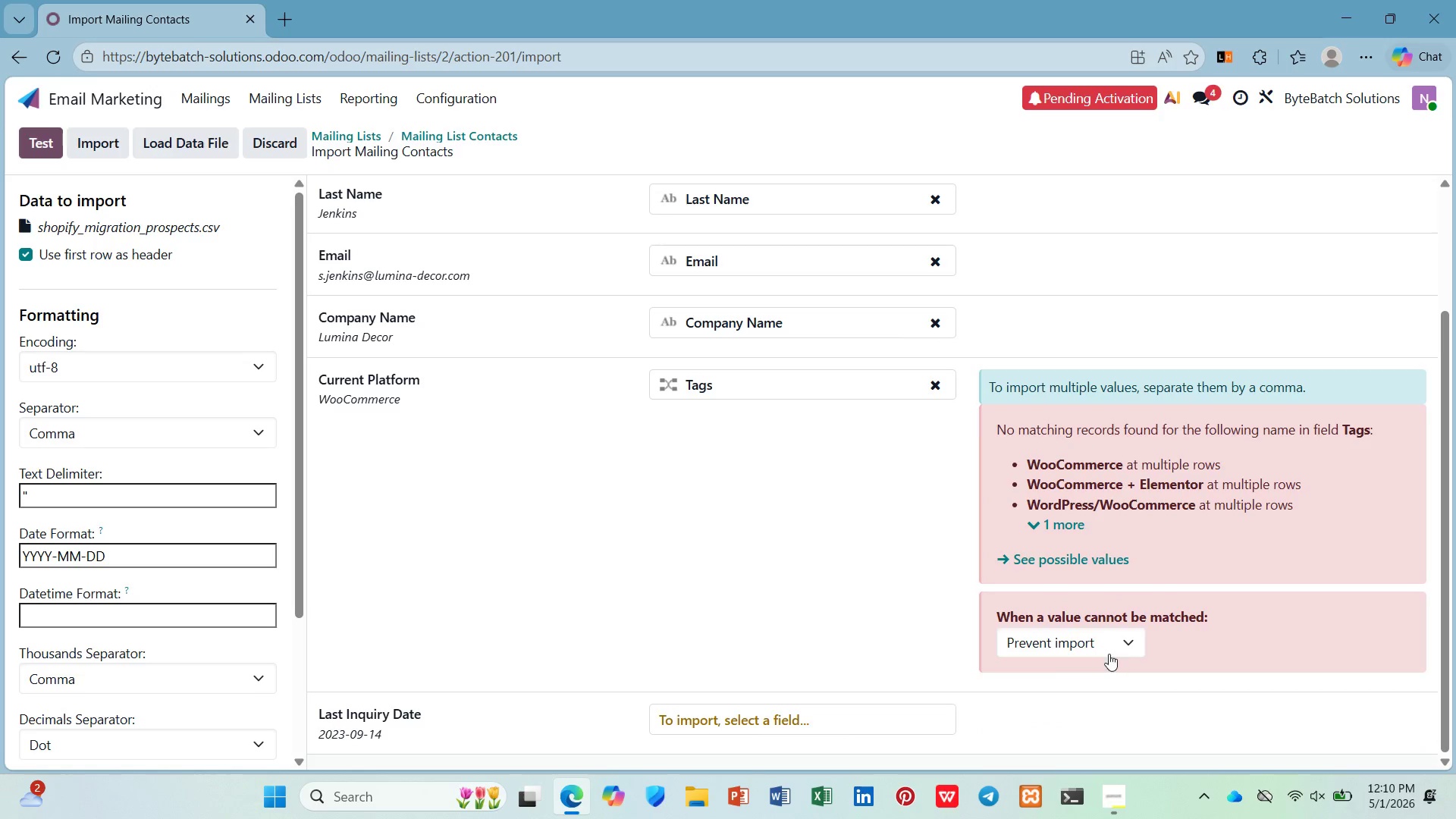 
left_click([1105, 641])
 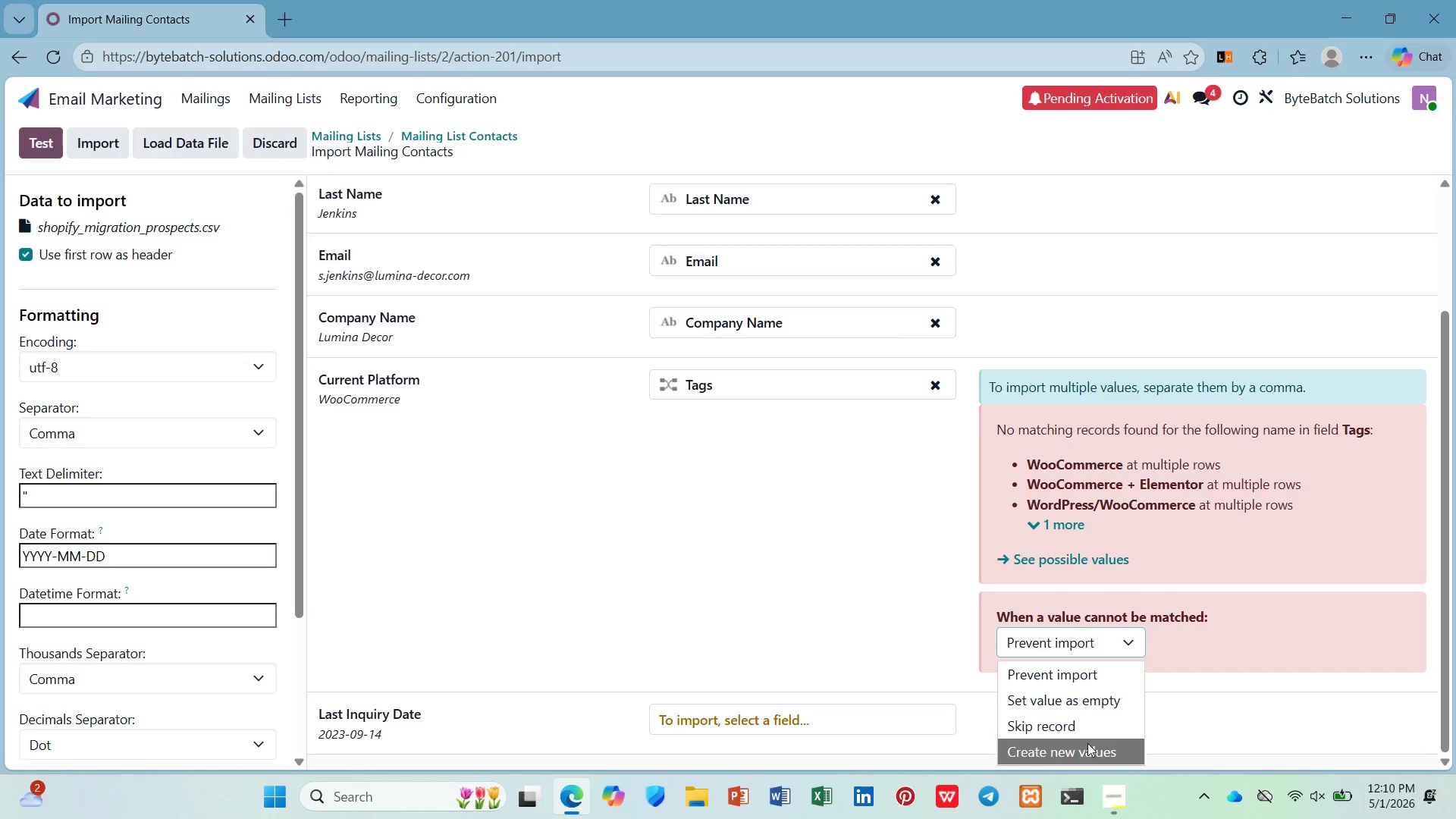 
left_click([1088, 752])
 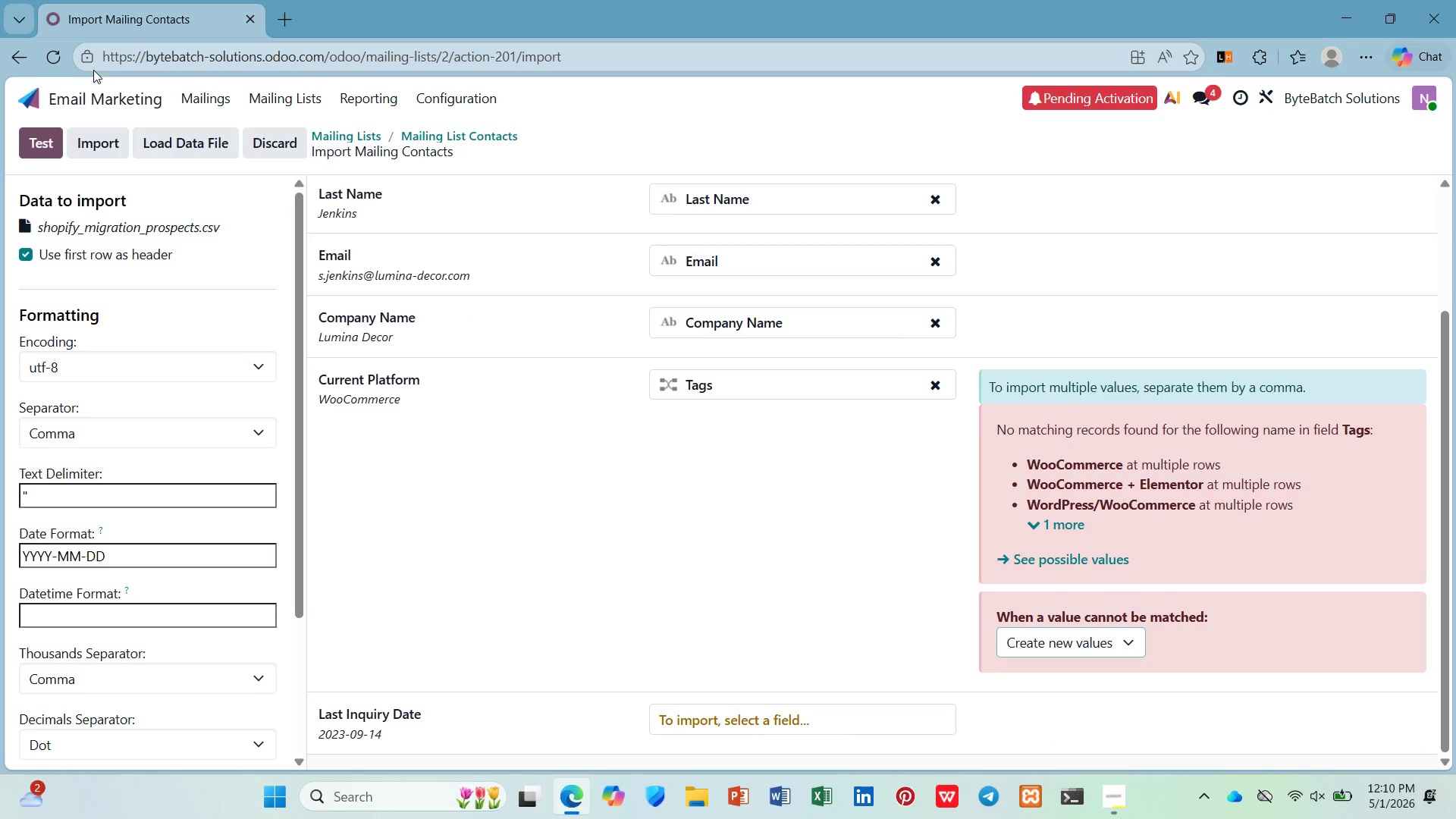 
left_click([85, 136])
 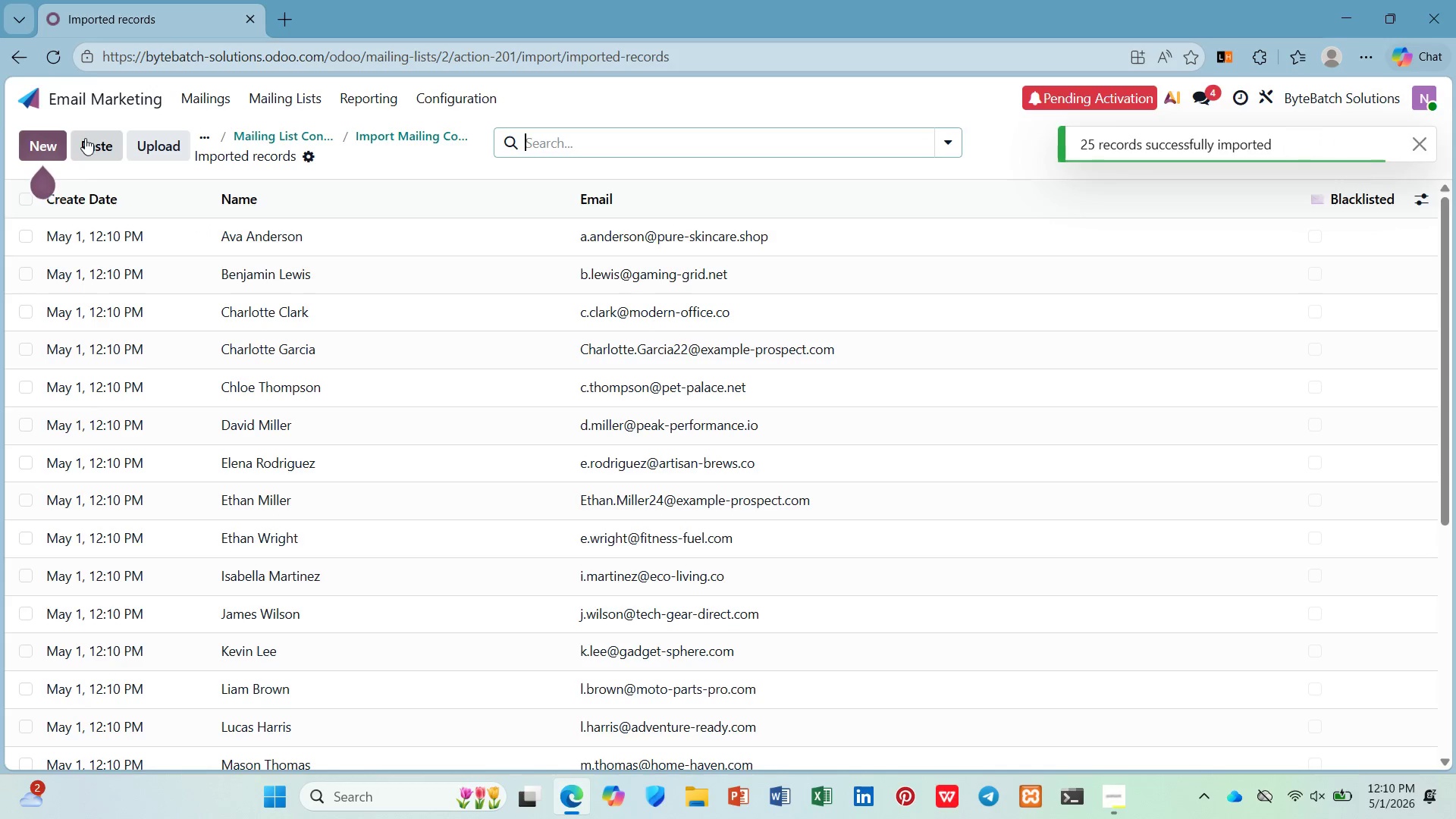 
mouse_move([133, 182])
 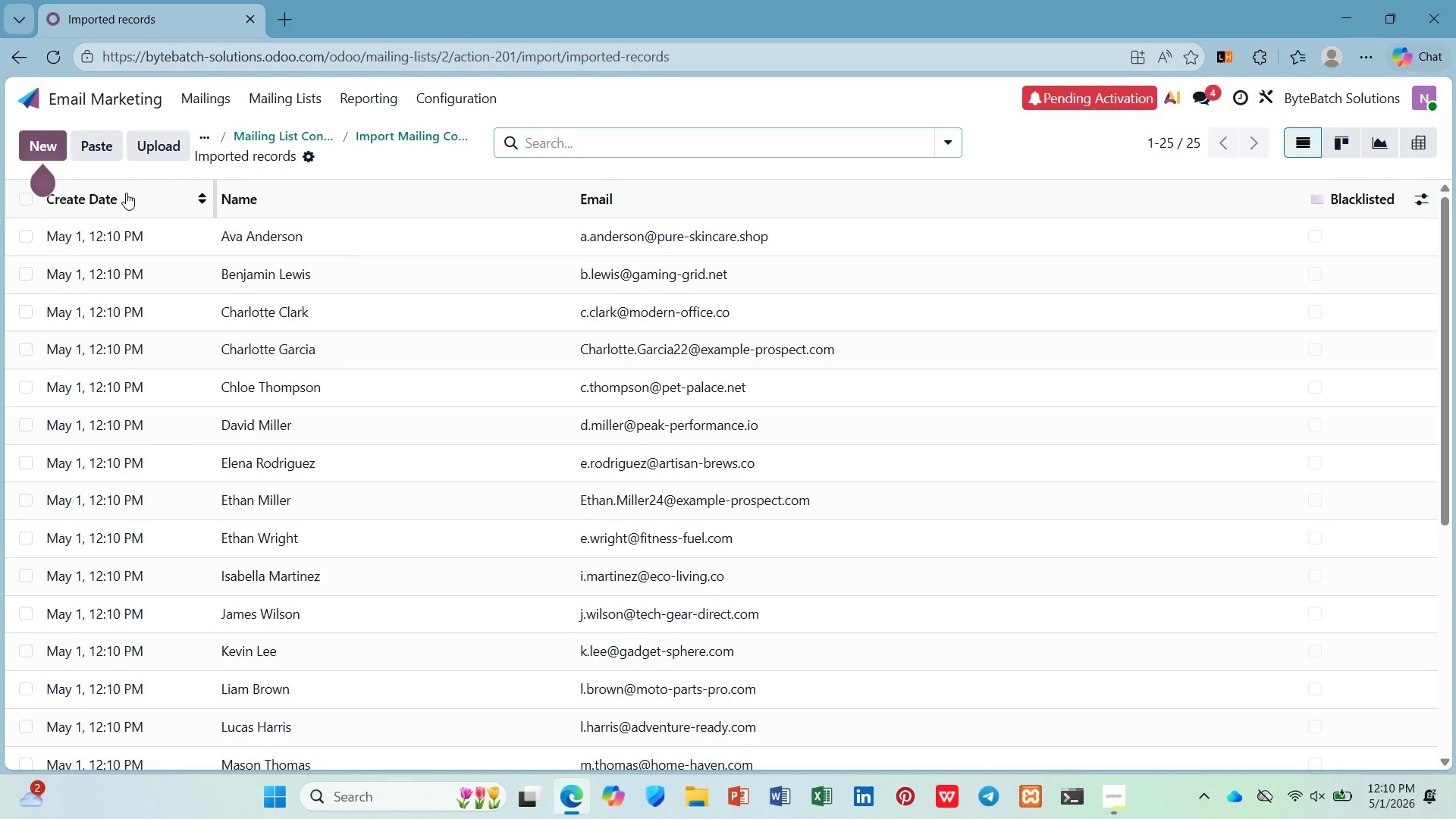 
mouse_move([123, 199])
 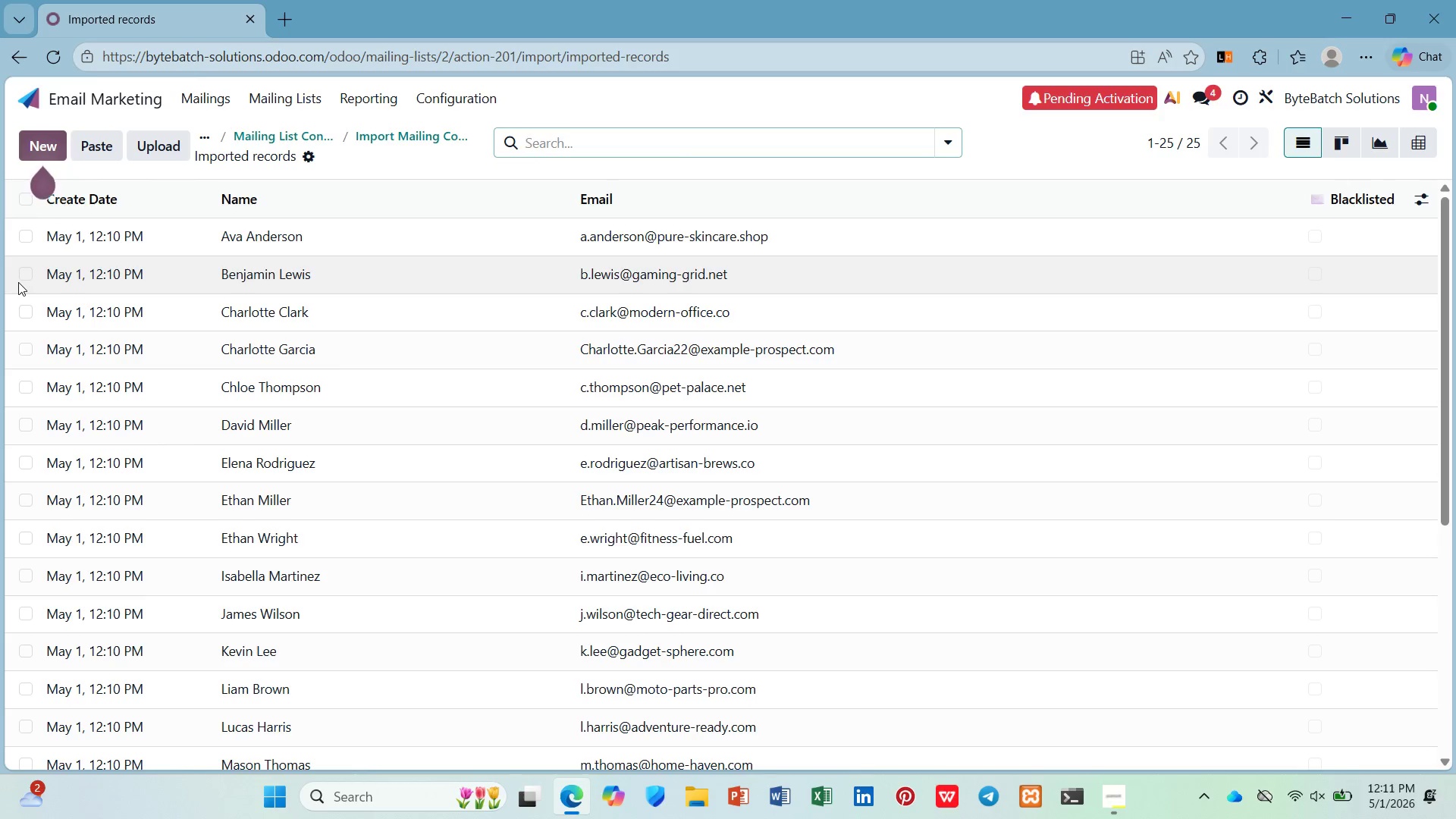 
wait(12.06)
 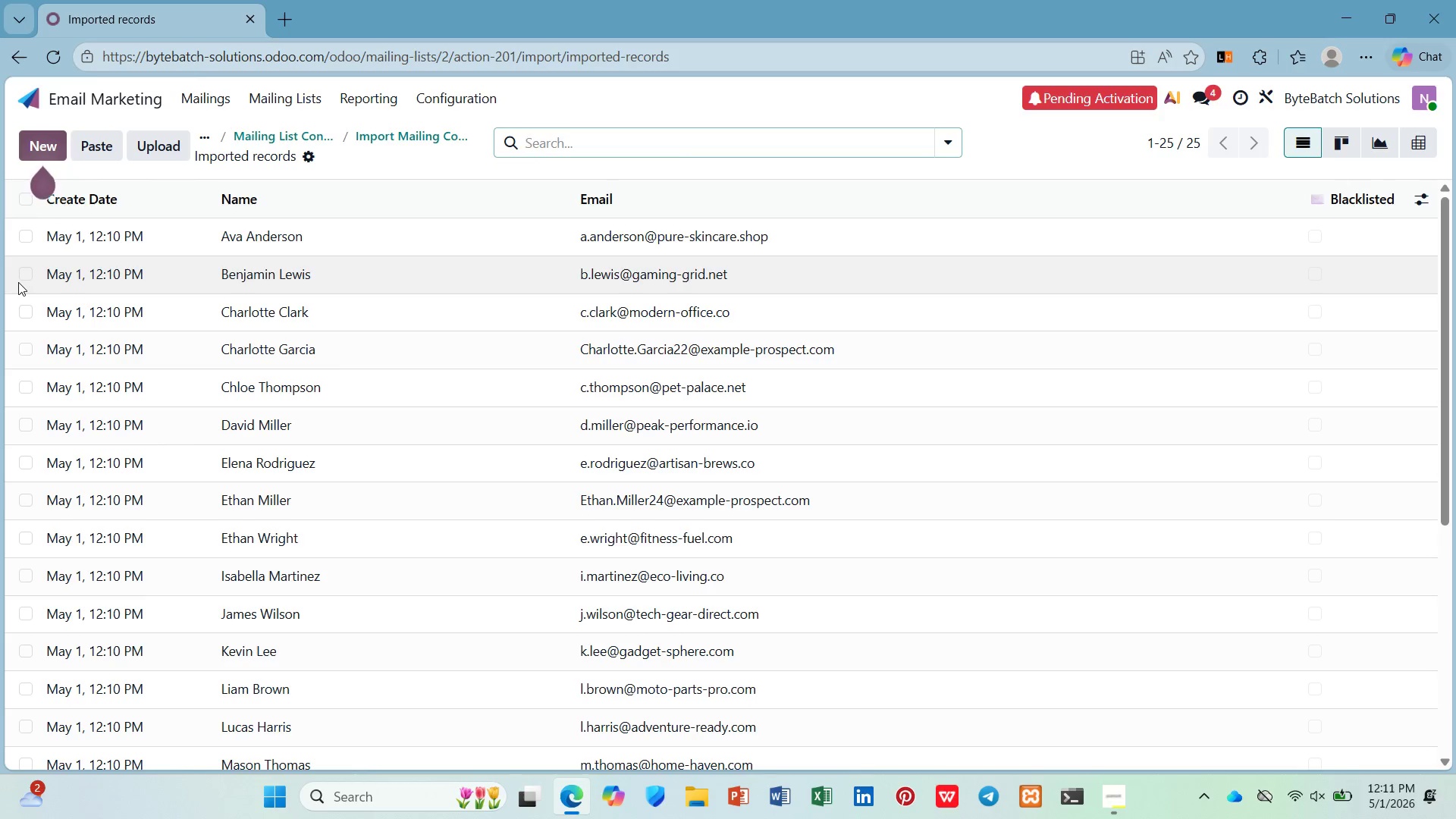 
left_click([383, 137])
 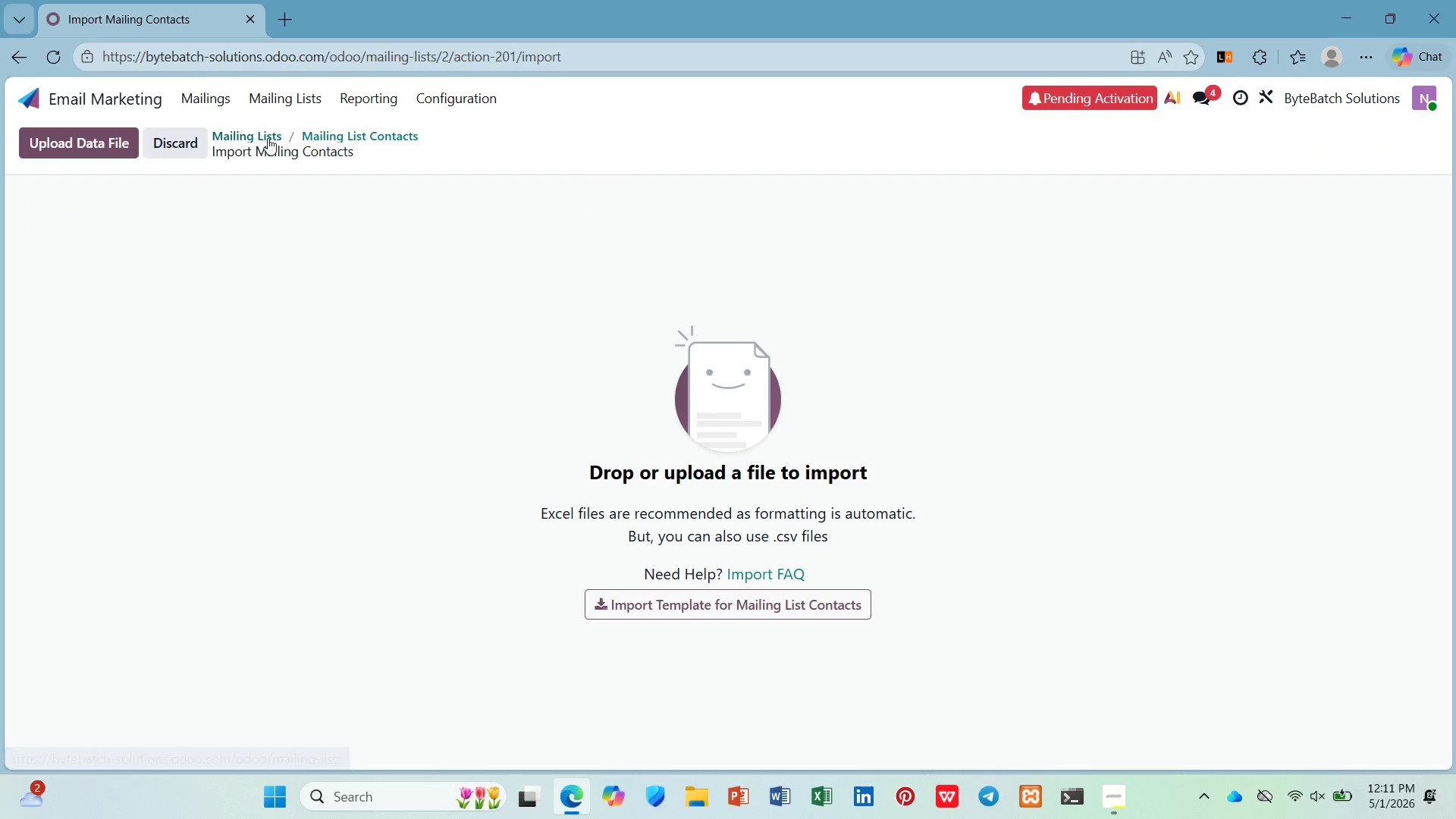 
left_click([265, 136])
 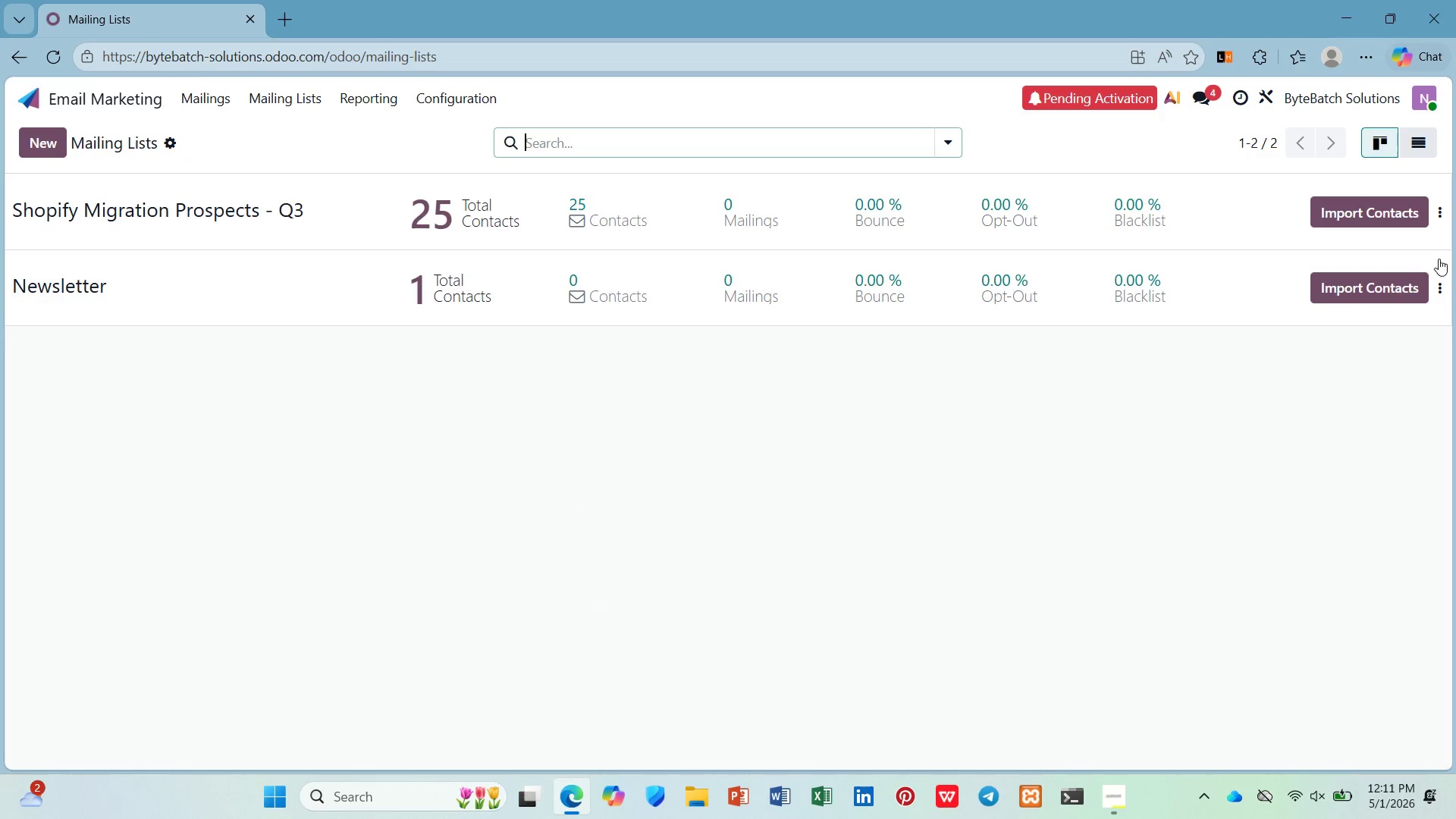 
left_click([1438, 281])
 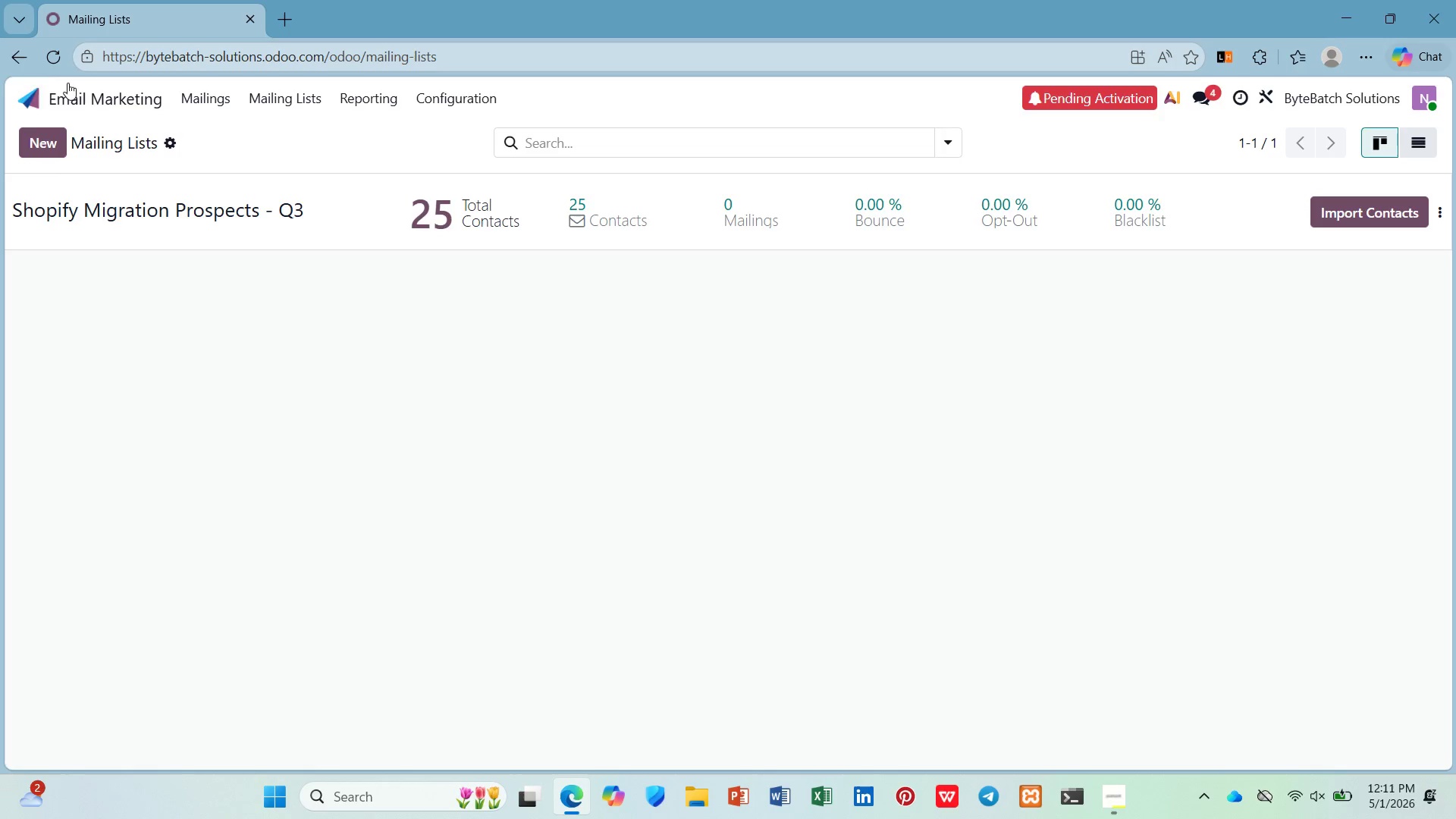 
wait(5.03)
 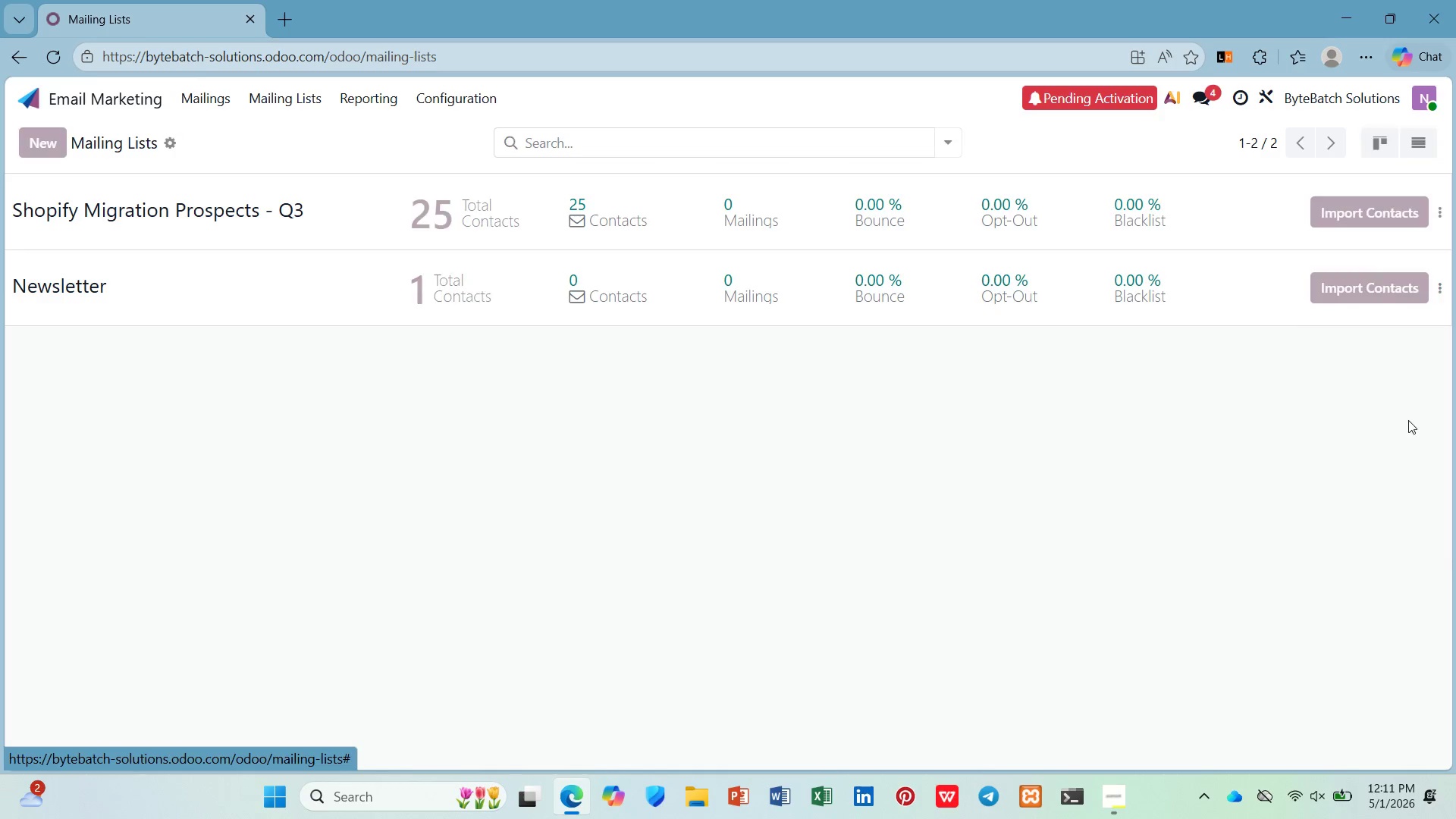 
left_click([187, 95])
 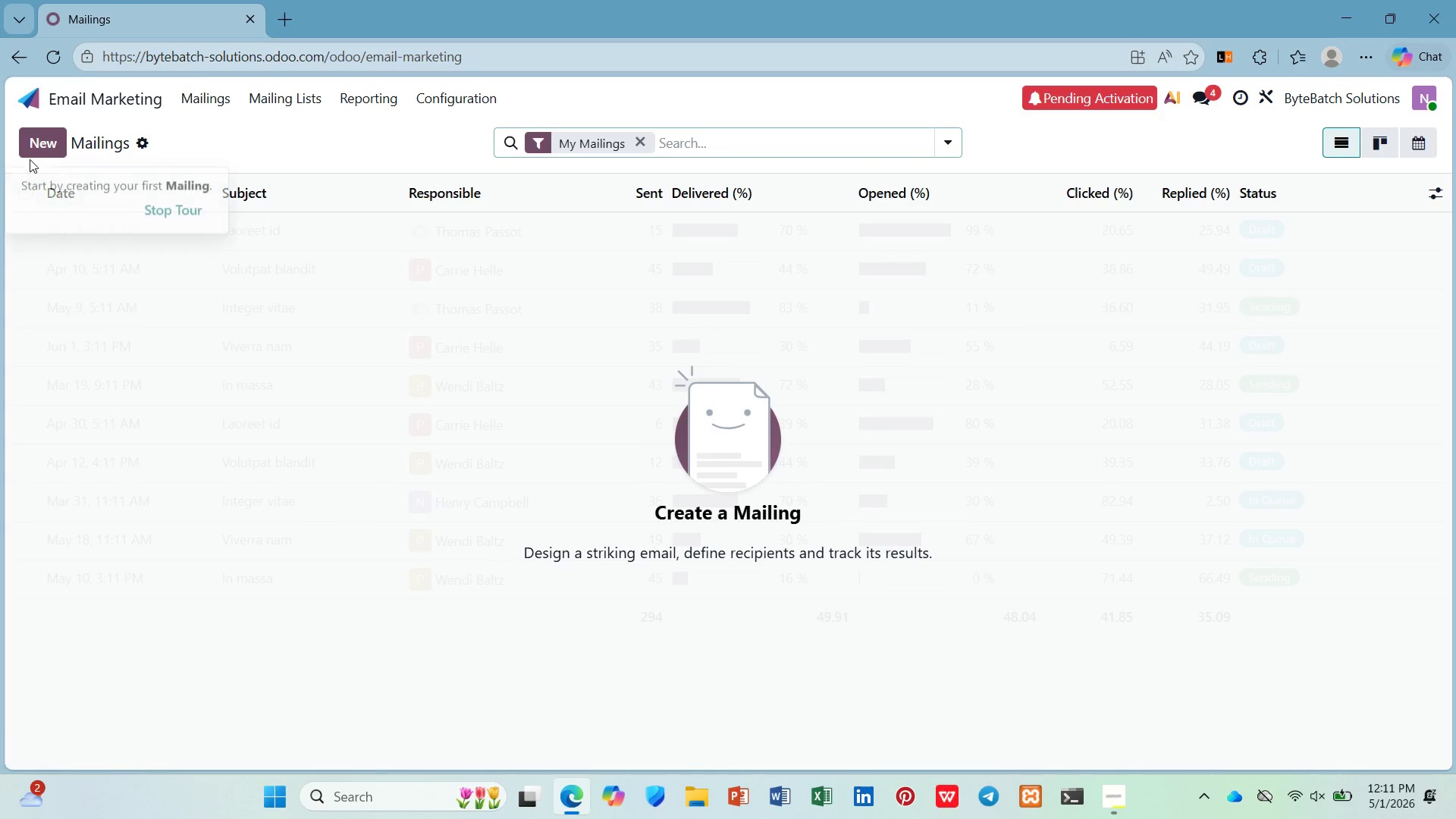 
left_click([30, 141])
 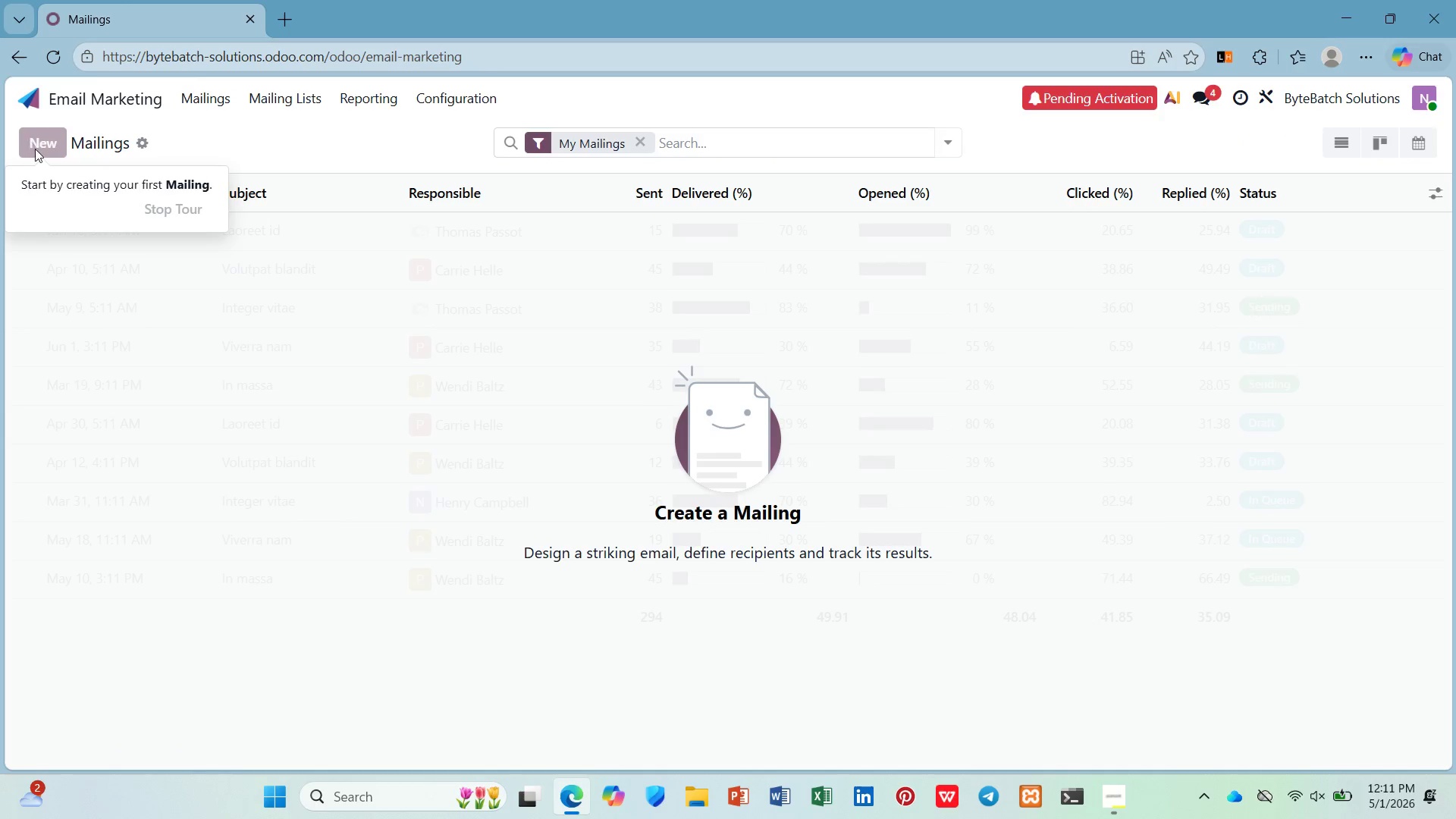 
mouse_move([62, 161])
 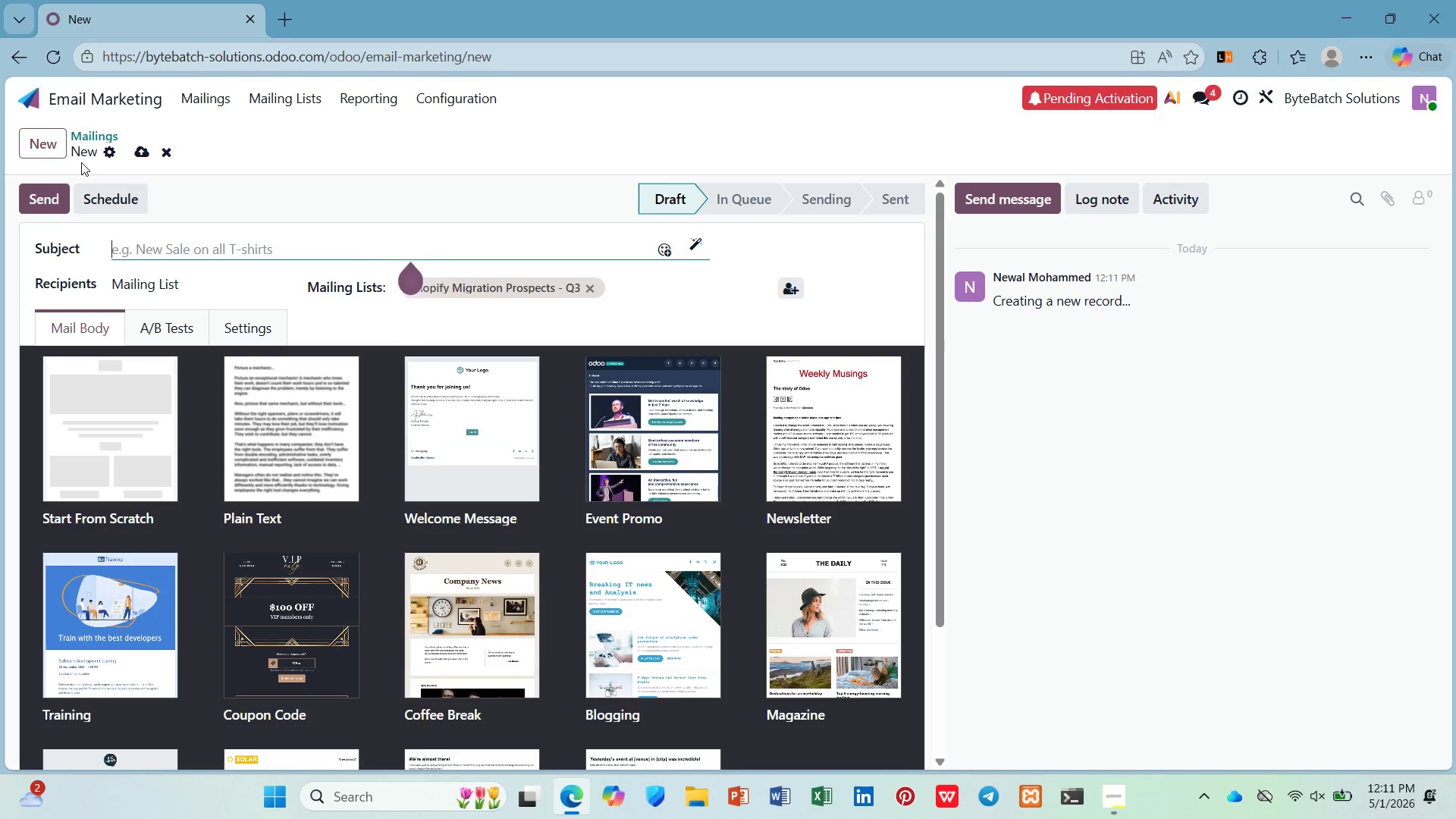 
wait(19.47)
 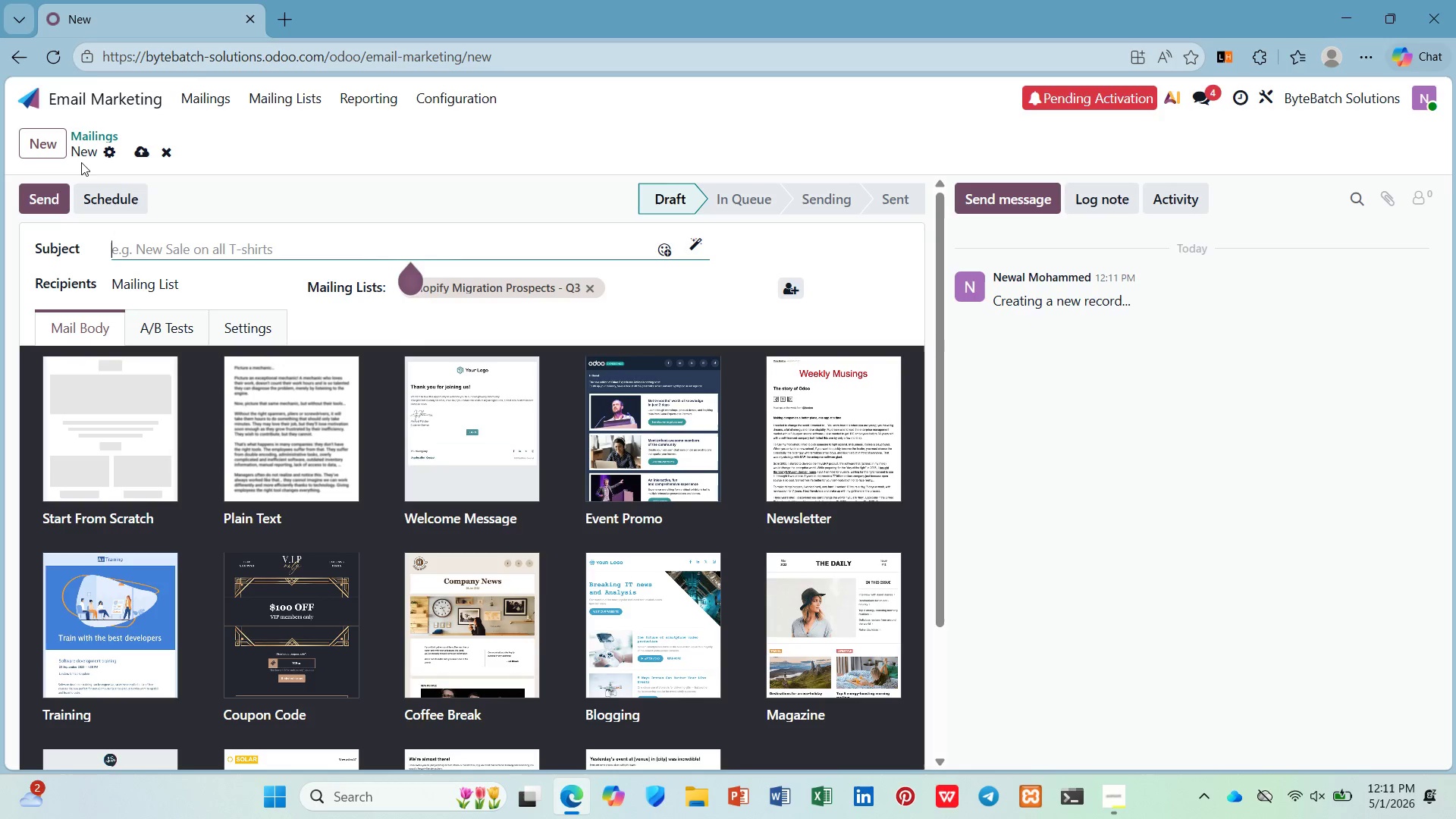 
key(Shift+BracketLeft)
 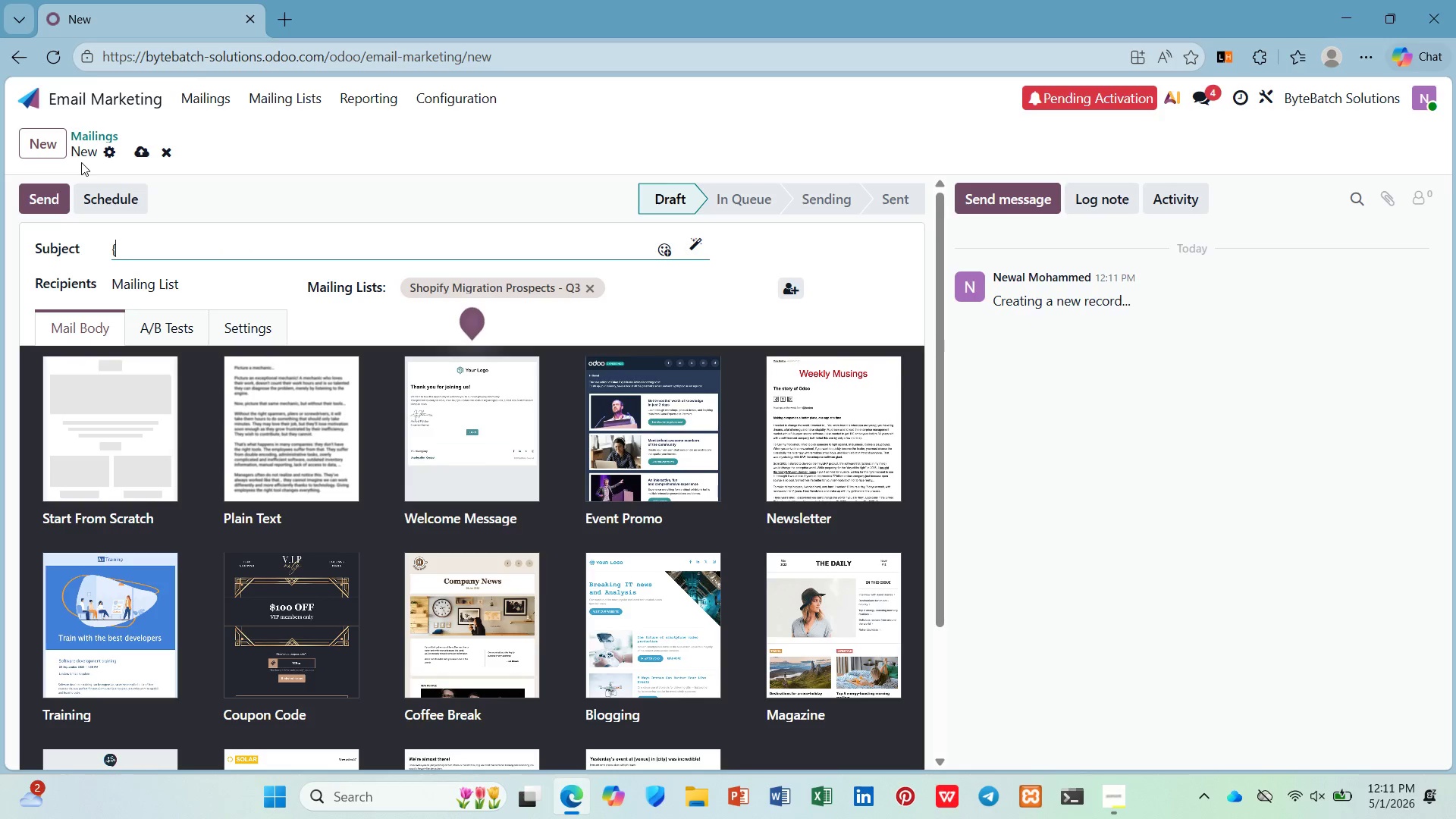 
key(Shift+BracketLeft)
 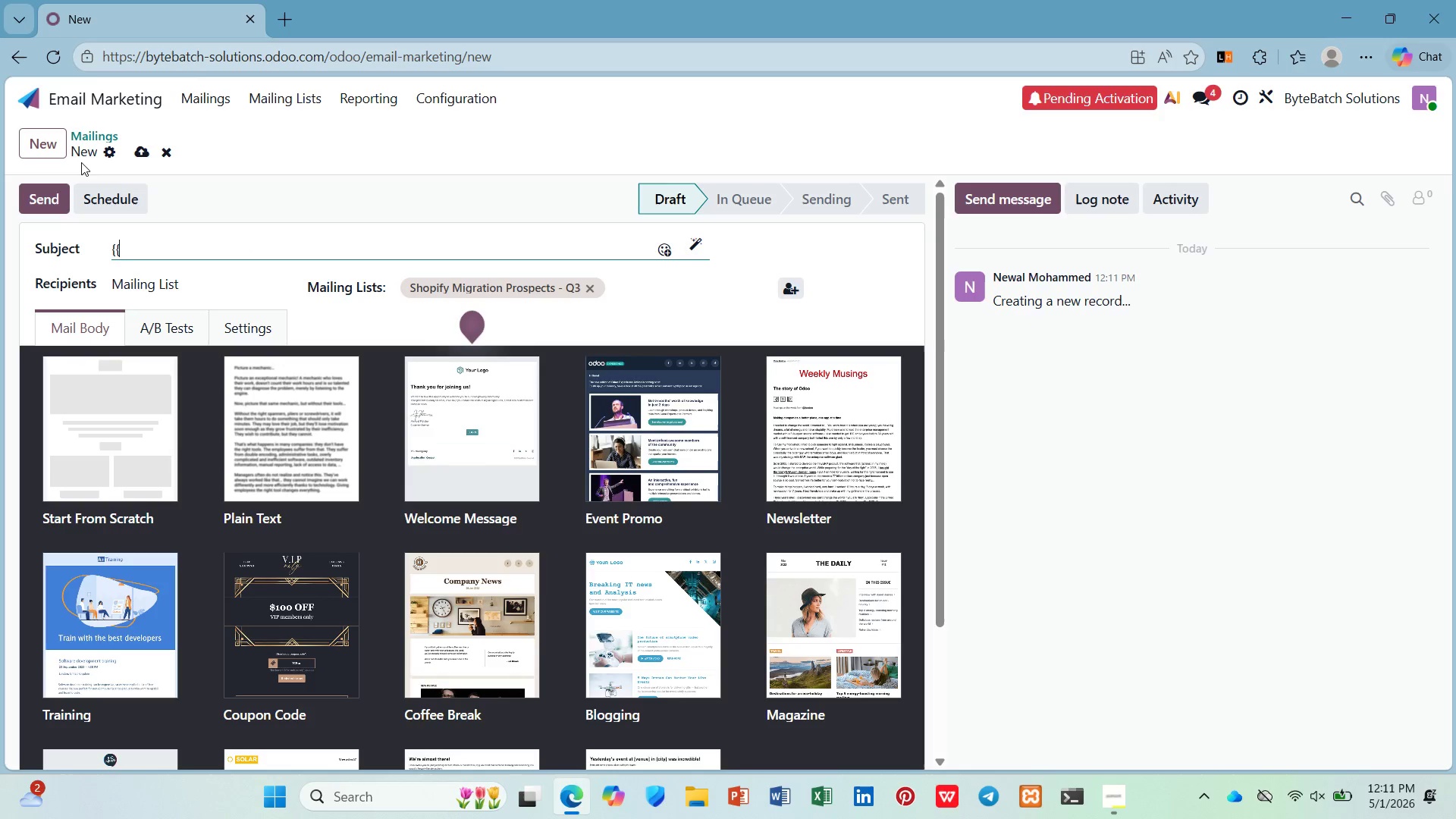 
key(Shift+BracketRight)
 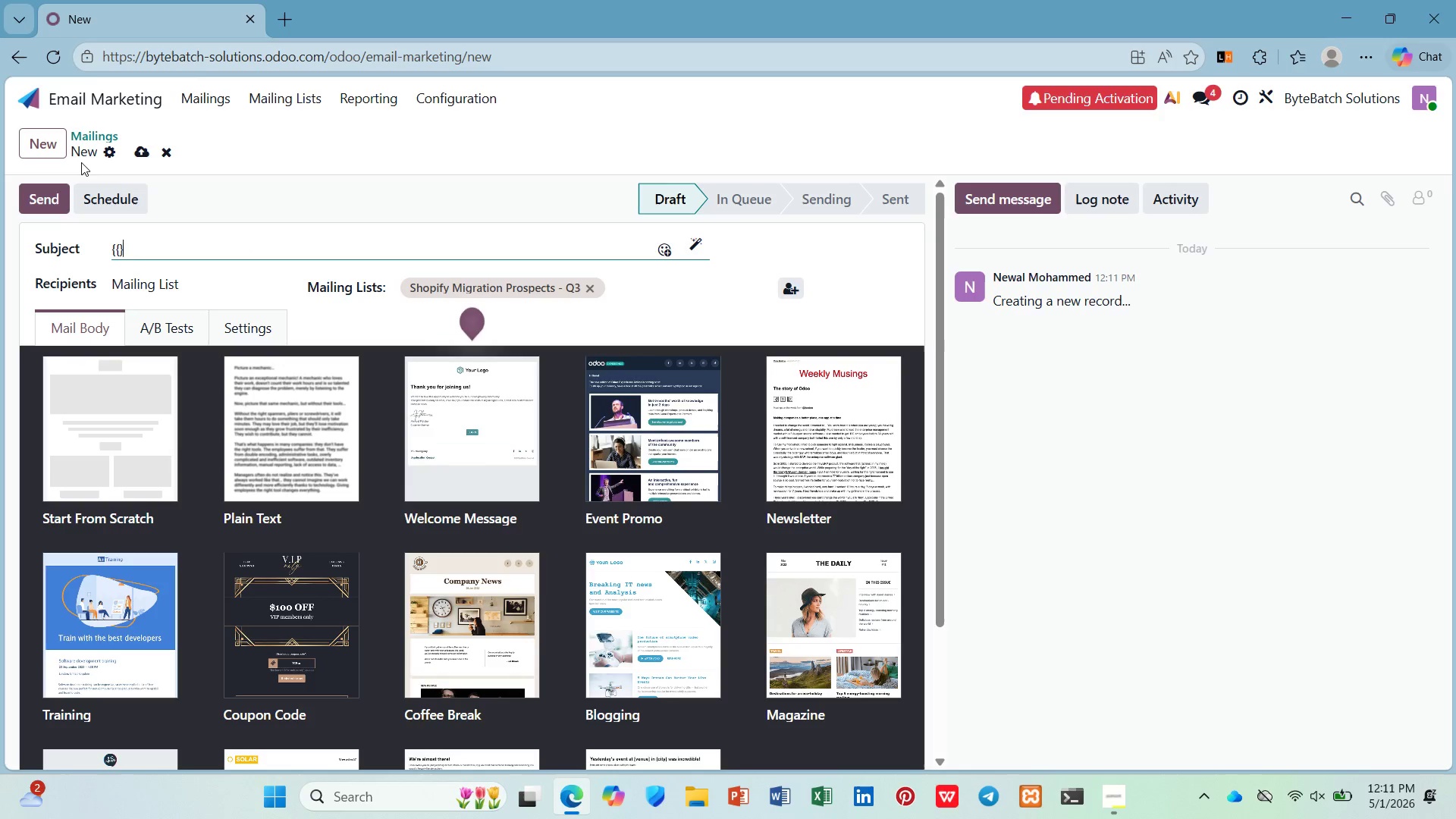 
key(Shift+BracketRight)
 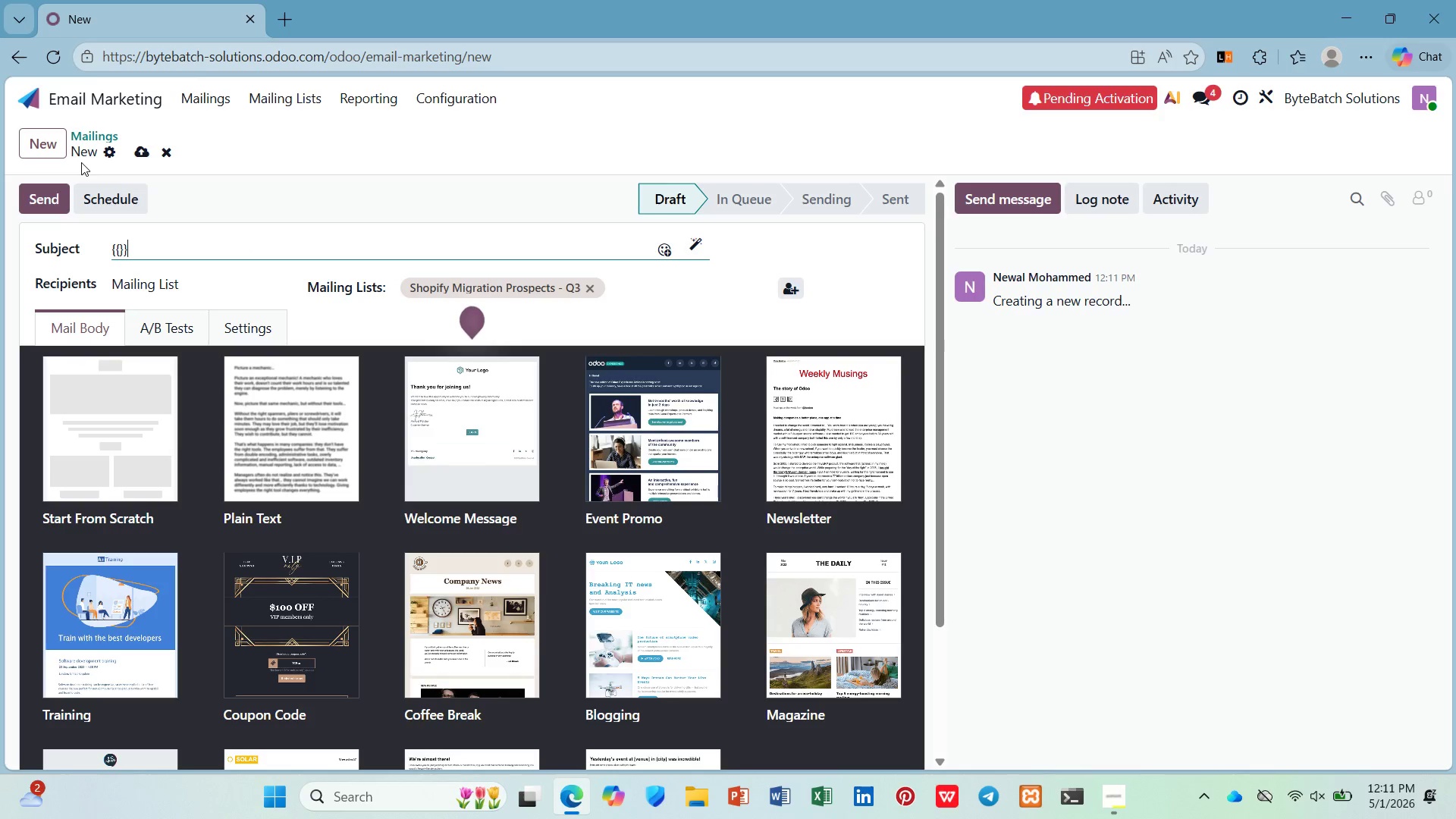 
key(ArrowLeft)
 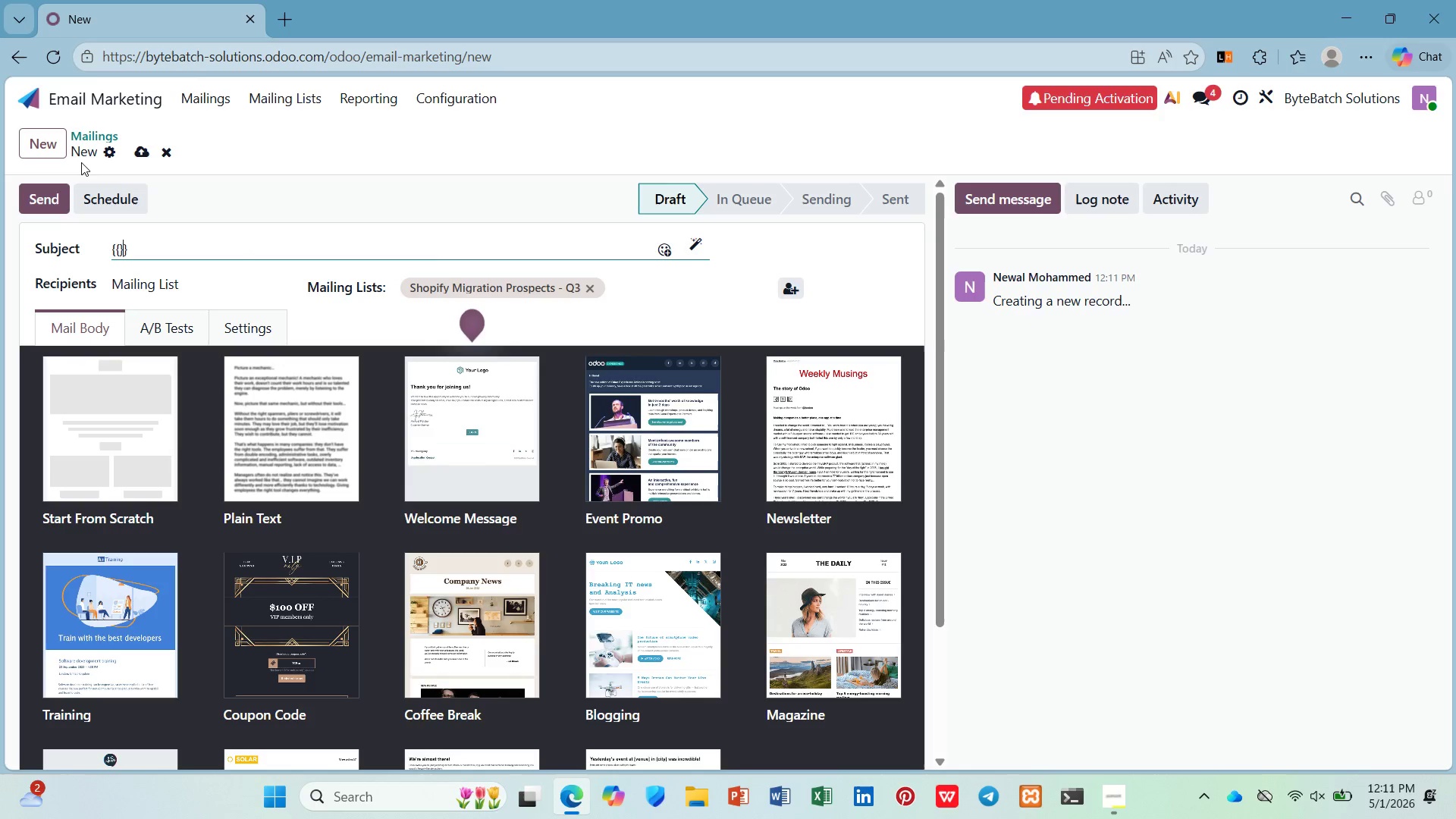 
key(ArrowLeft)
 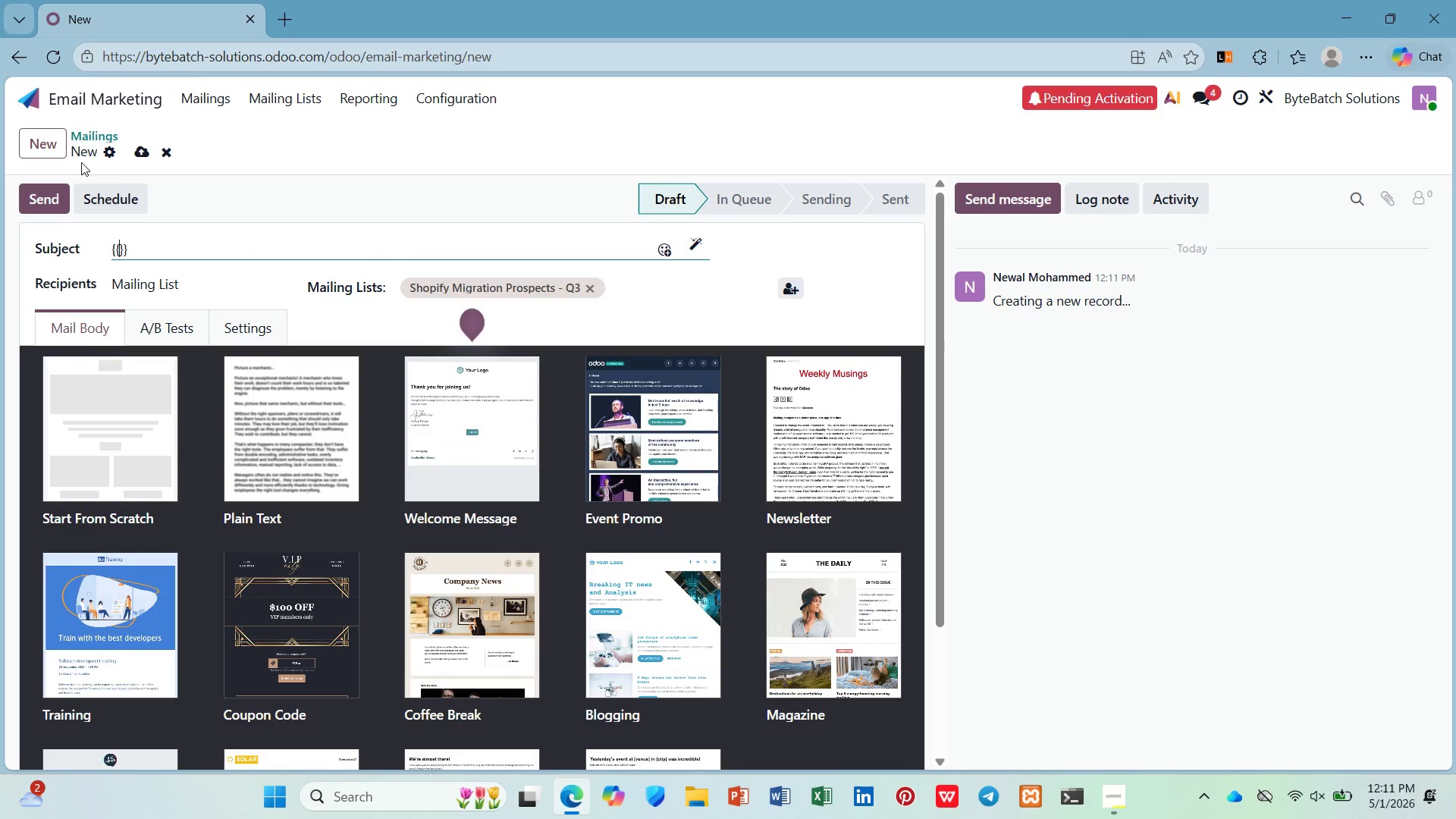 
key(Space)
 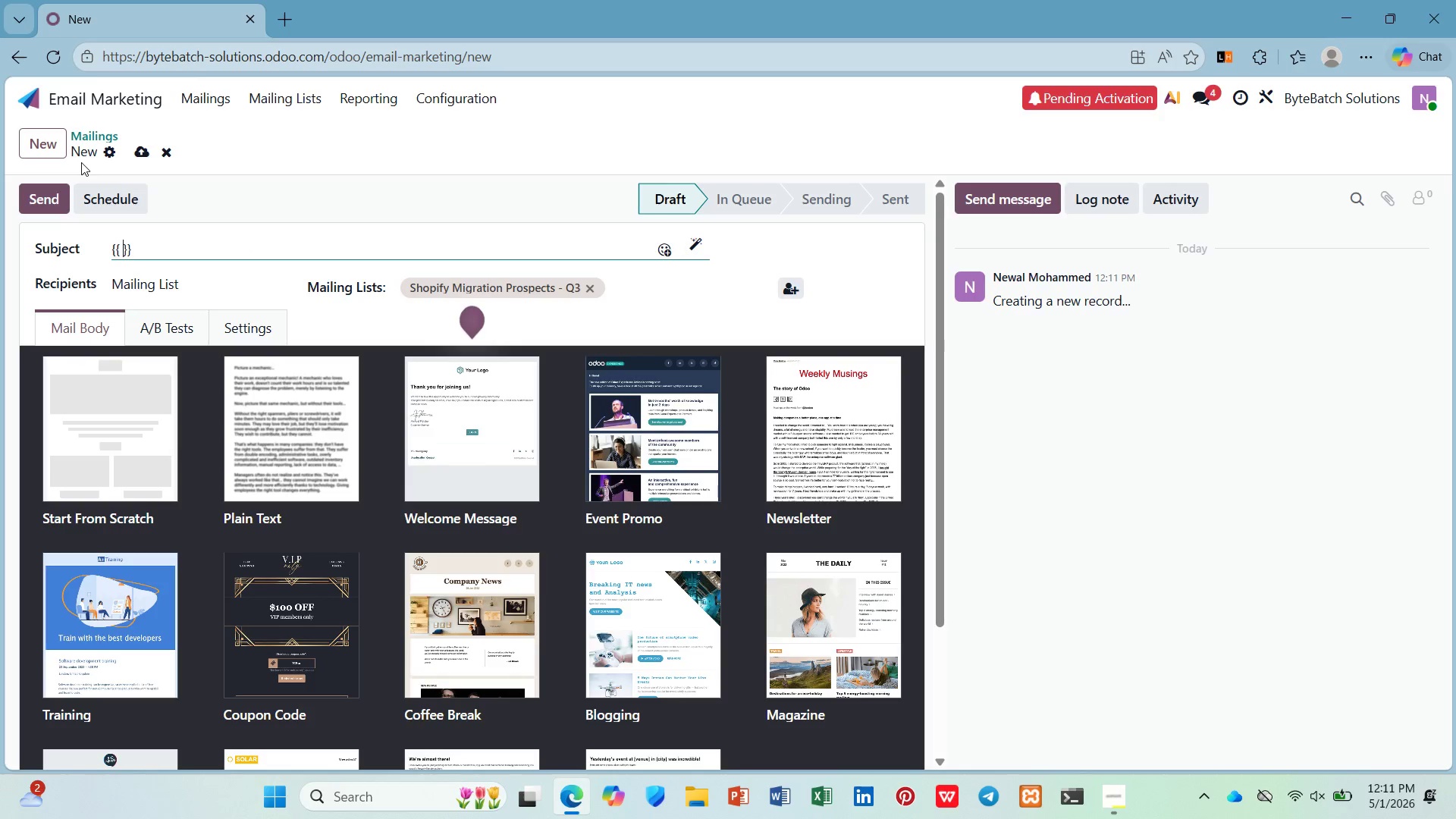 
key(Space)
 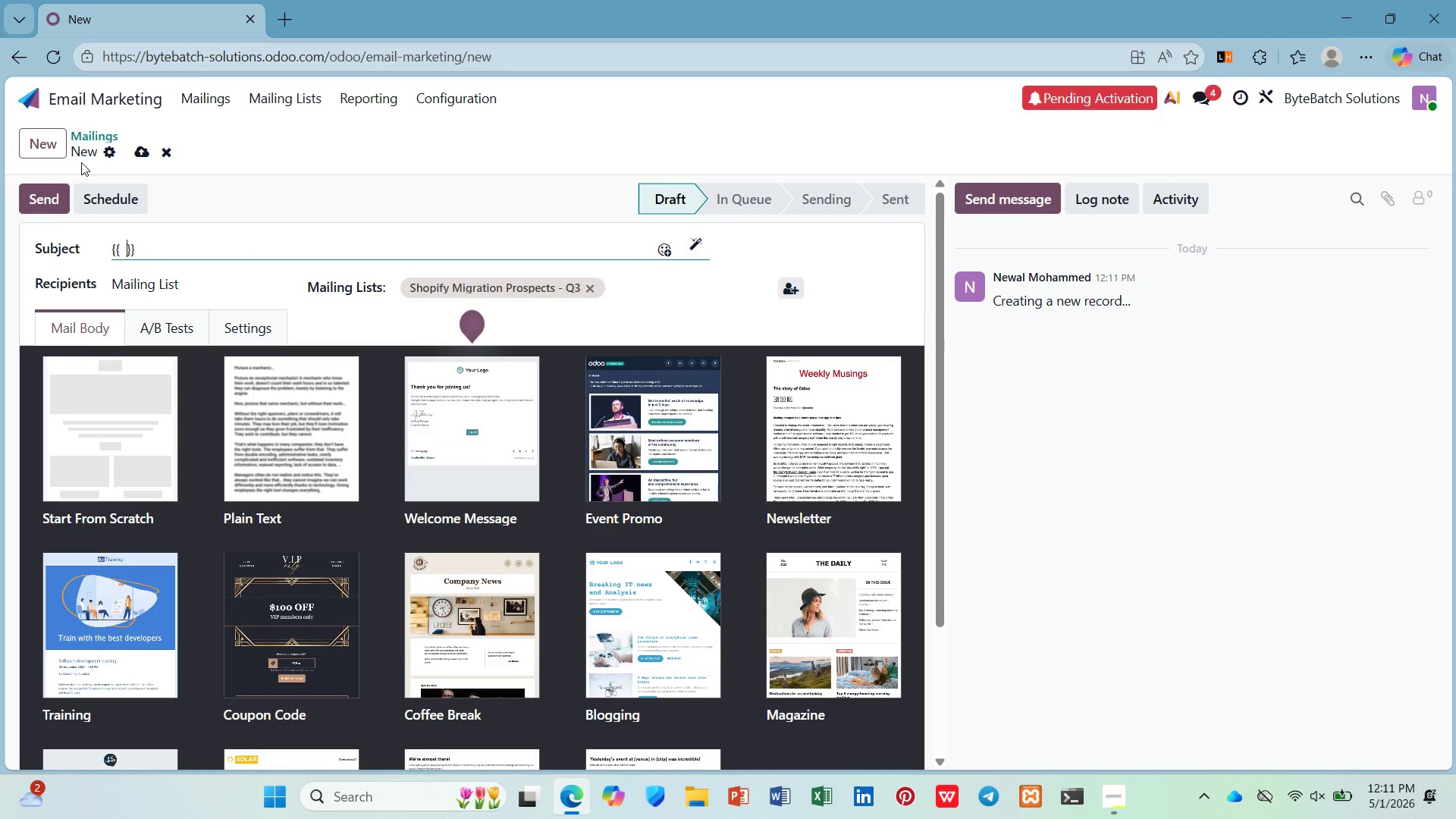 
key(ArrowLeft)
 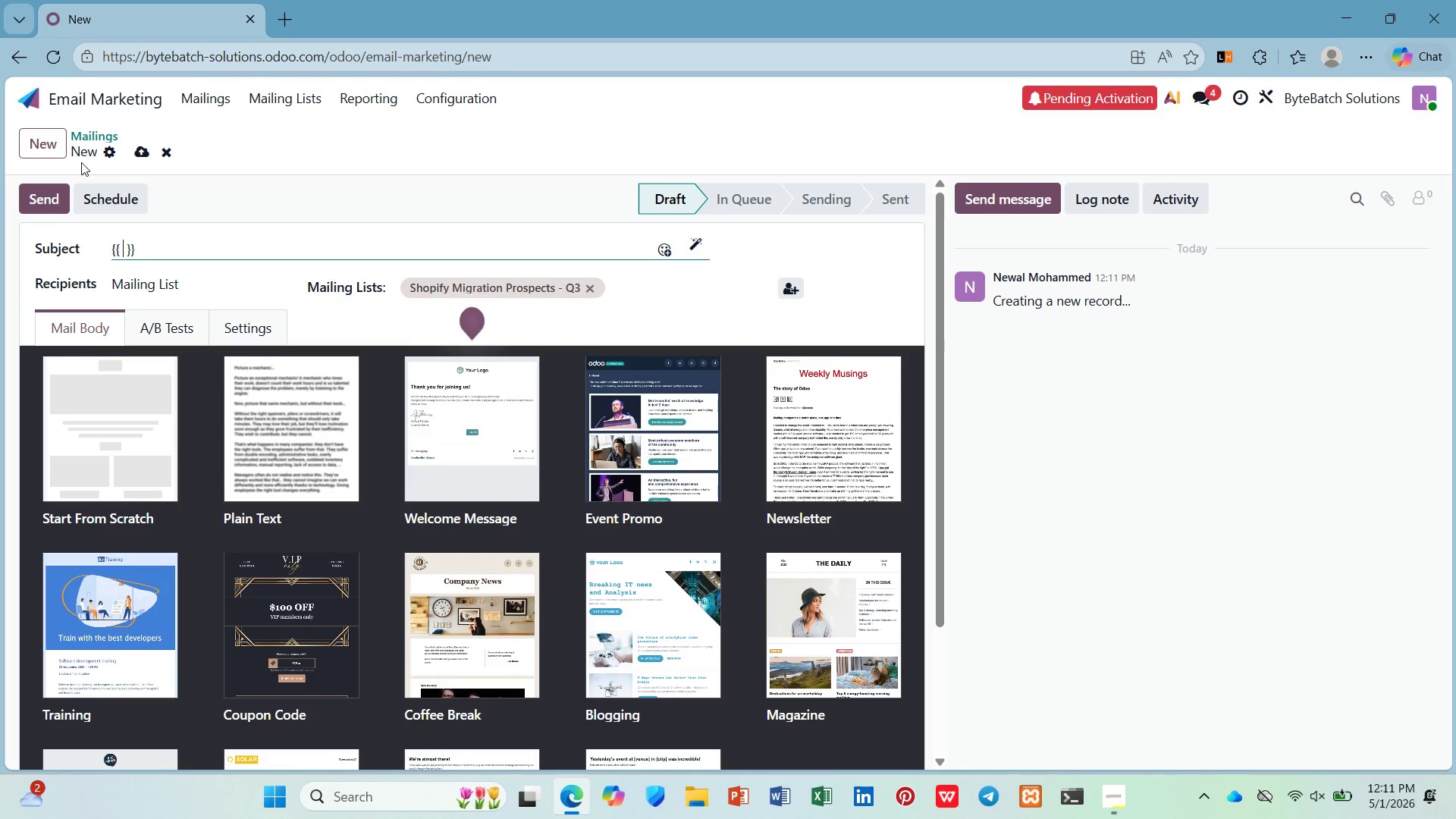 
type(object.name)
 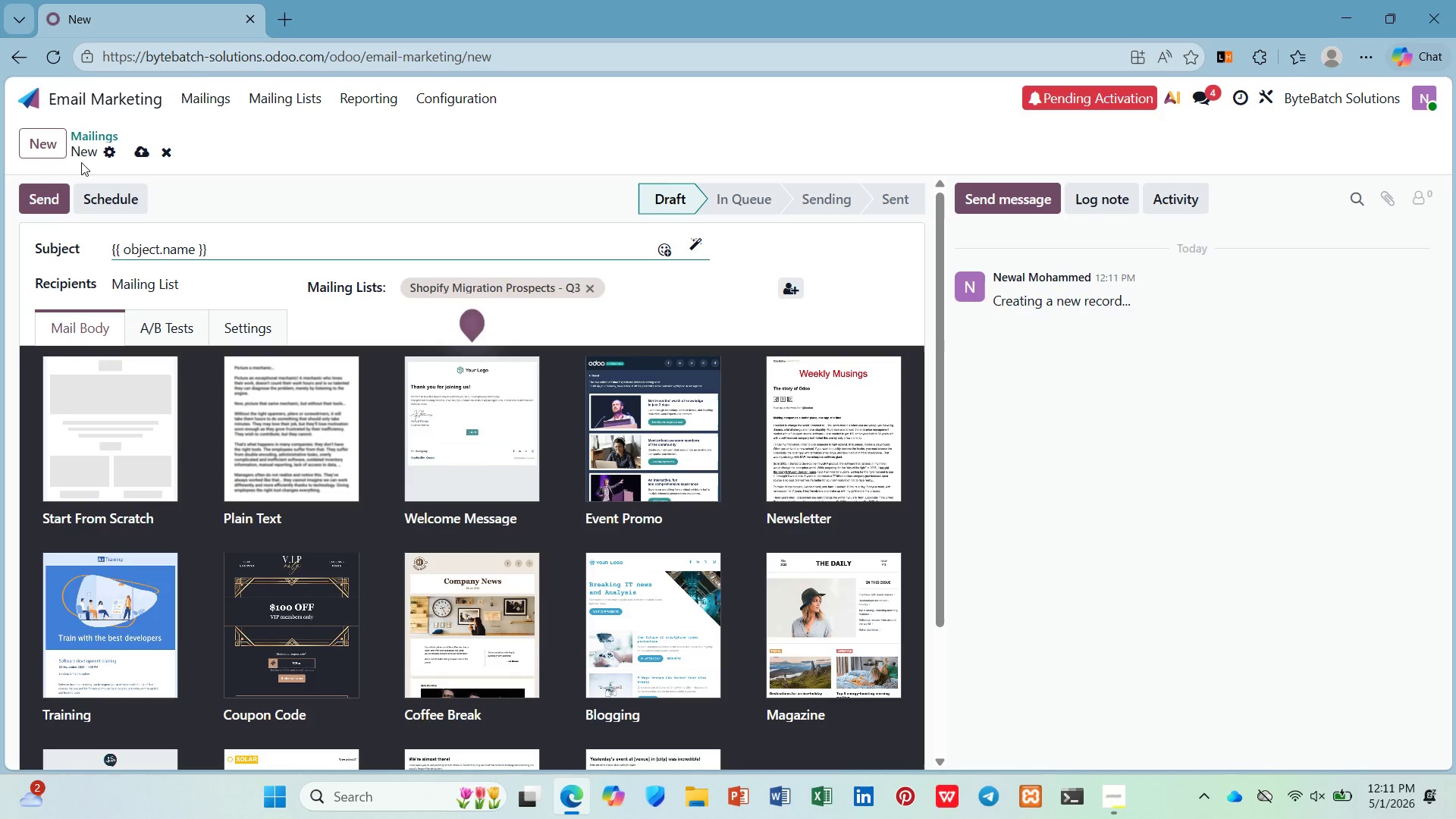 
key(ArrowDown)
 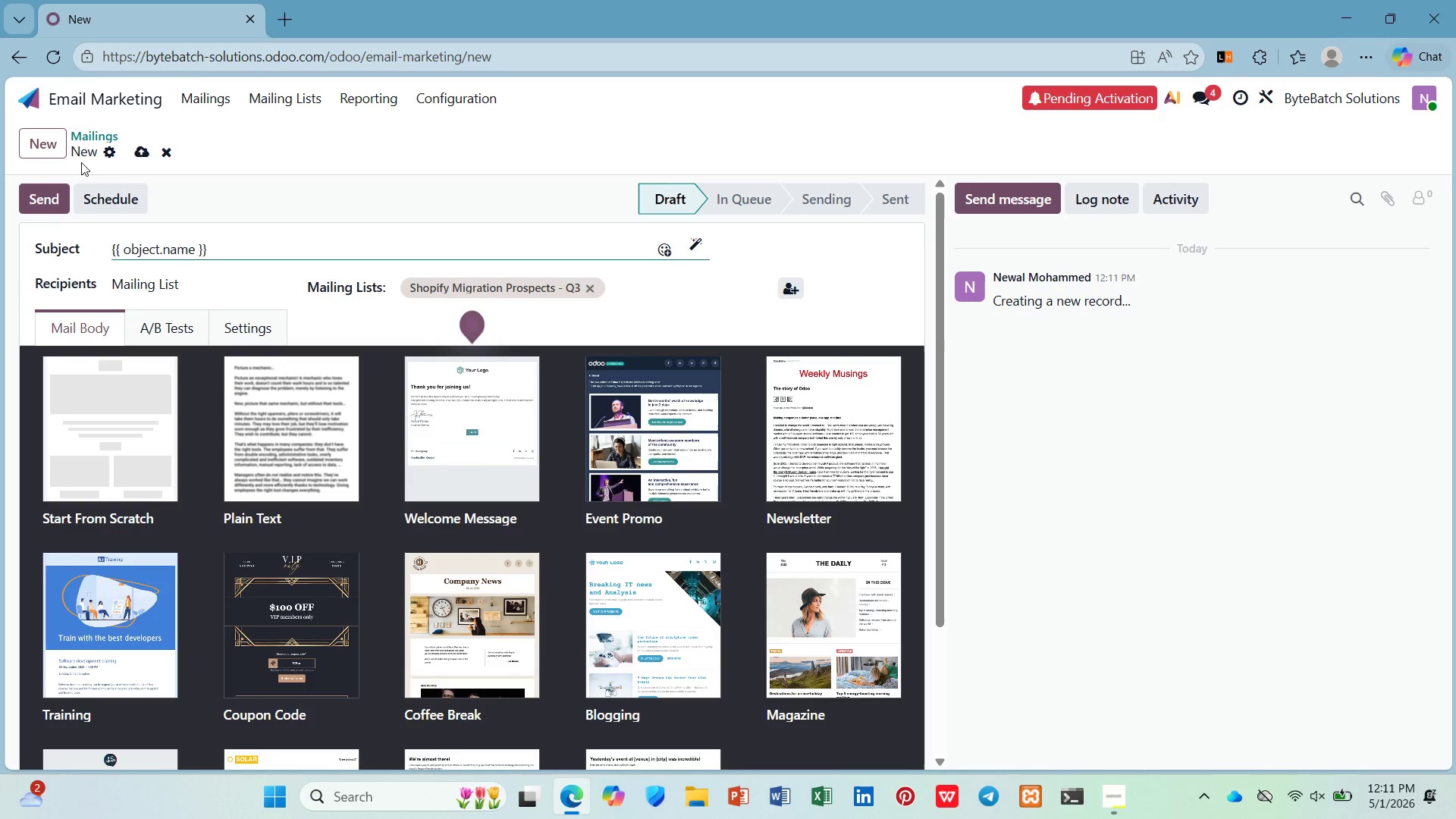 
type(, is WooCommerce holiding yu back?)
 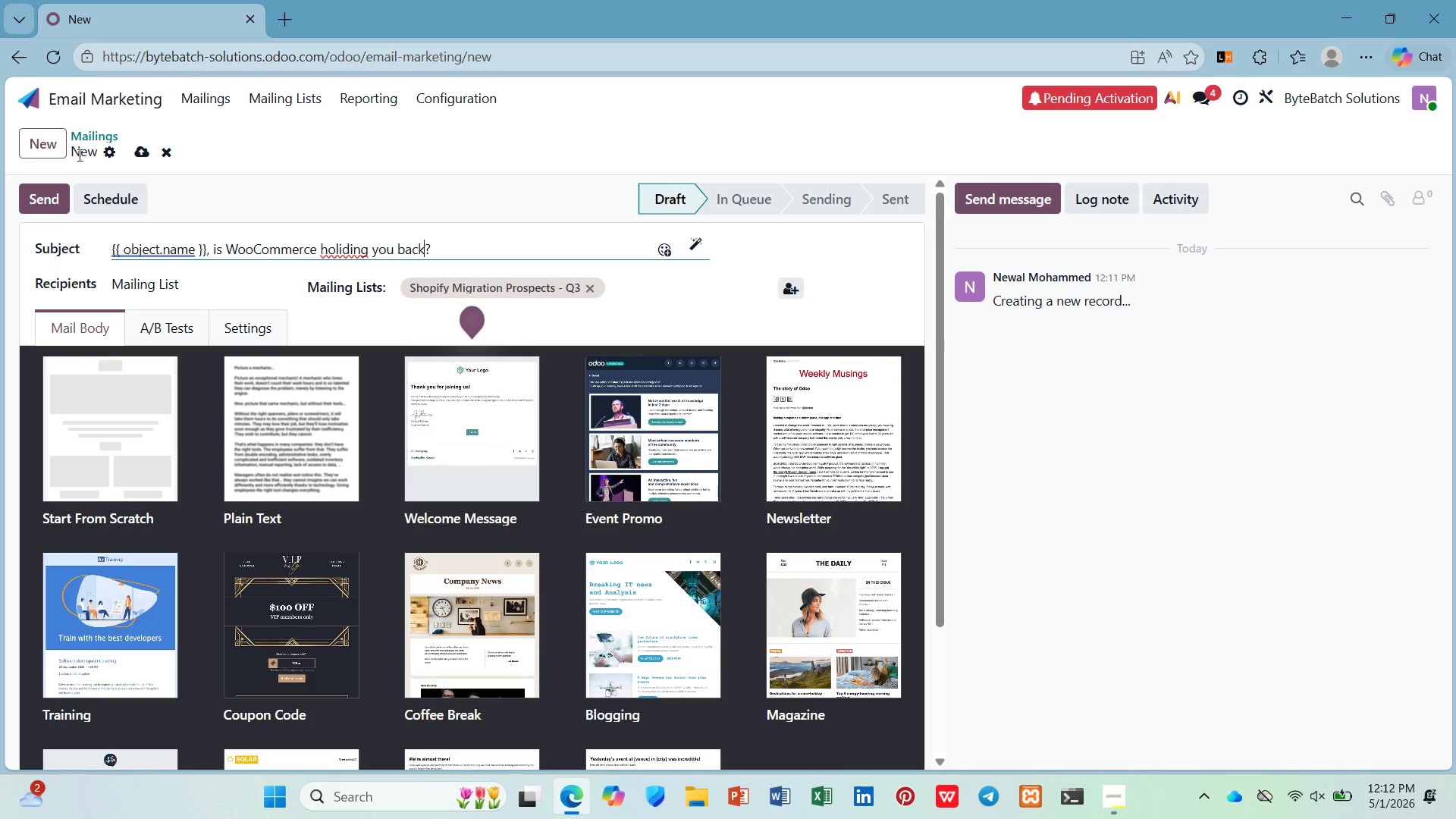 
 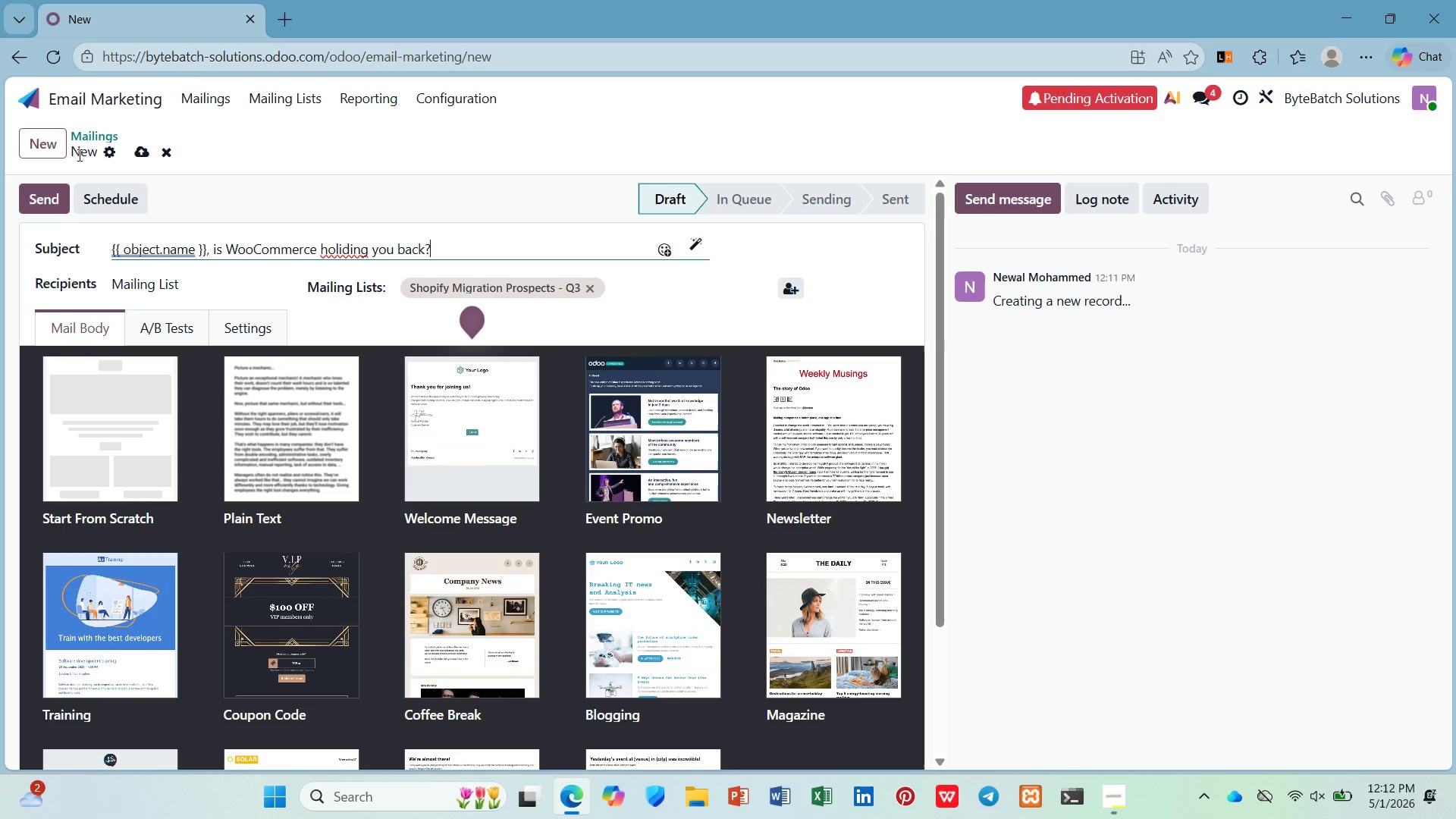 
hold_key(key=ArrowLeft, duration=0.83)
 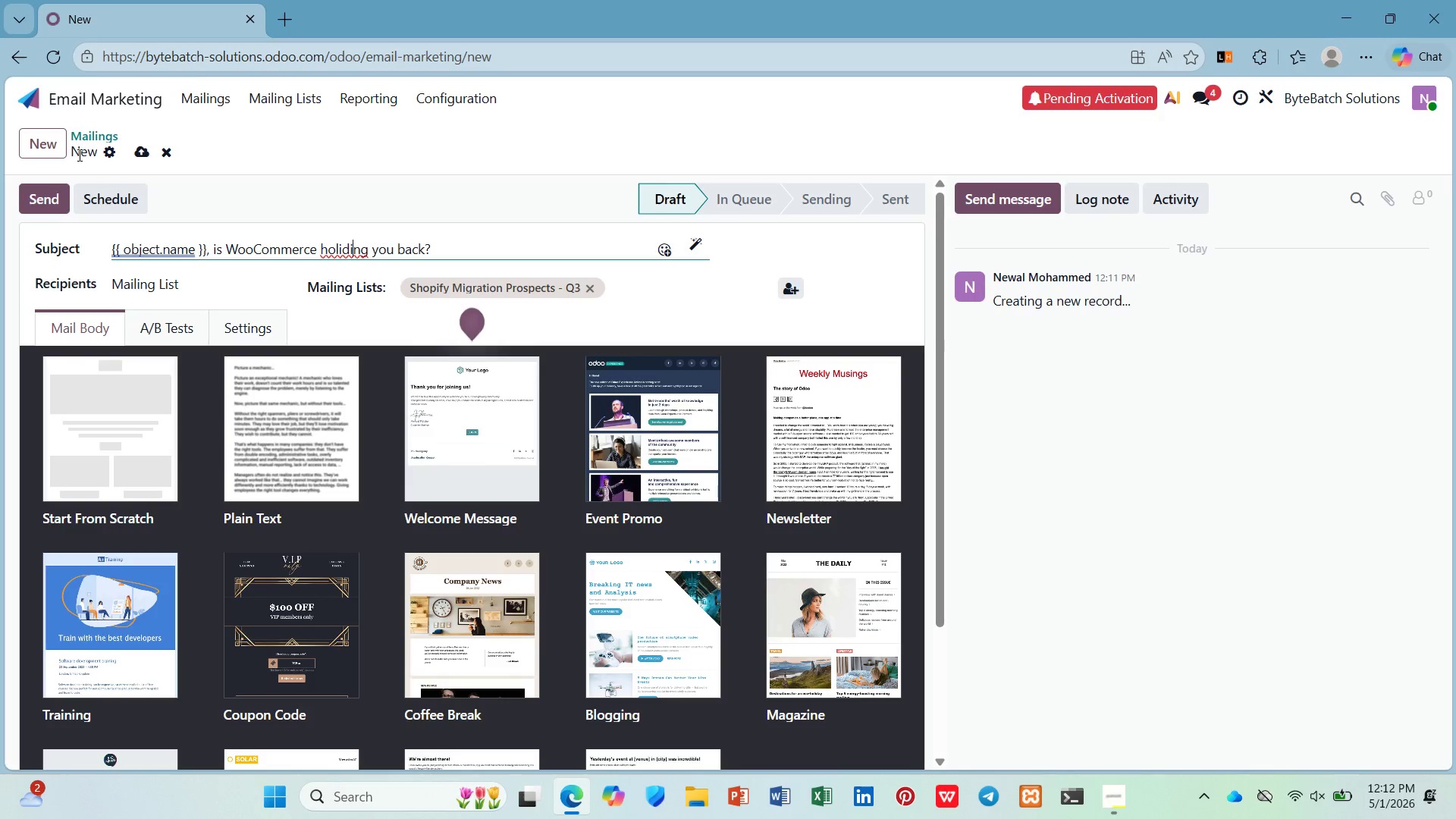 
key(ArrowLeft)
 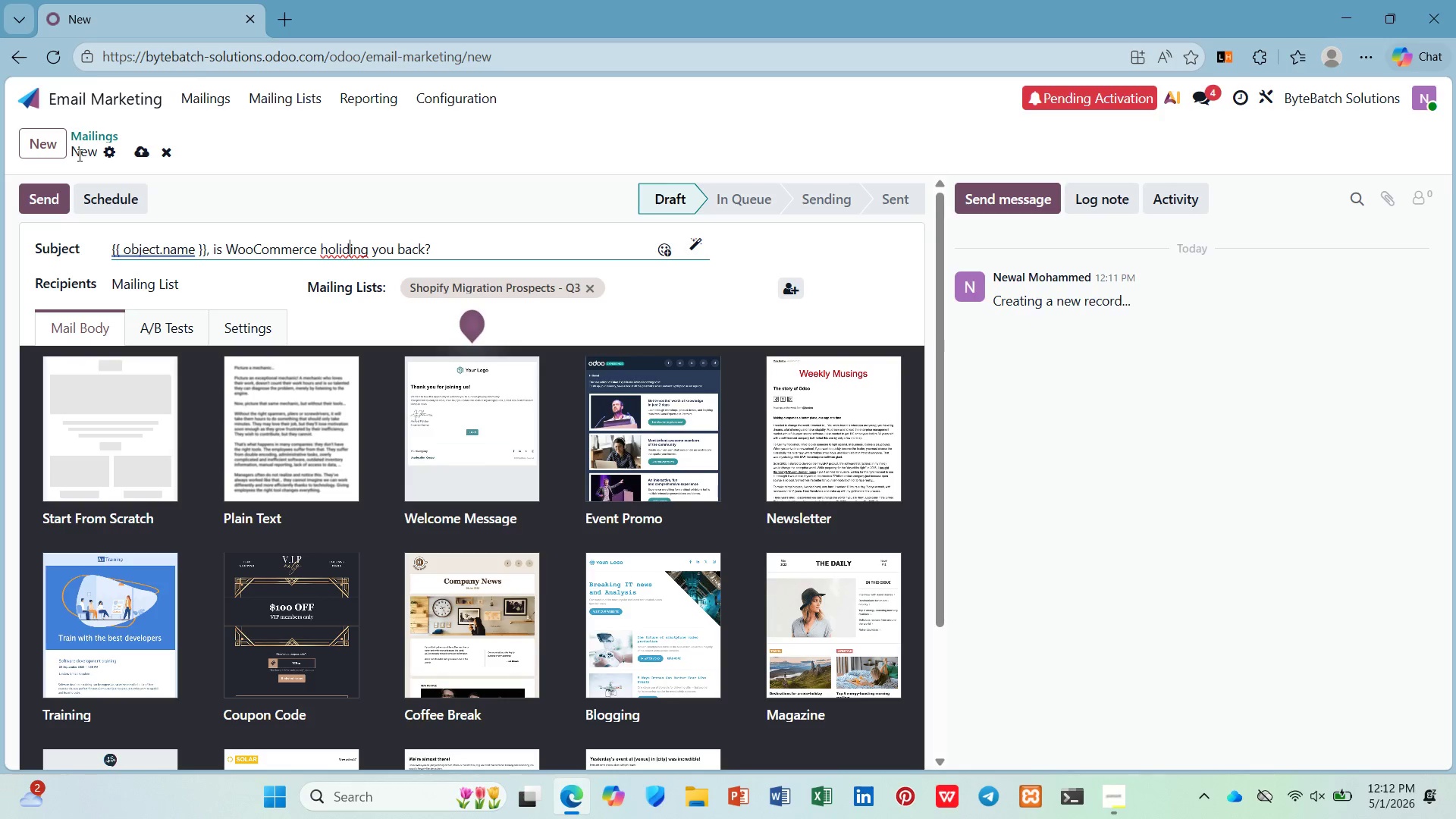 
key(ArrowLeft)
 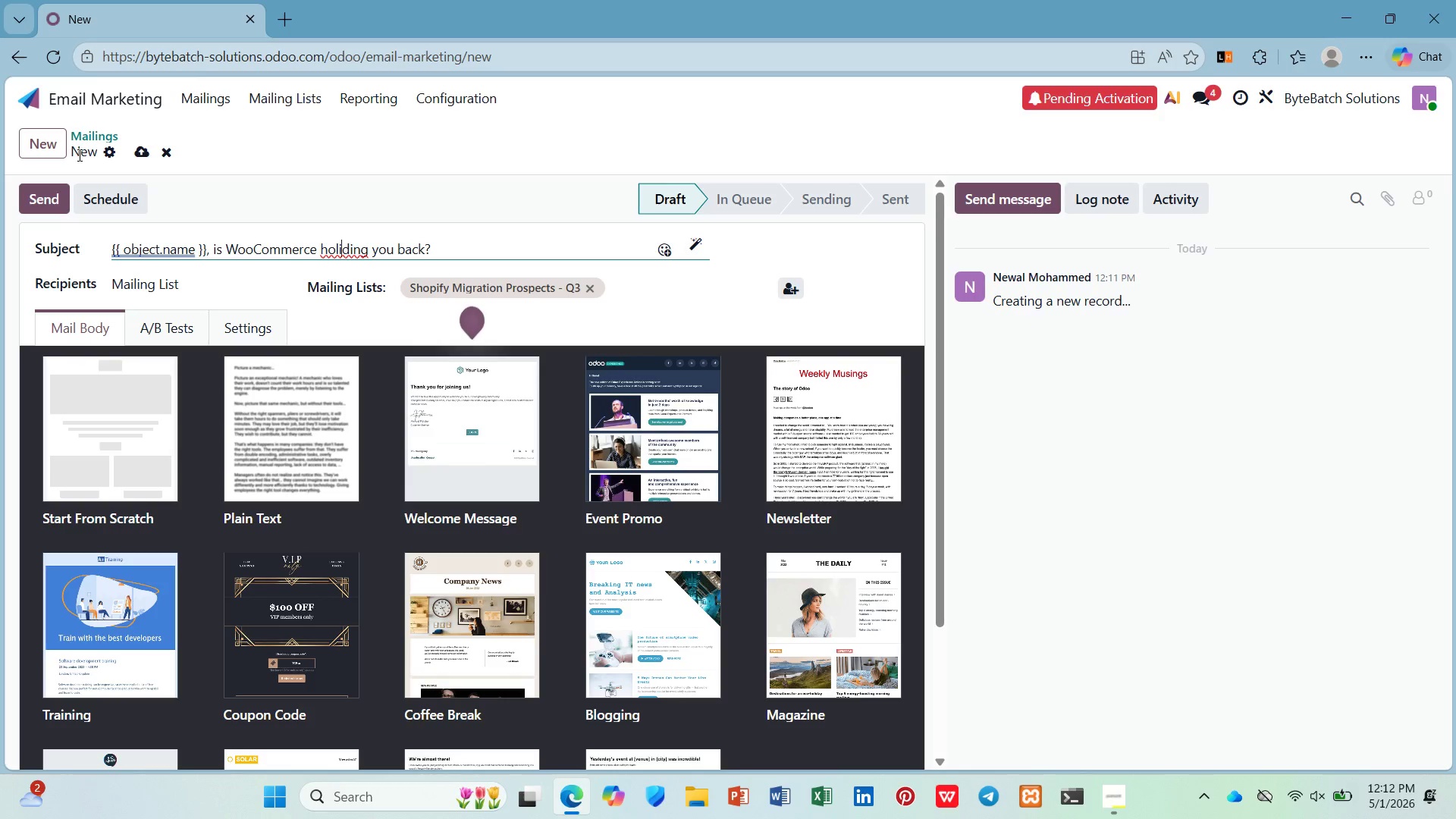 
key(ArrowLeft)
 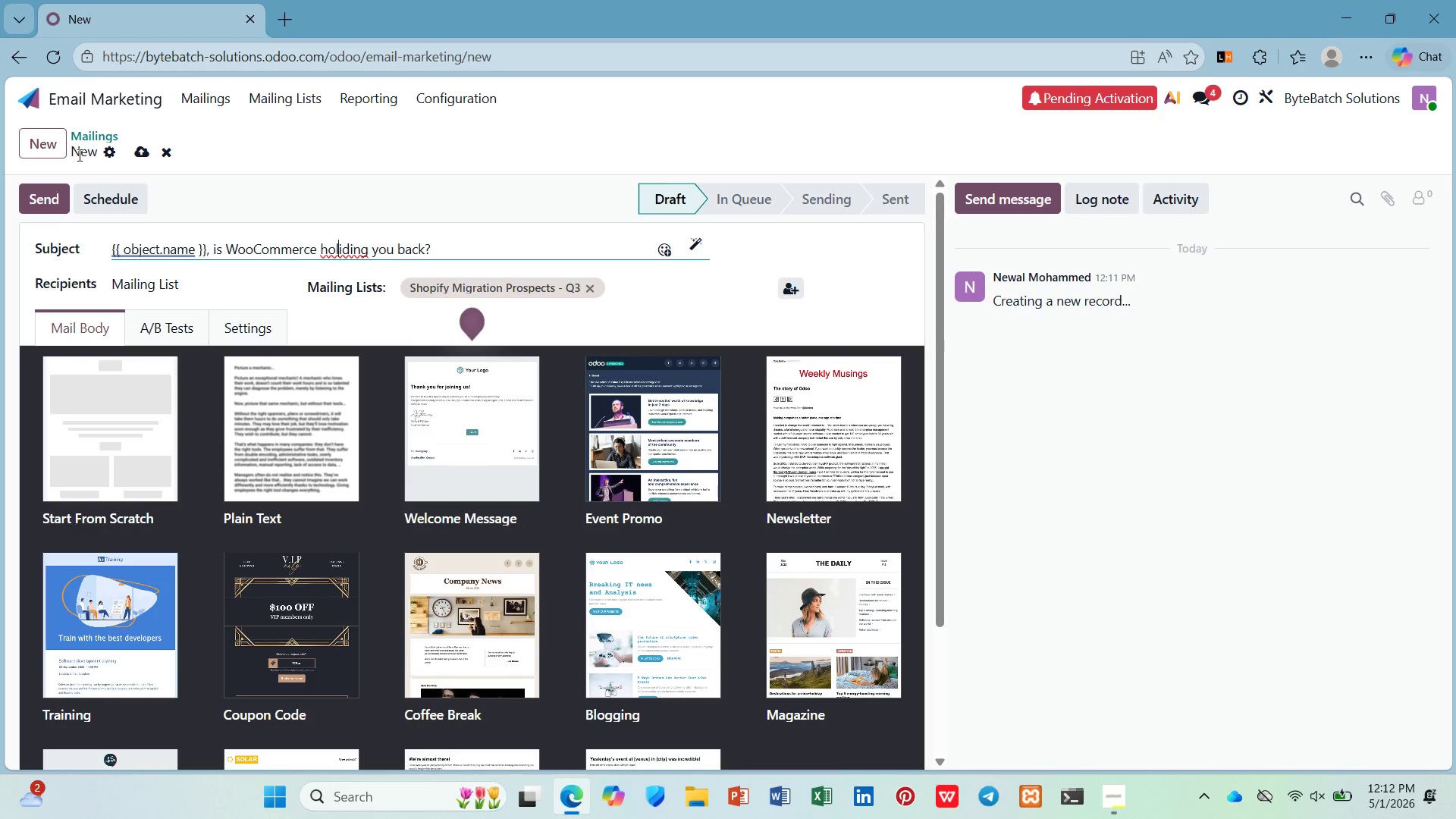 
key(ArrowDown)
 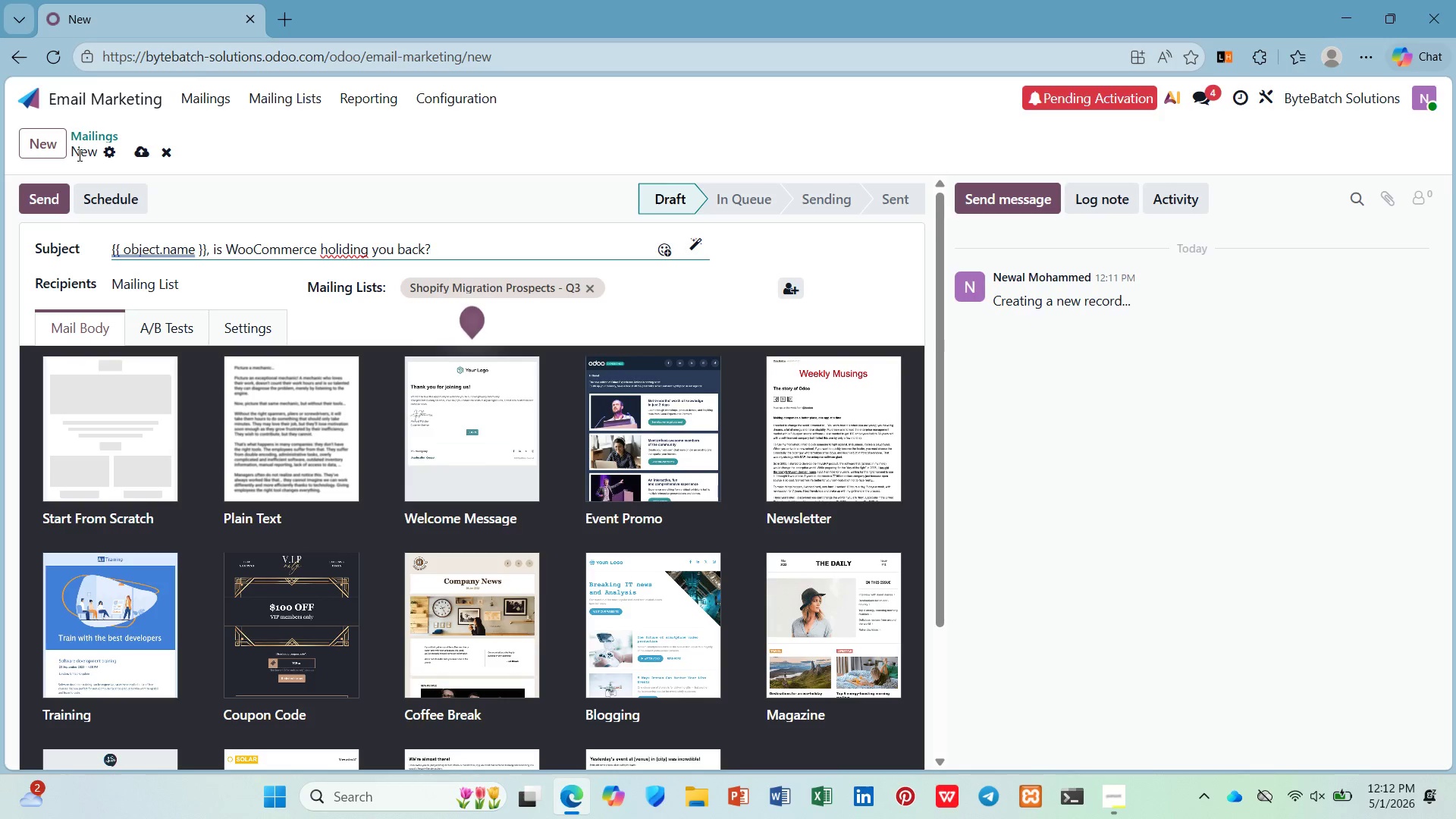 
hold_key(key=ArrowLeft, duration=0.88)
 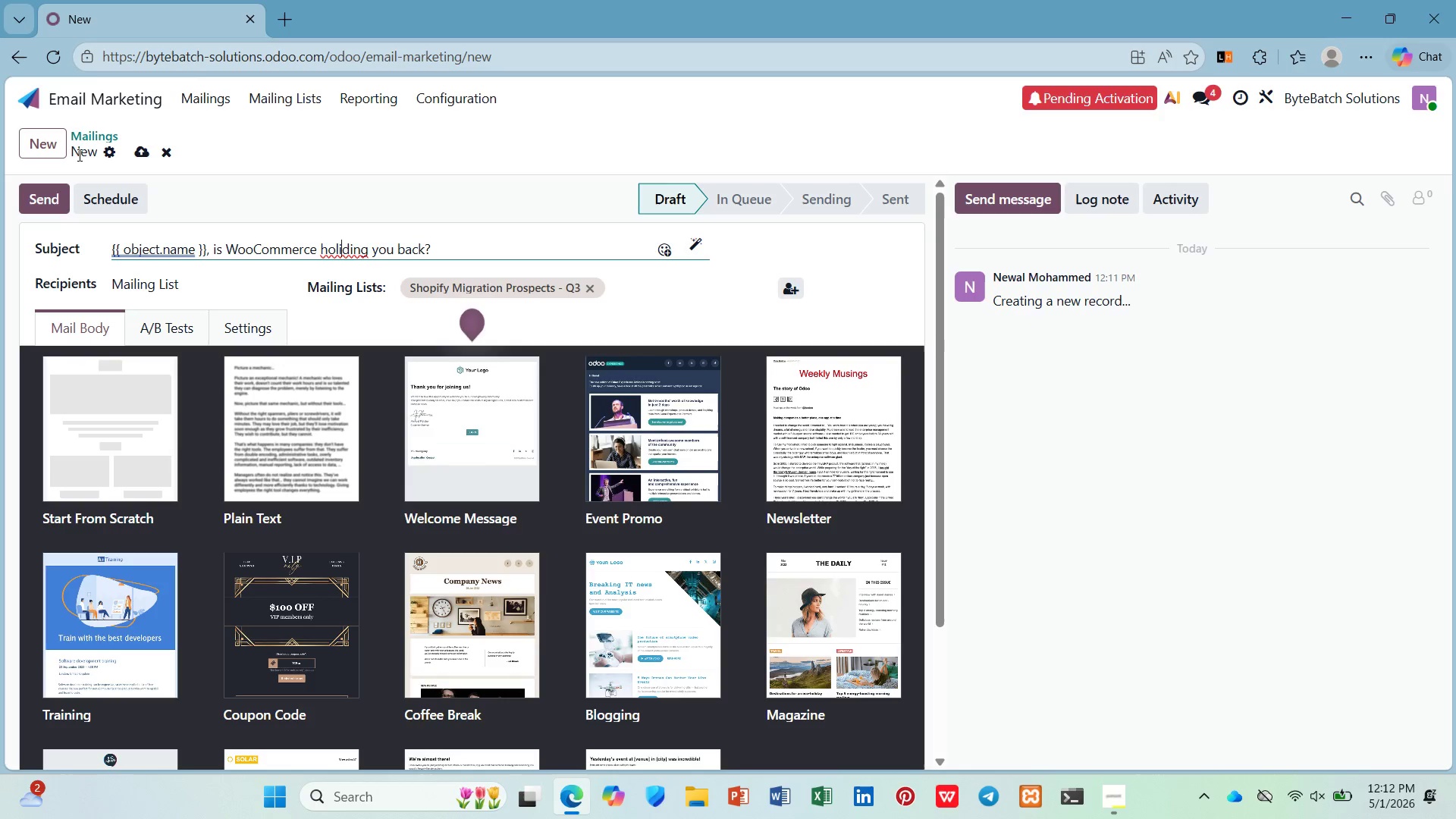 
key(ArrowLeft)
 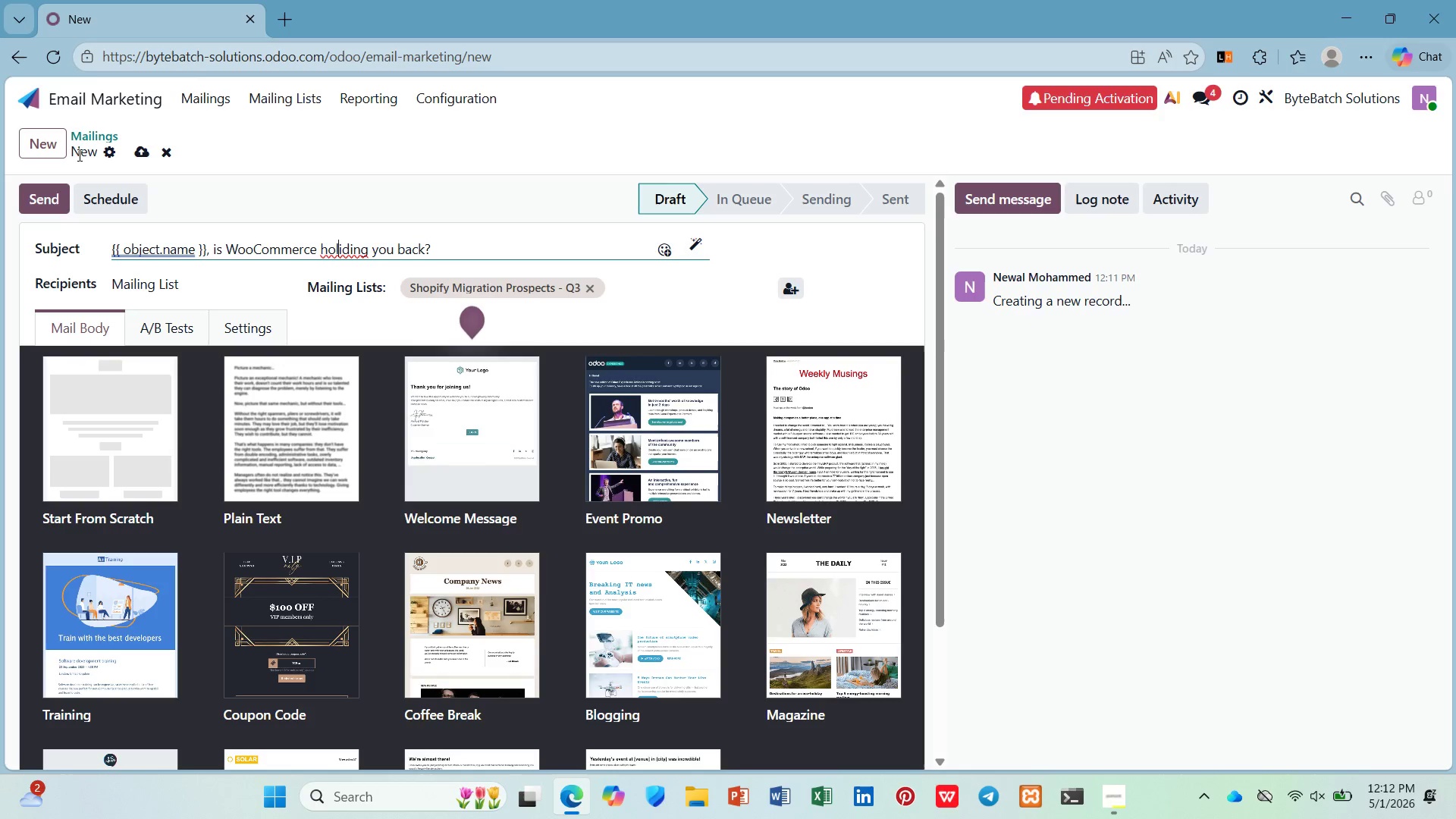 
key(ArrowRight)
 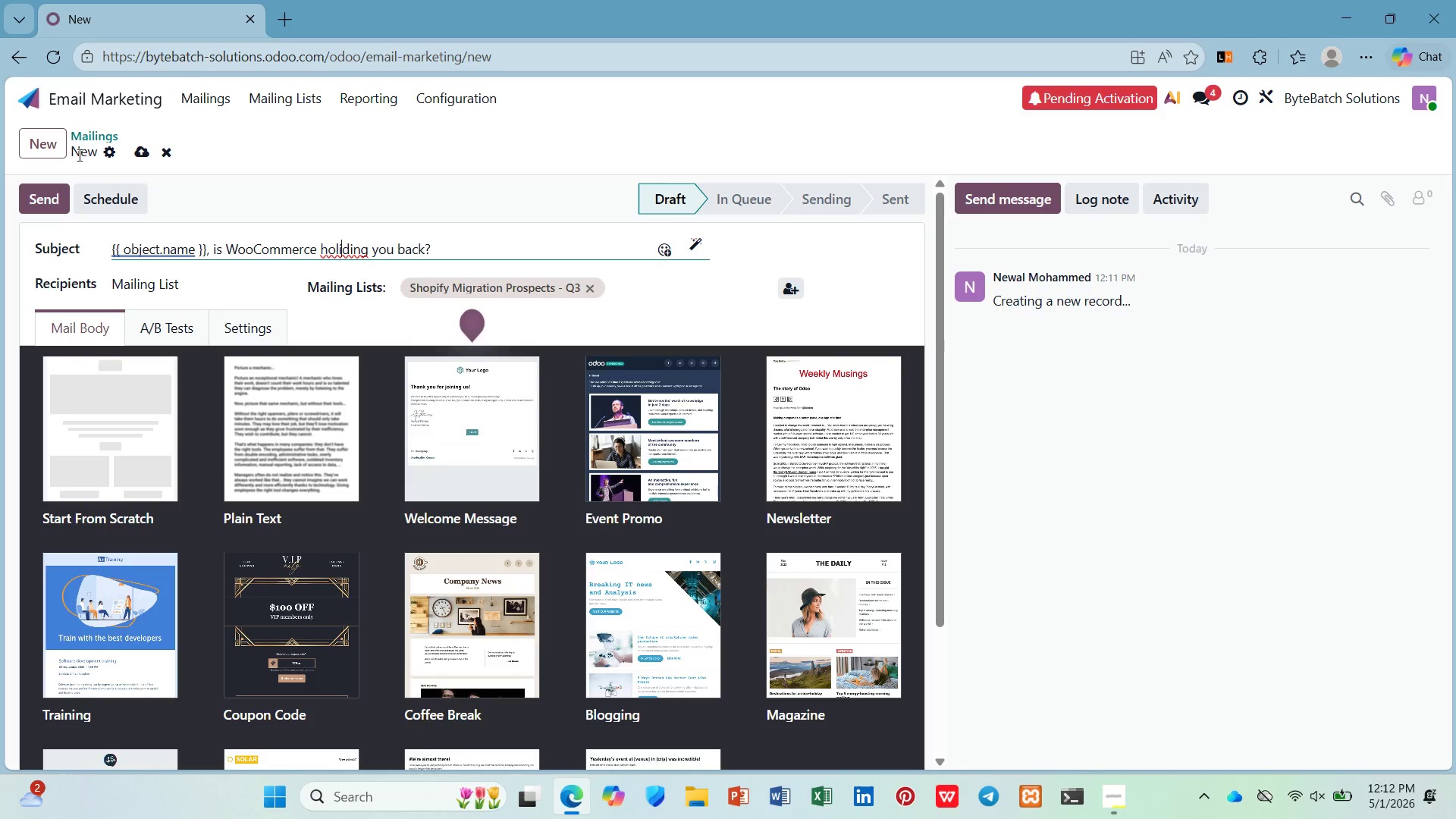 
key(Backspace)
 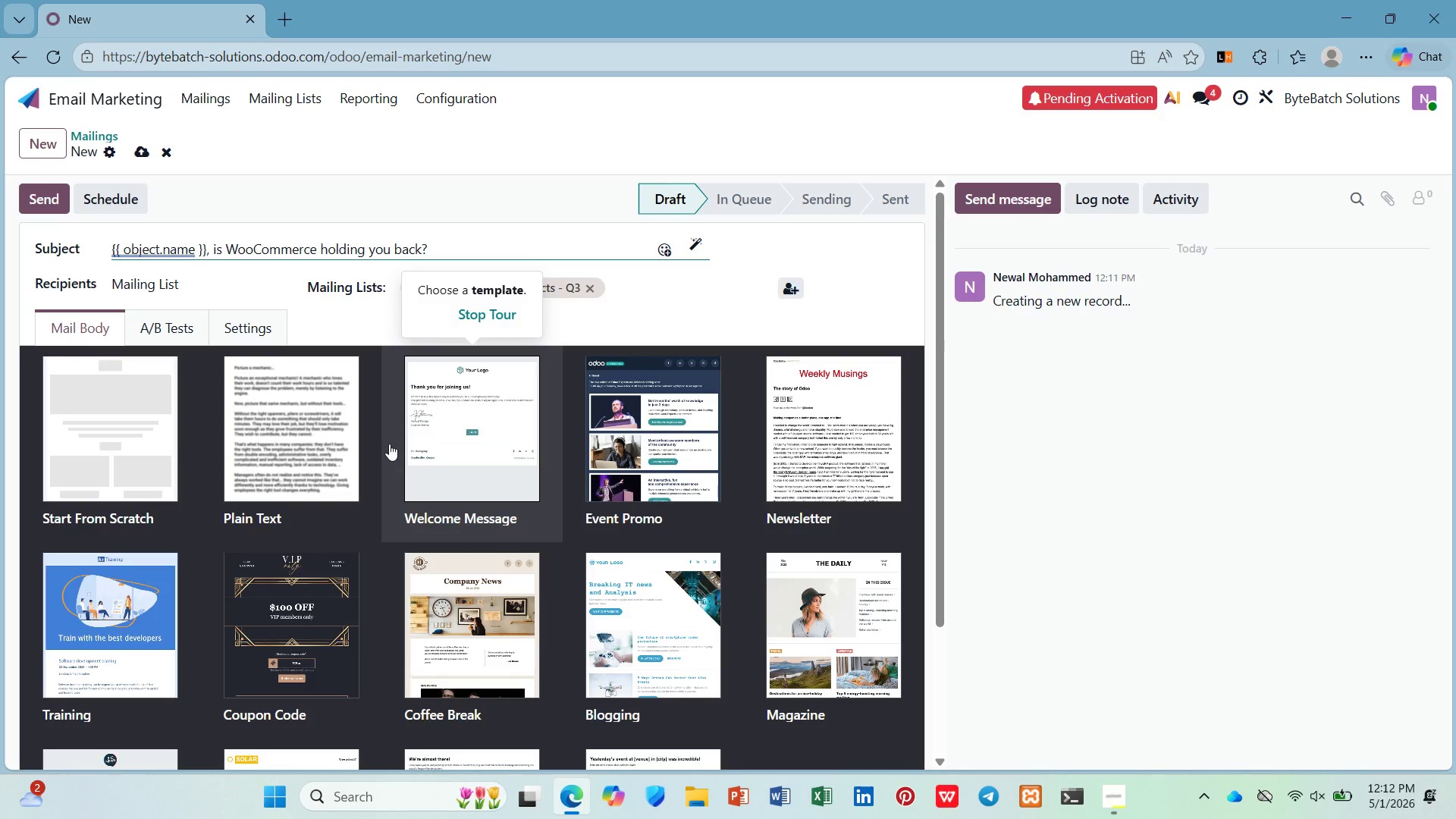 
wait(29.19)
 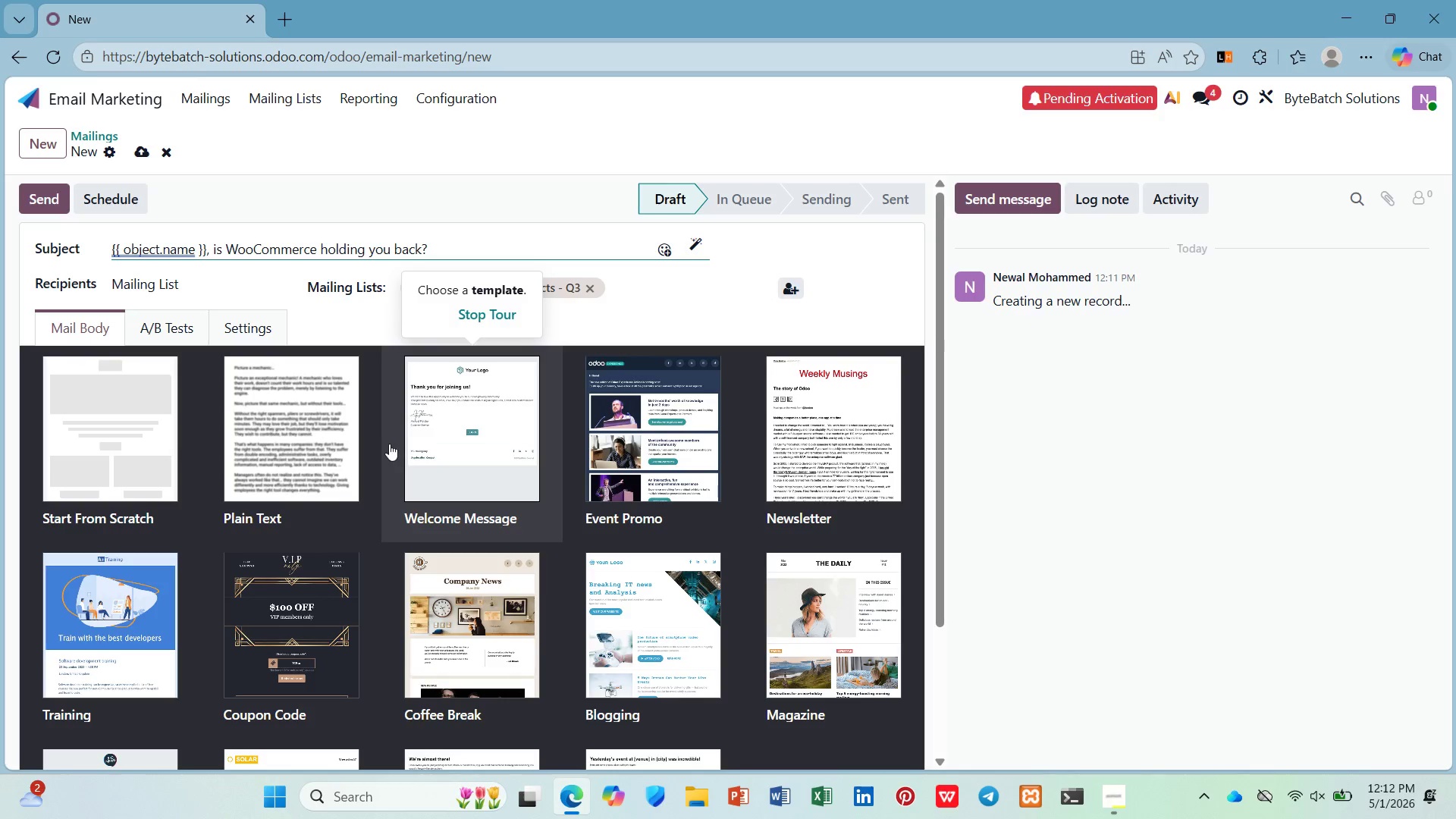 
left_click([156, 438])
 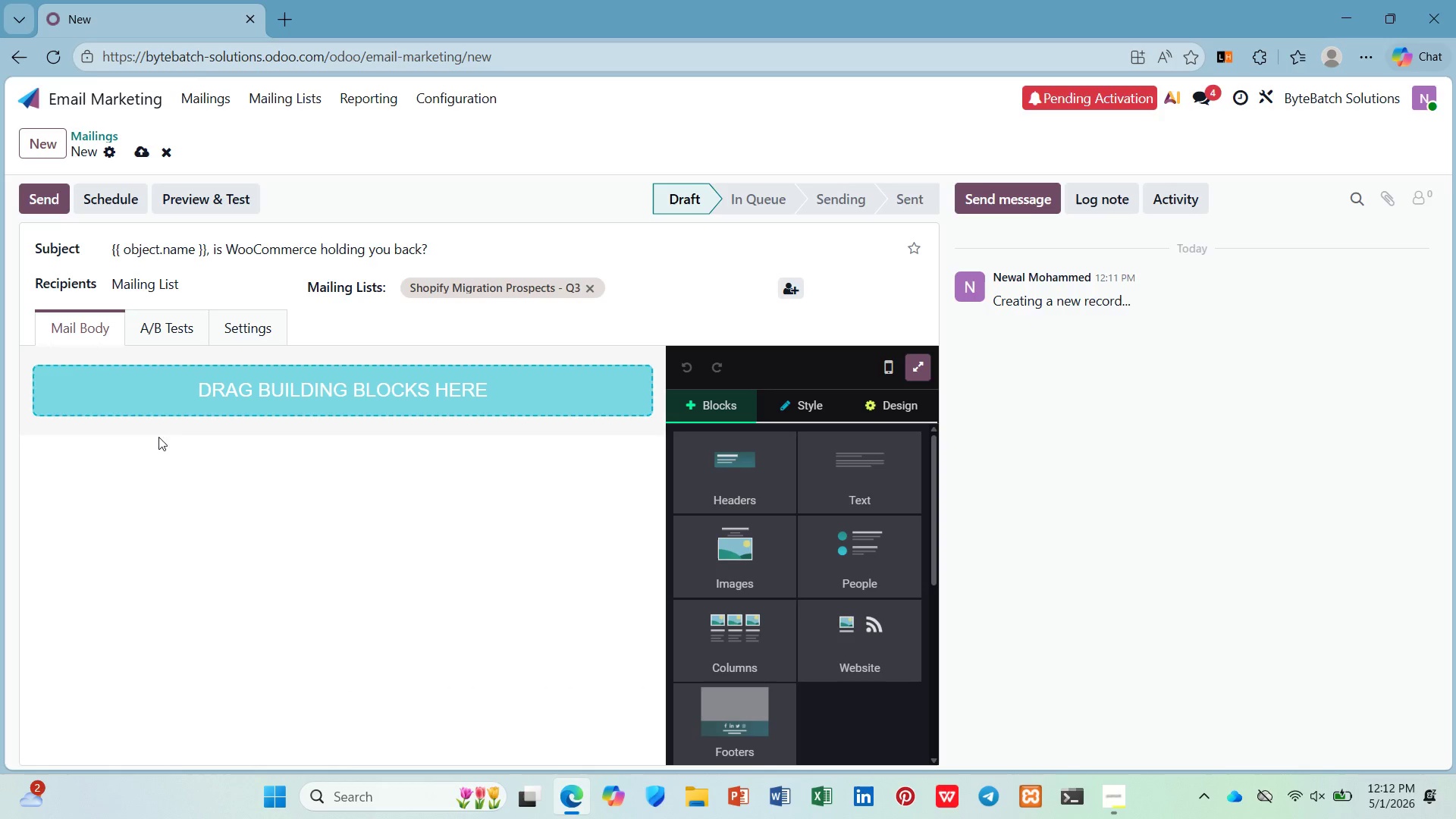 
left_click([257, 411])
 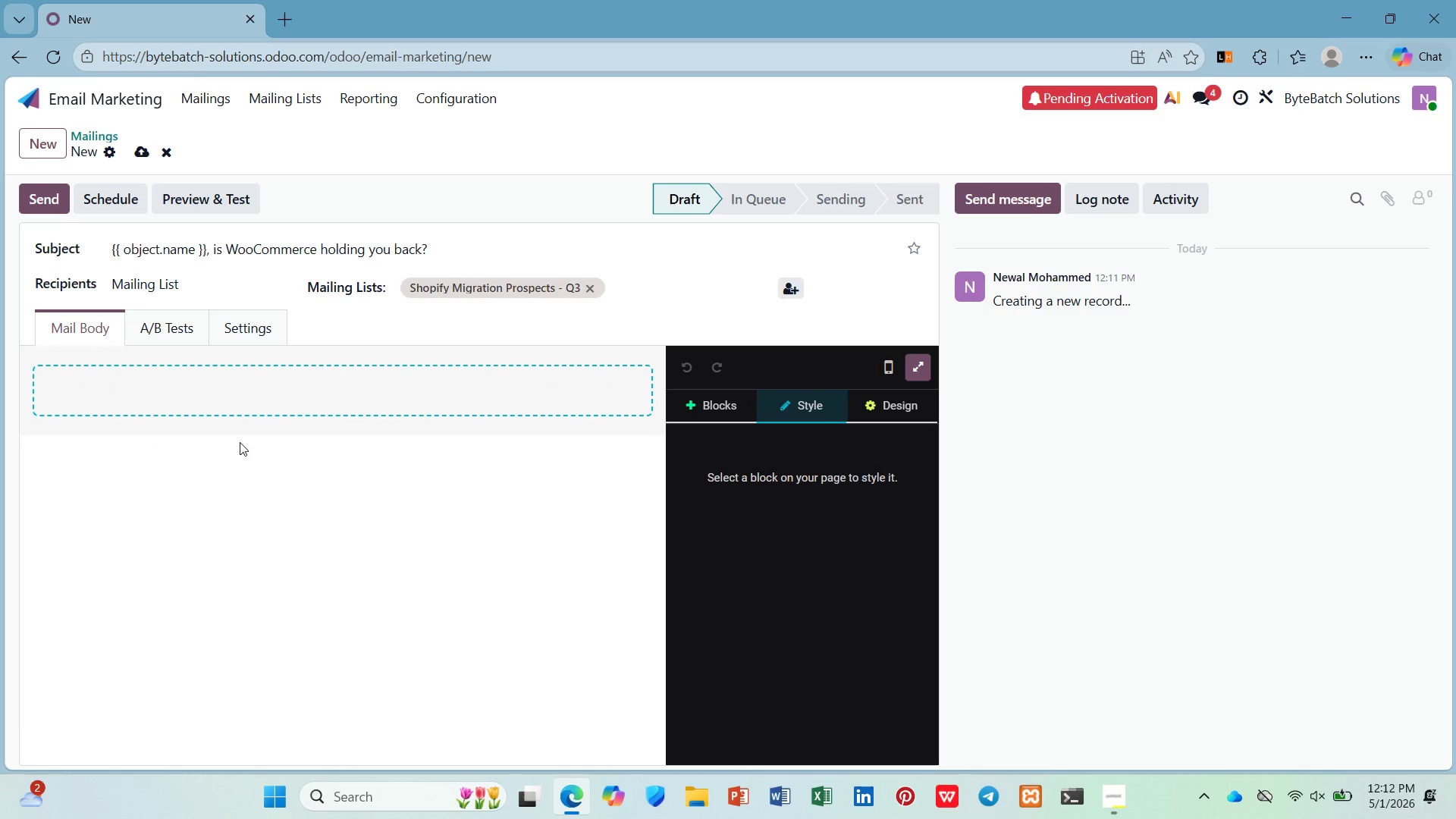 
type(Dar )
 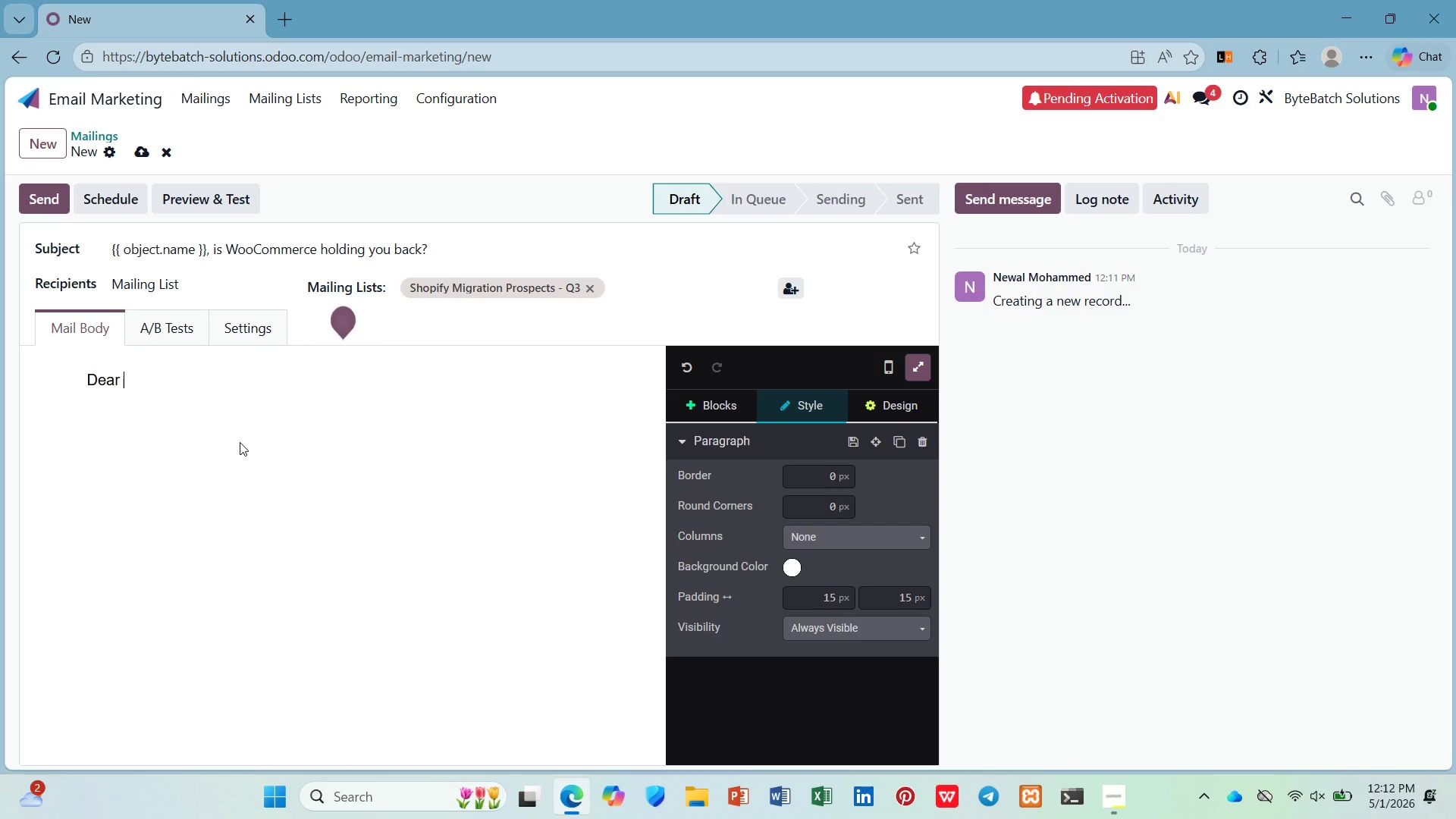 
hold_key(key=E, duration=0.55)
 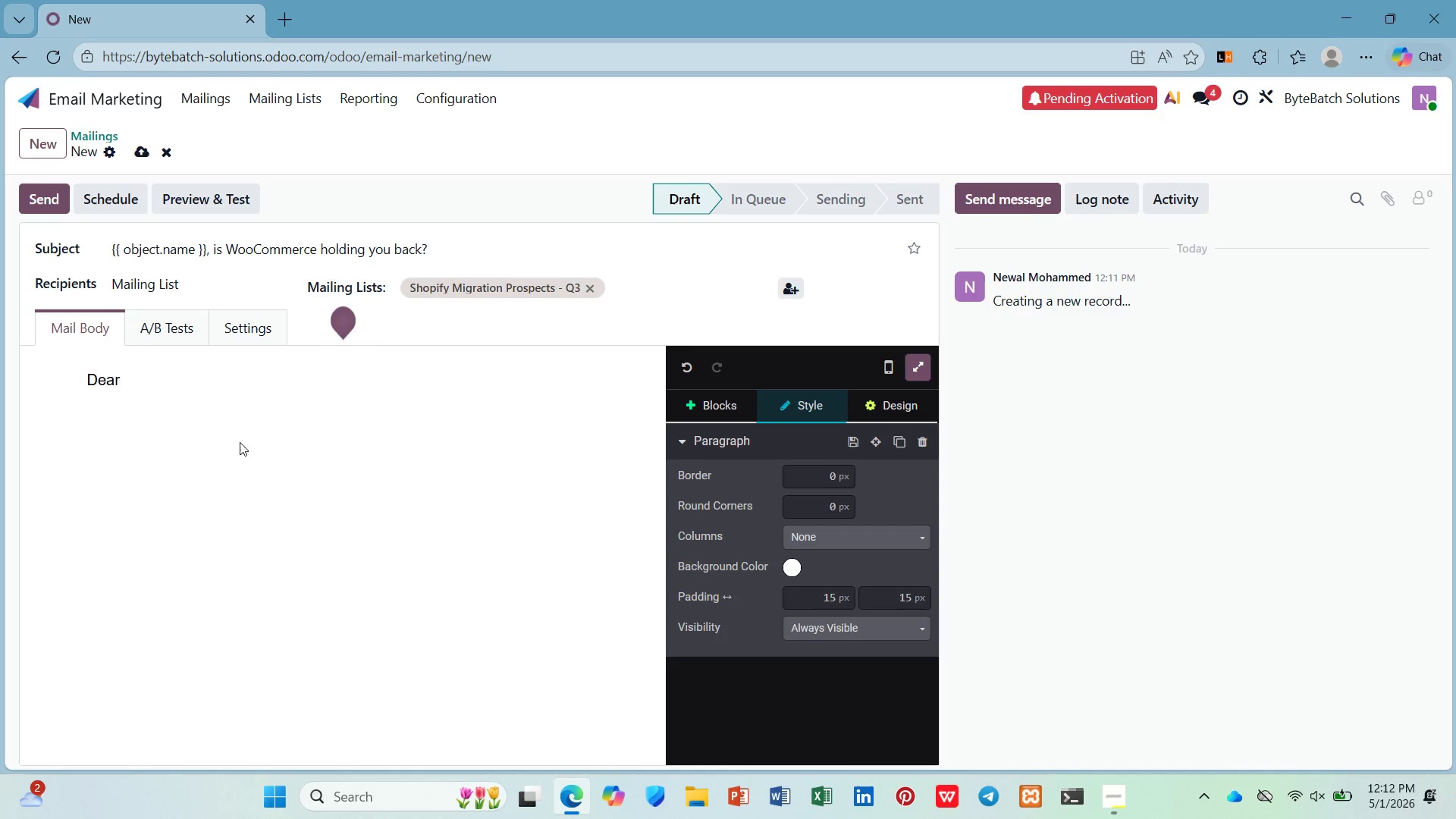 
wait(16.95)
 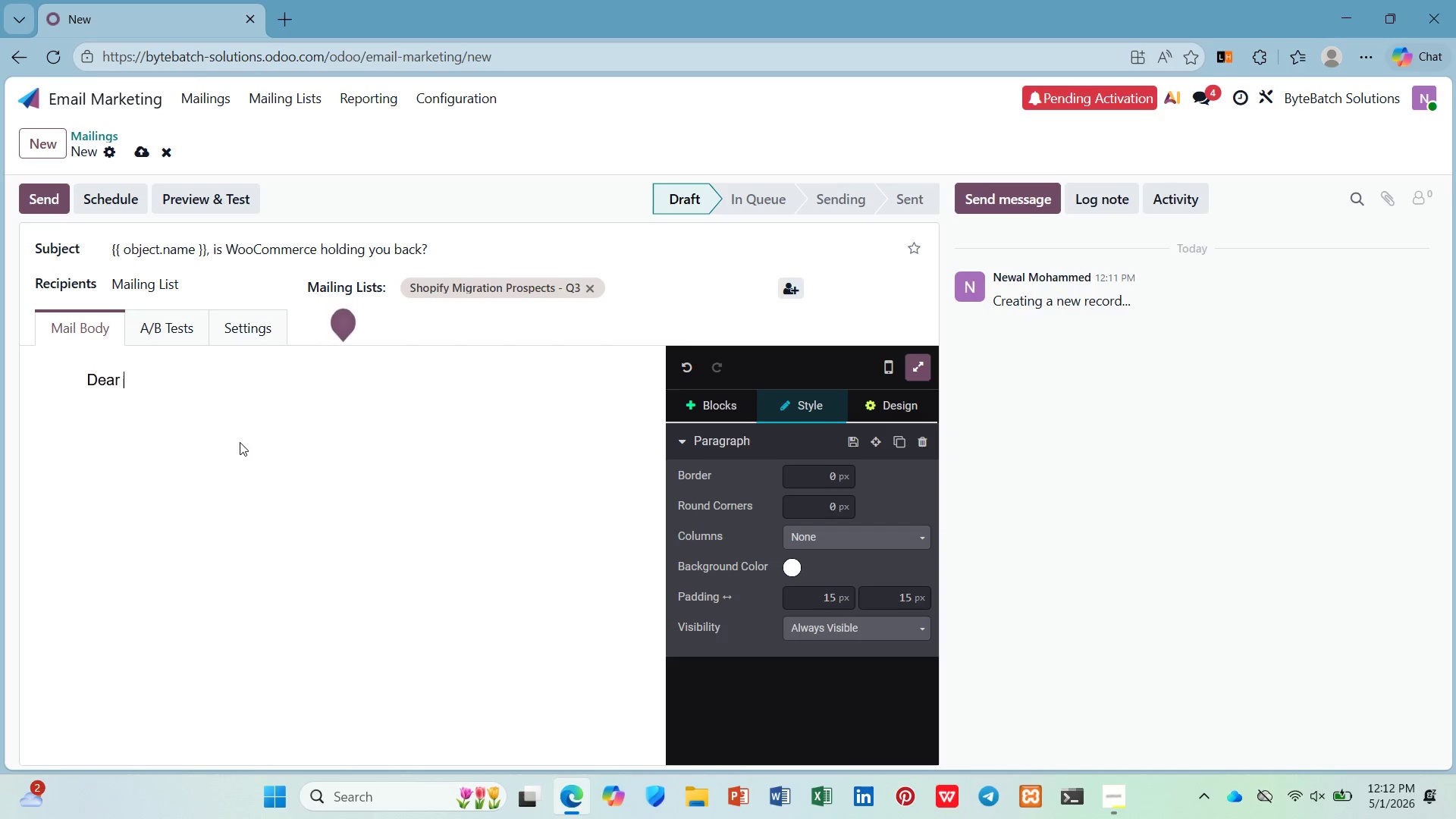 
key(Shift+BracketLeft)
 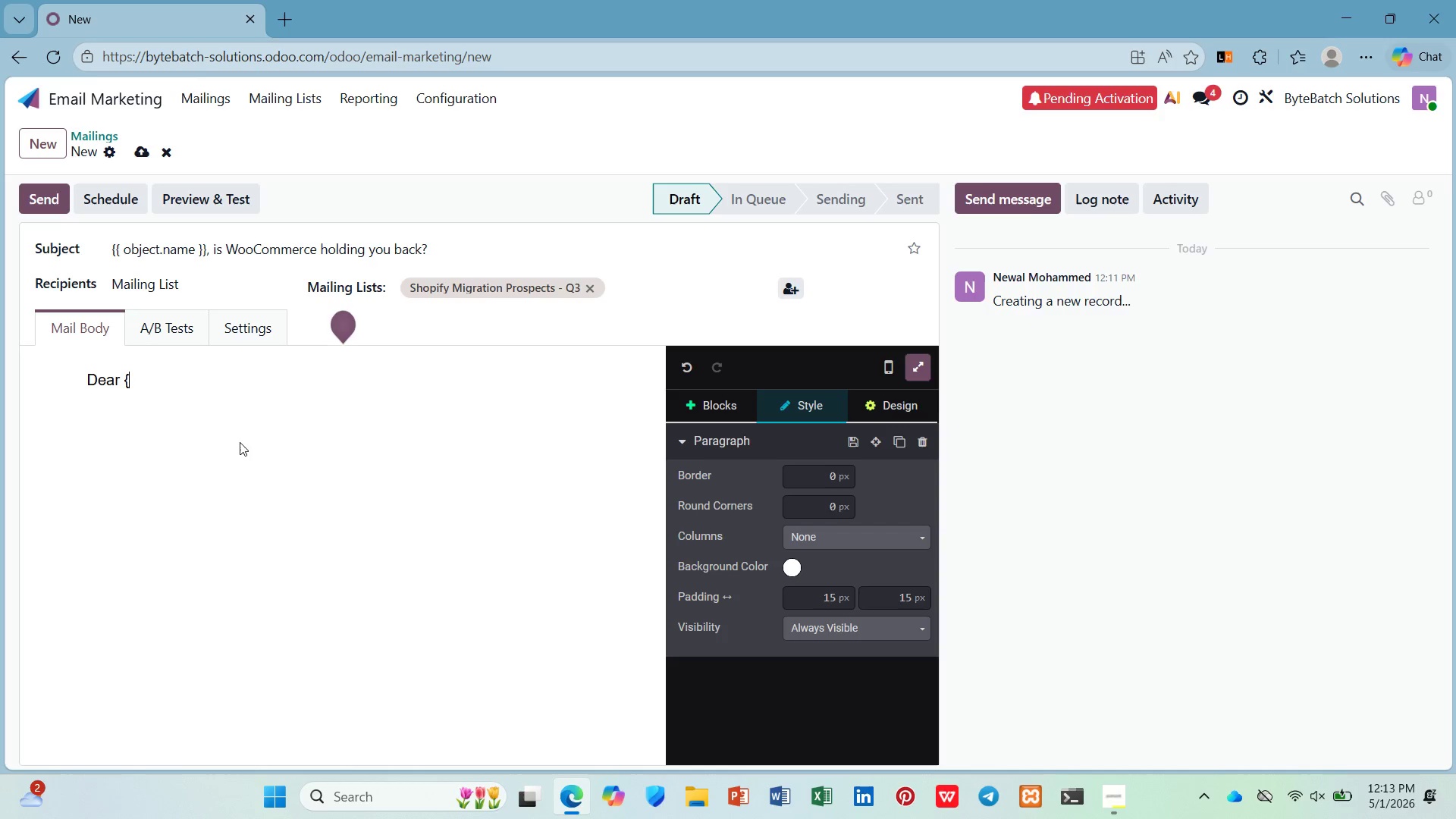 
key(Shift+BracketLeft)
 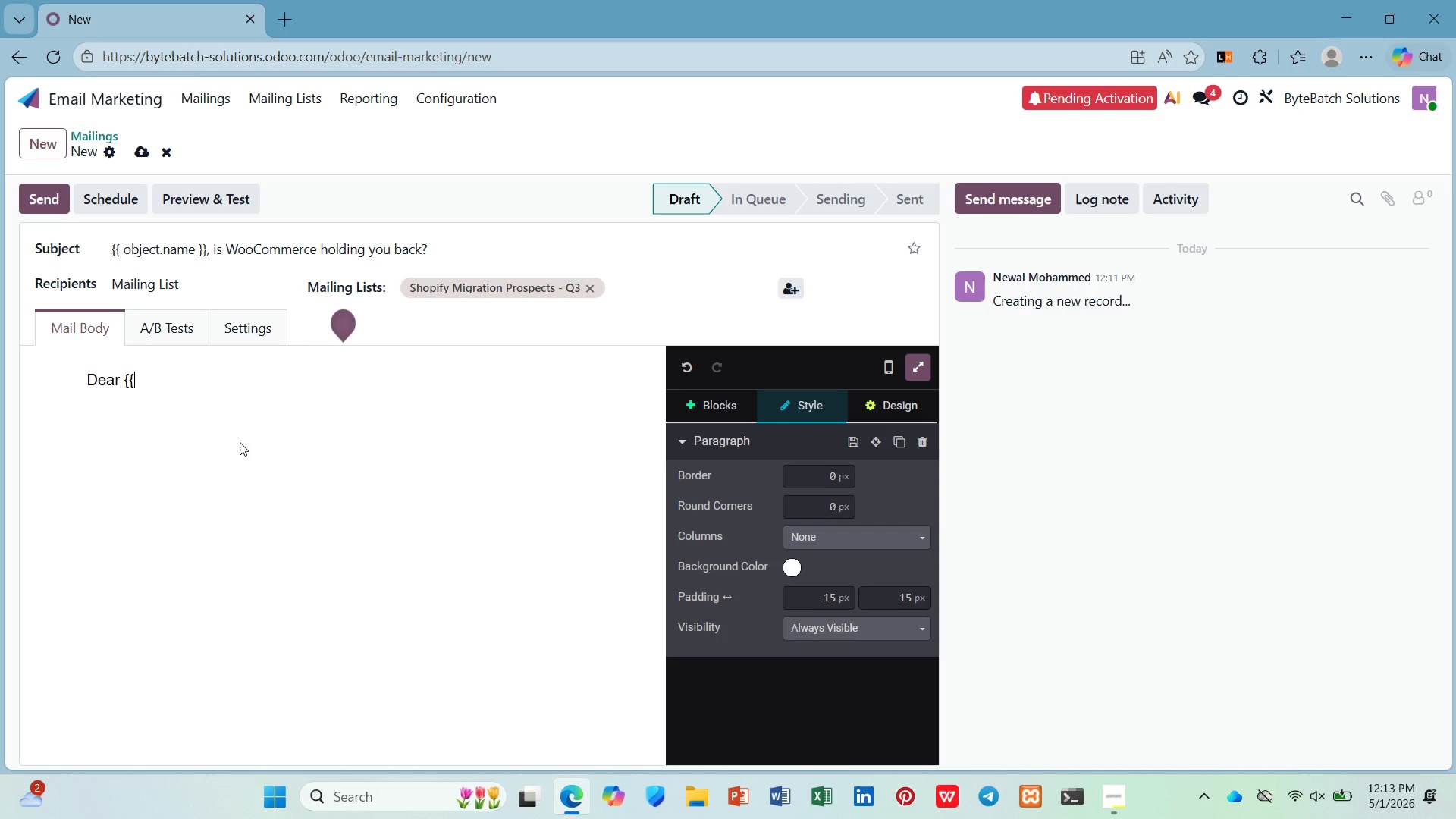 
key(Shift+BracketRight)
 